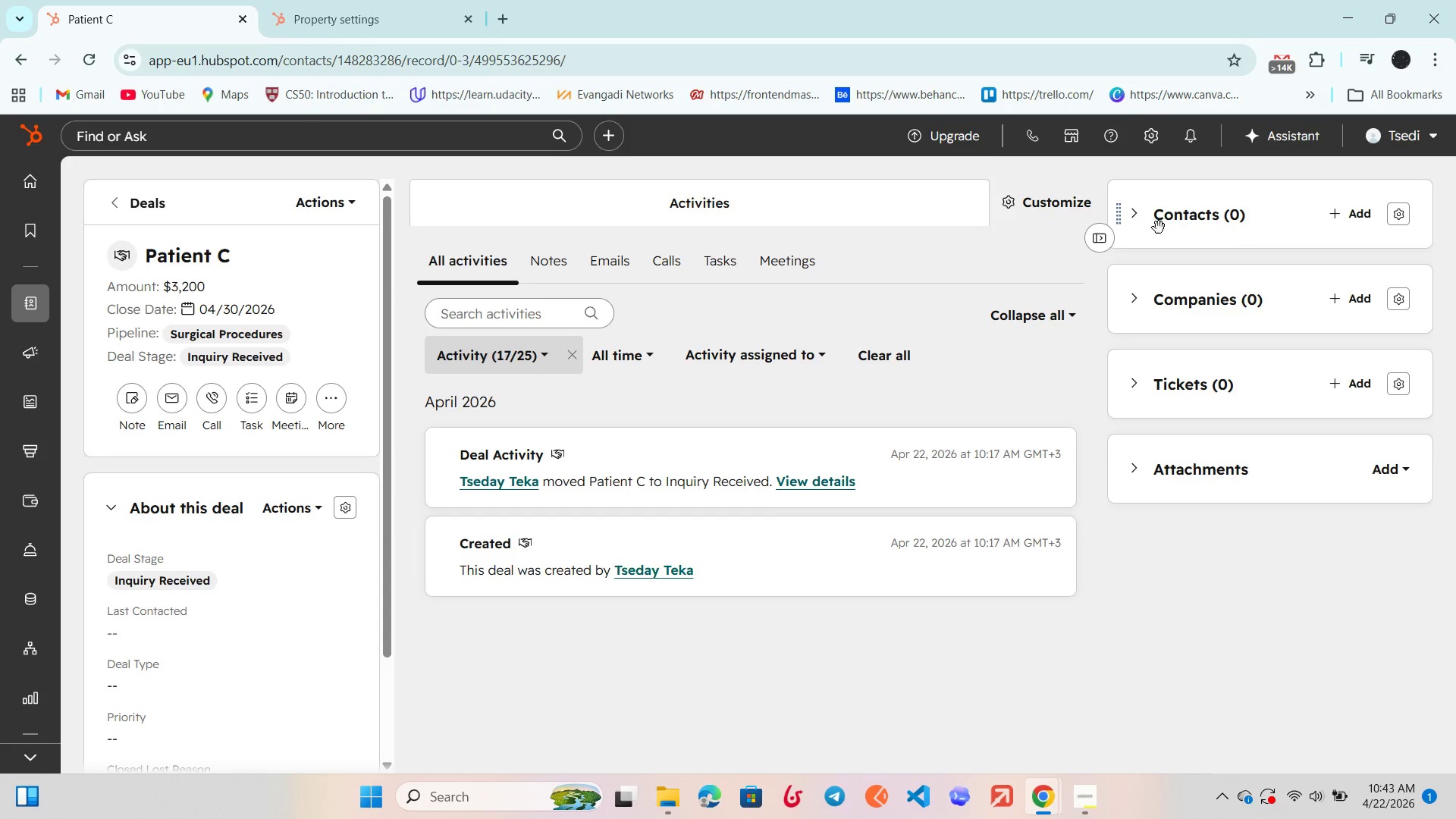 
left_click([1094, 237])
 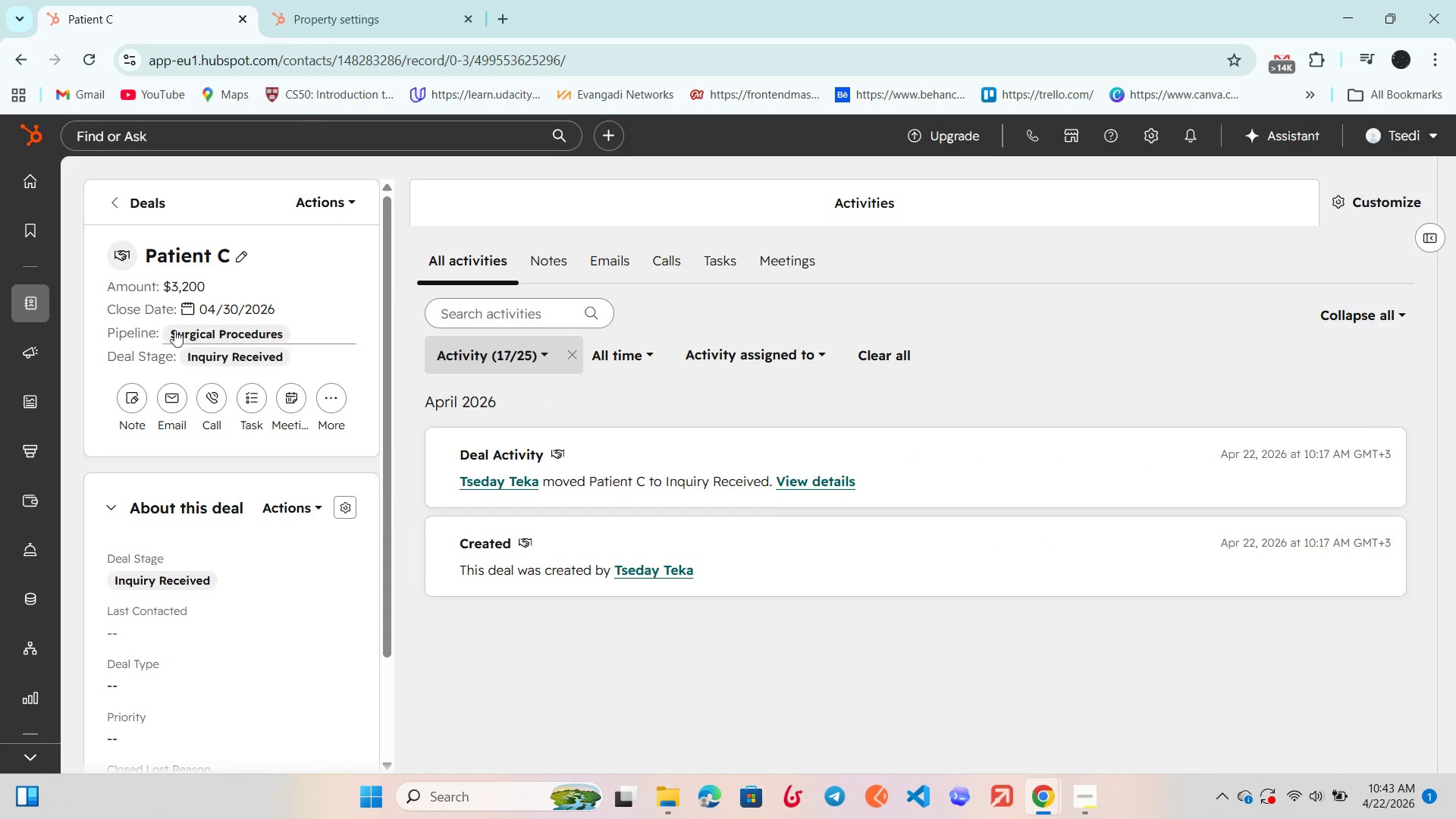 
scroll: coordinate [316, 595], scroll_direction: down, amount: 4.0
 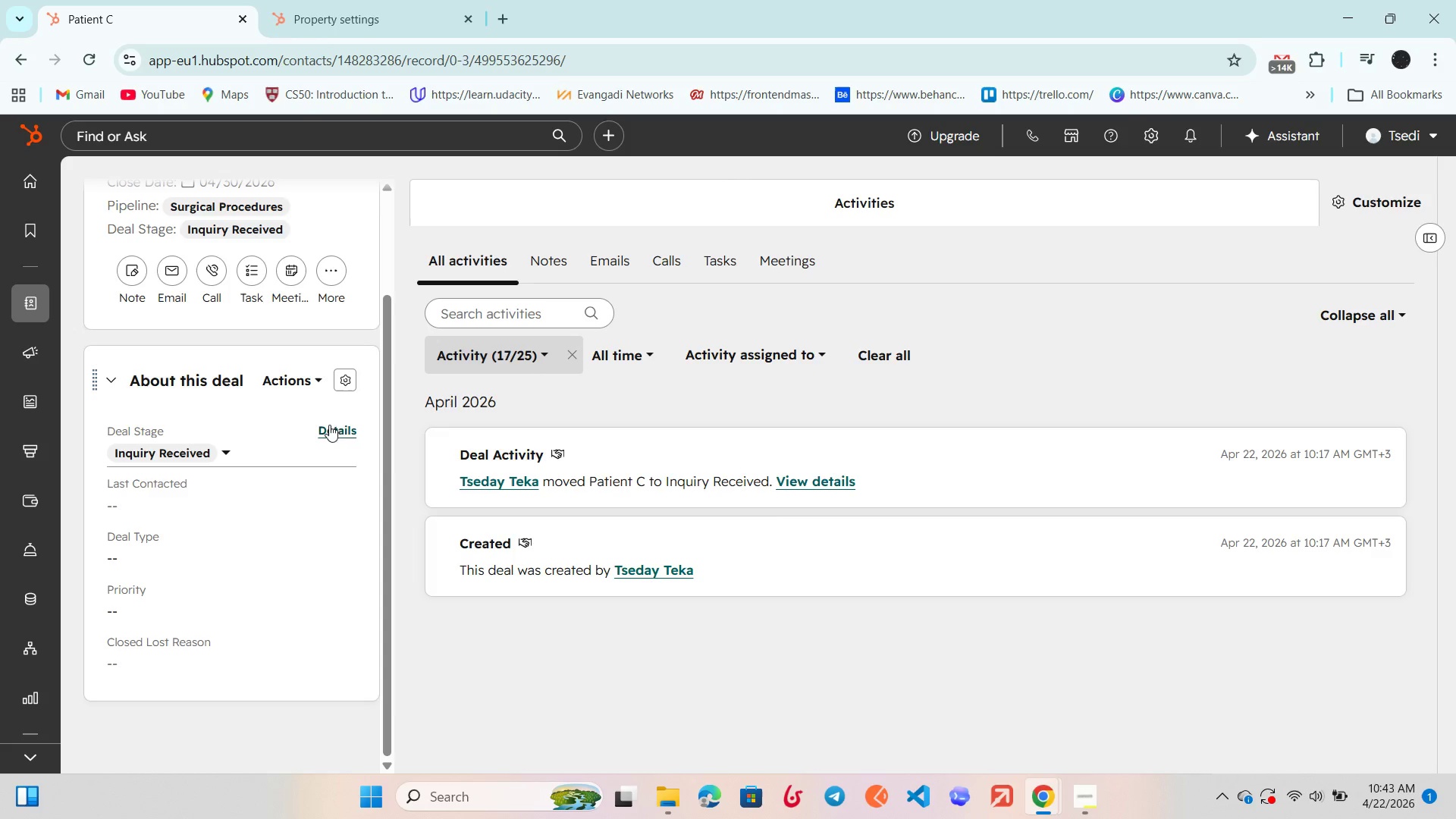 
left_click([318, 378])
 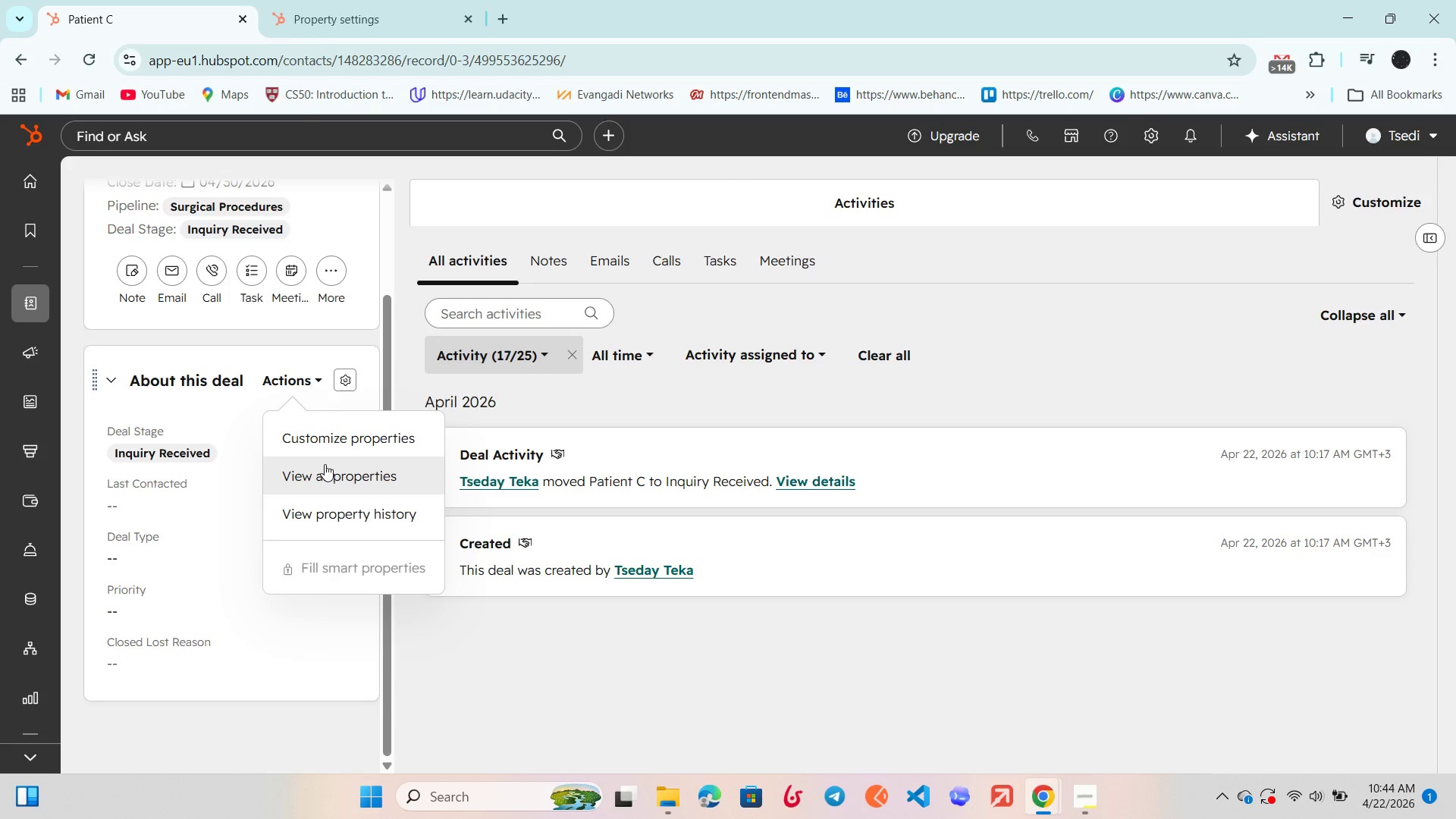 
left_click([351, 386])
 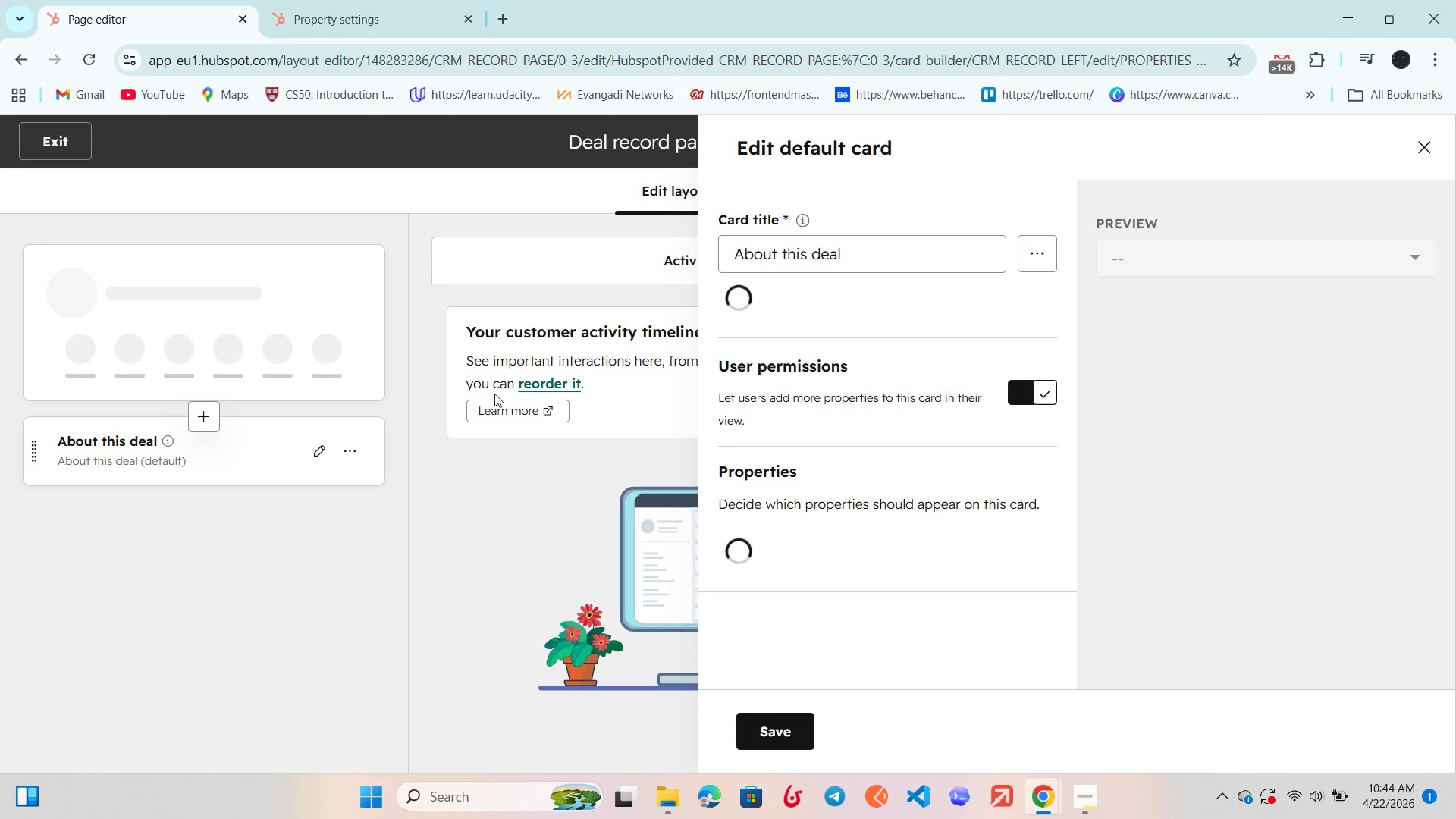 
scroll: coordinate [893, 466], scroll_direction: down, amount: 1.0
 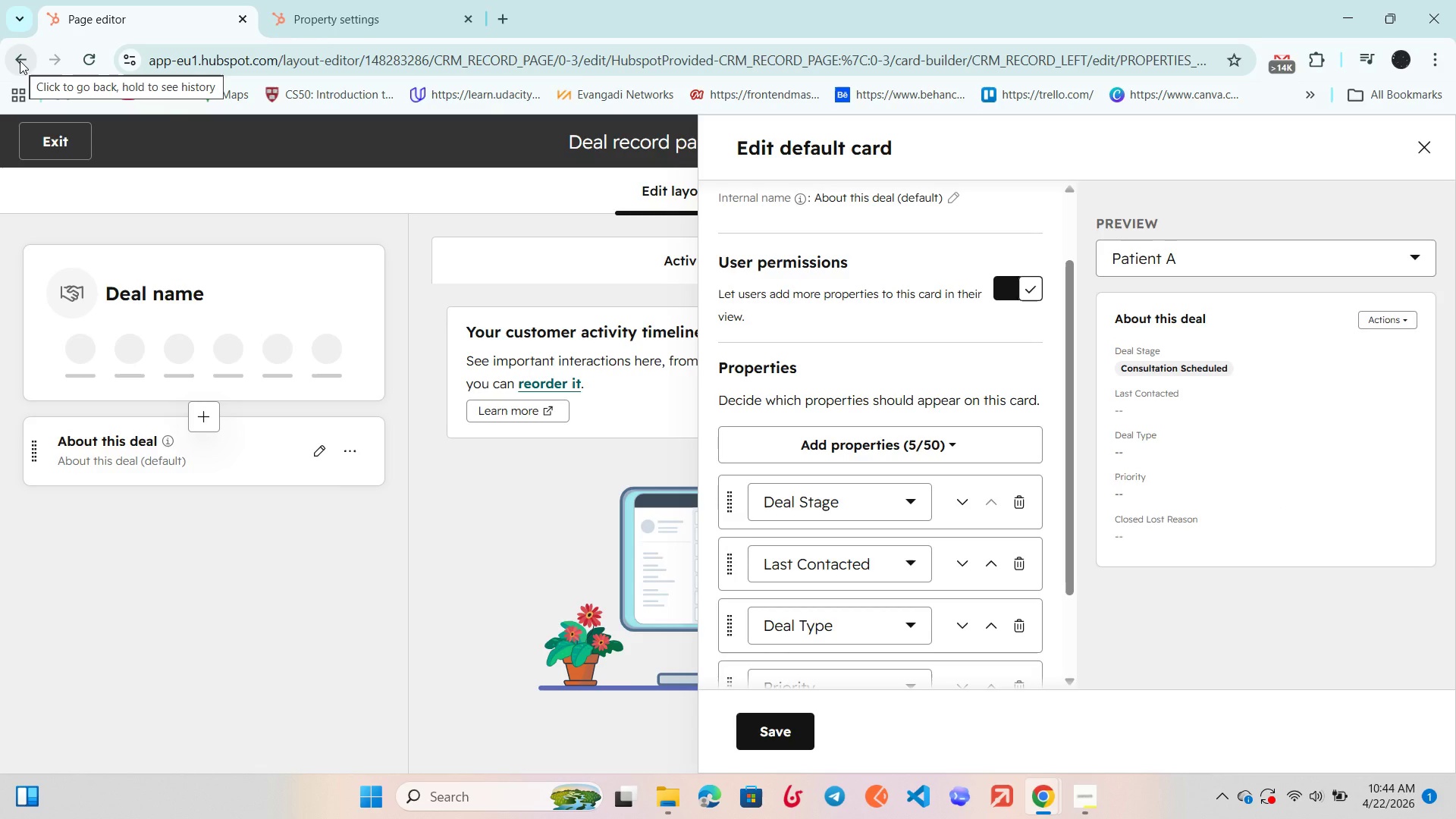 
left_click([20, 61])
 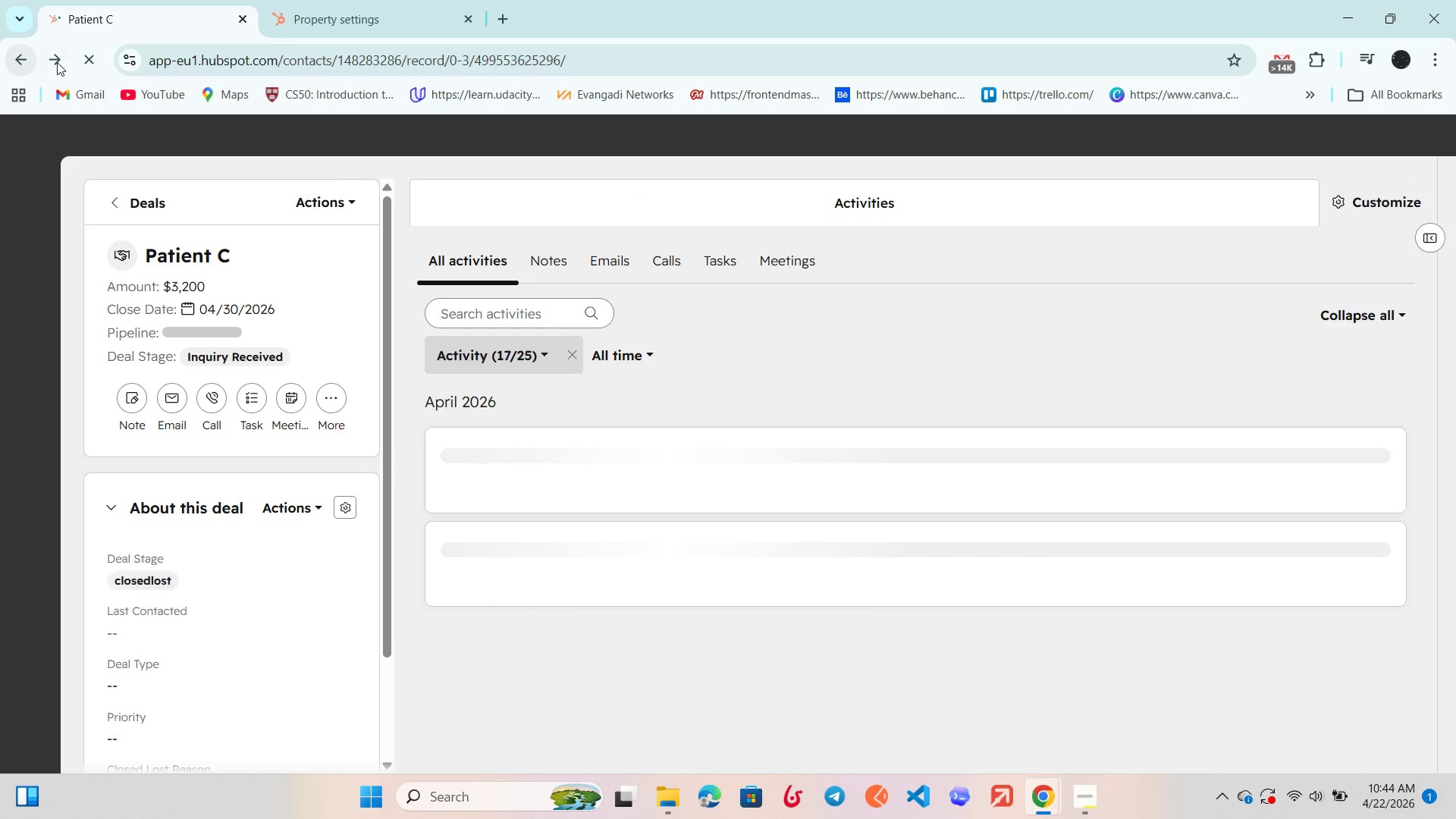 
left_click([341, 504])
 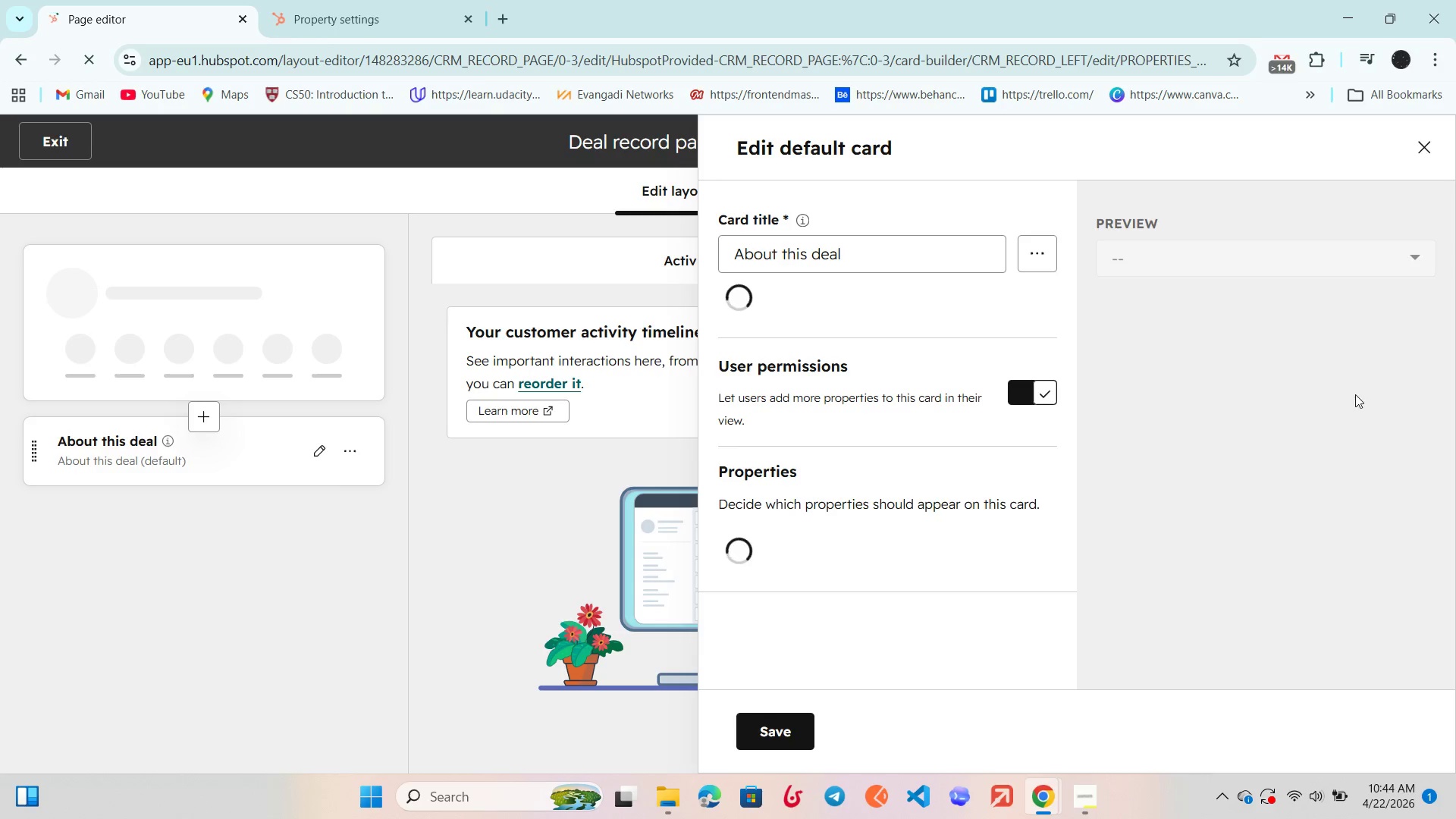 
scroll: coordinate [883, 553], scroll_direction: down, amount: 5.0
 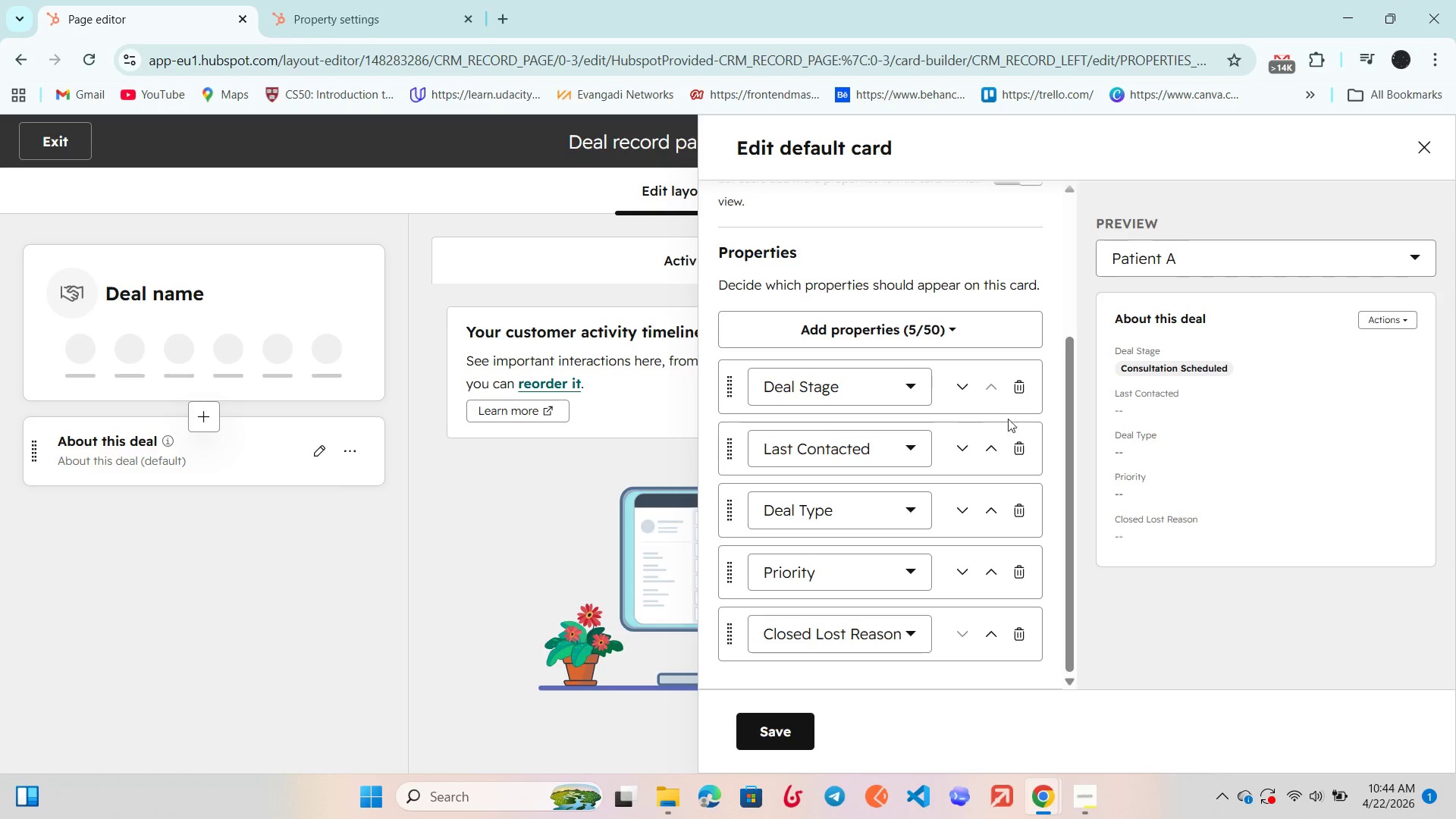 
left_click([1022, 448])
 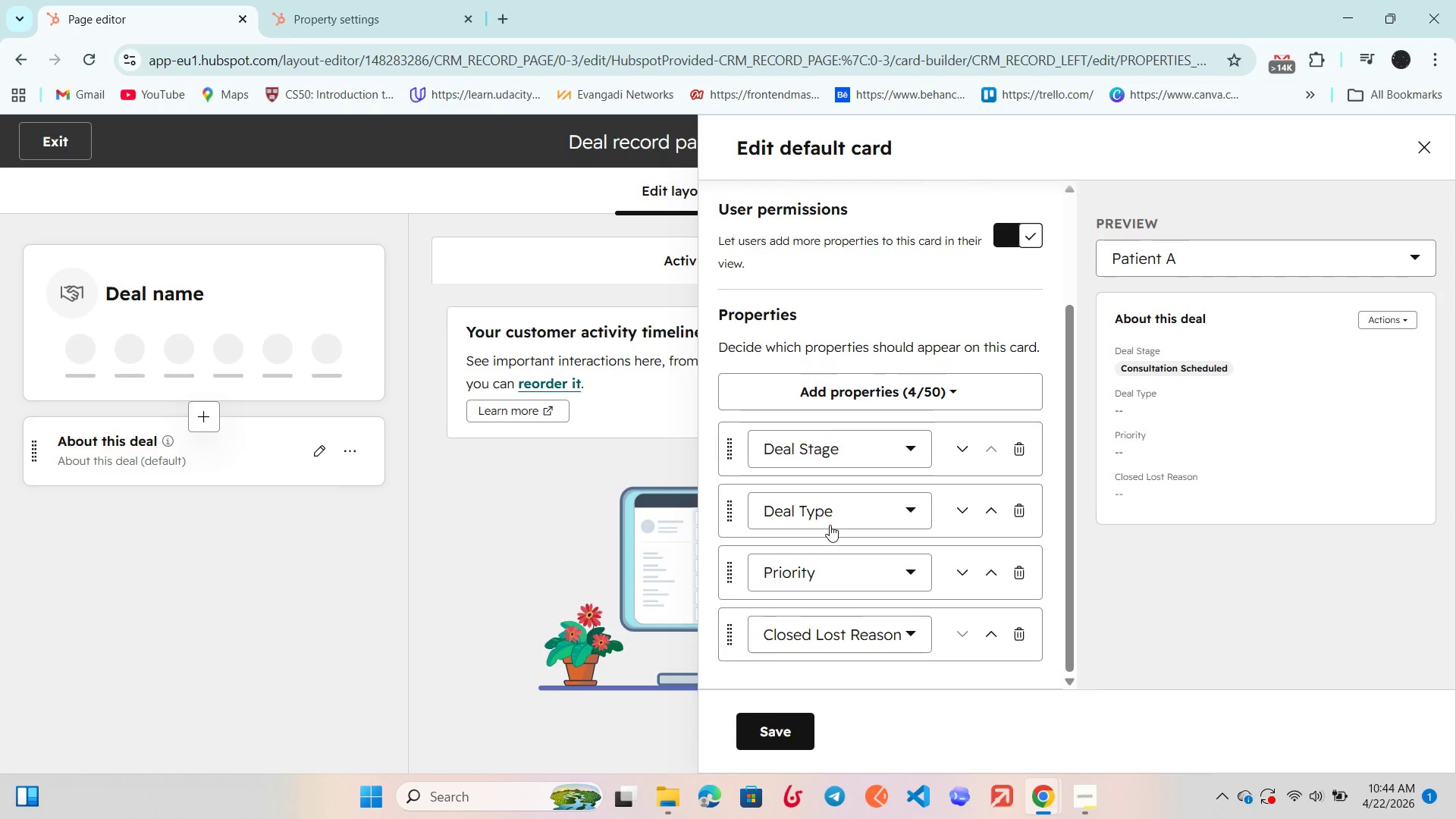 
scroll: coordinate [830, 525], scroll_direction: down, amount: 2.0
 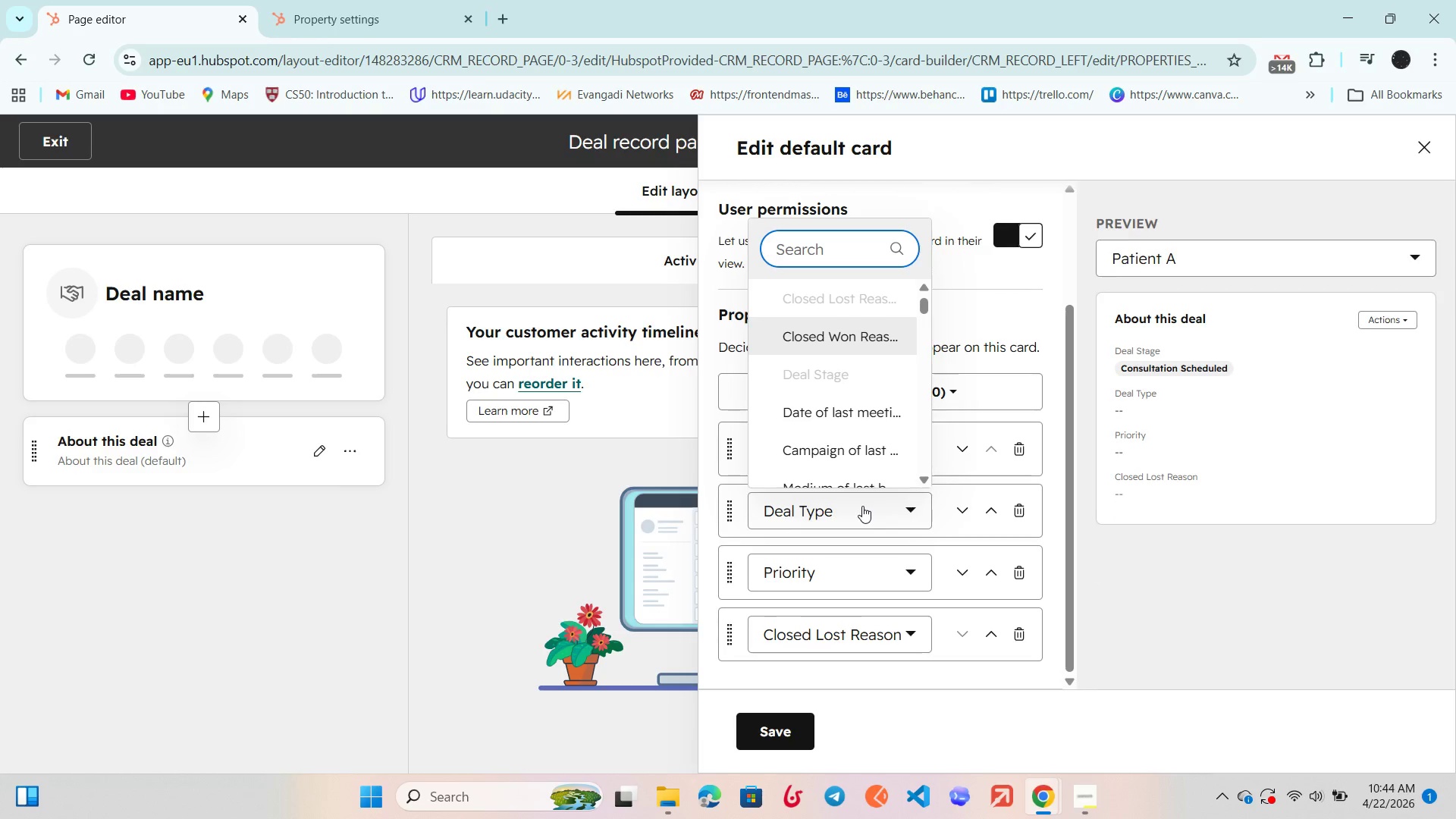 
left_click([862, 506])
 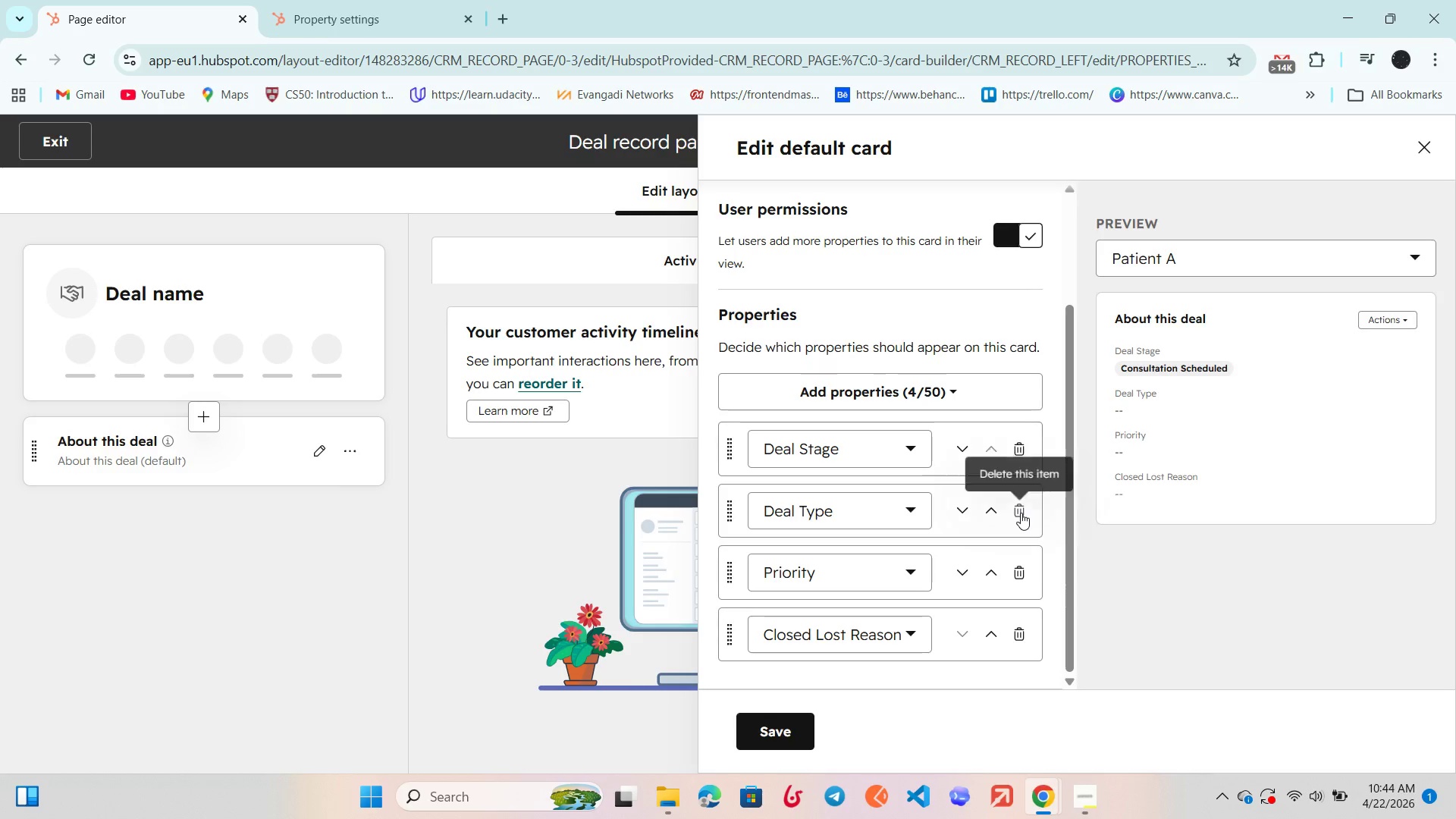 
left_click([1021, 513])
 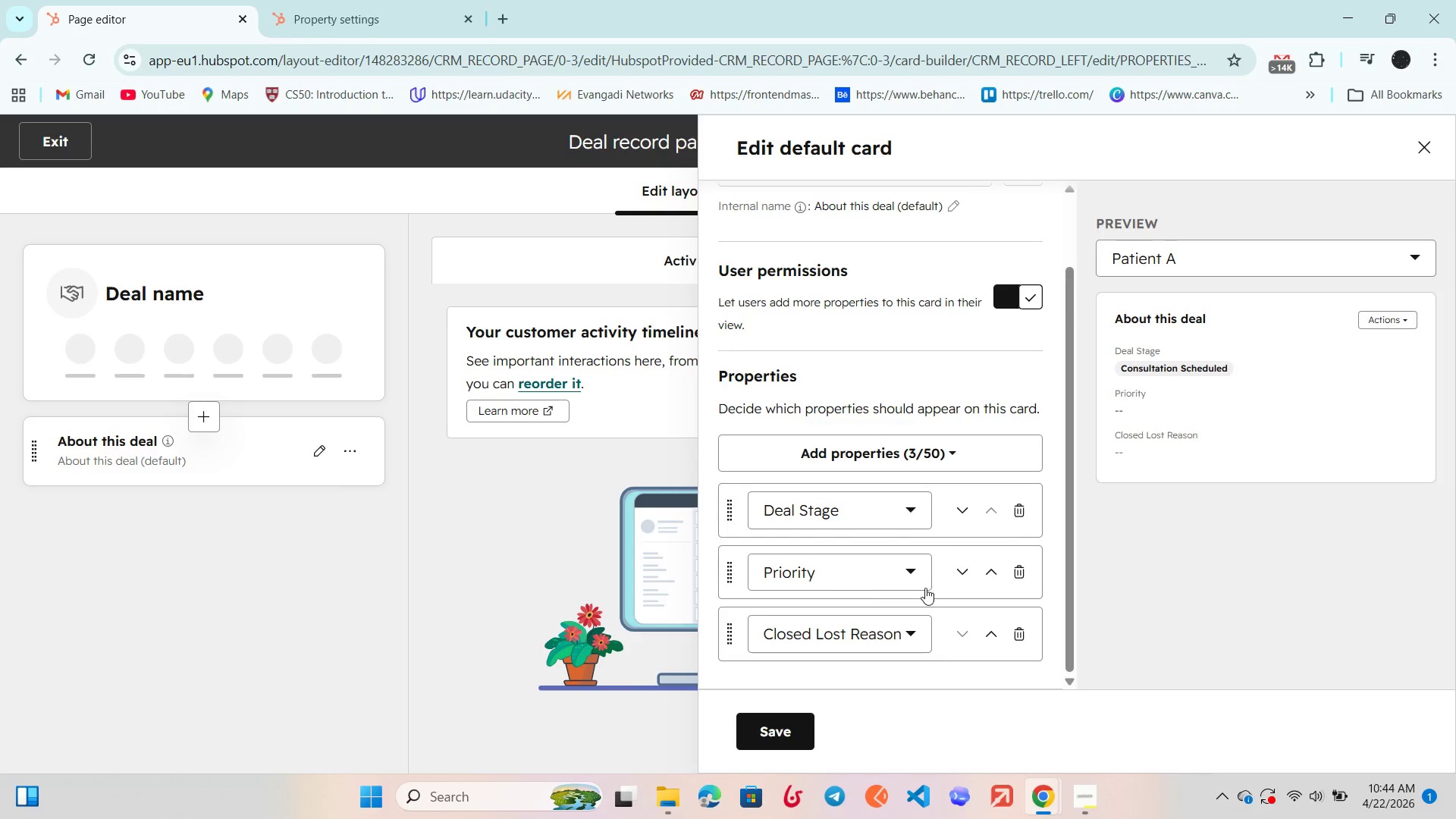 
mouse_move([1002, 581])
 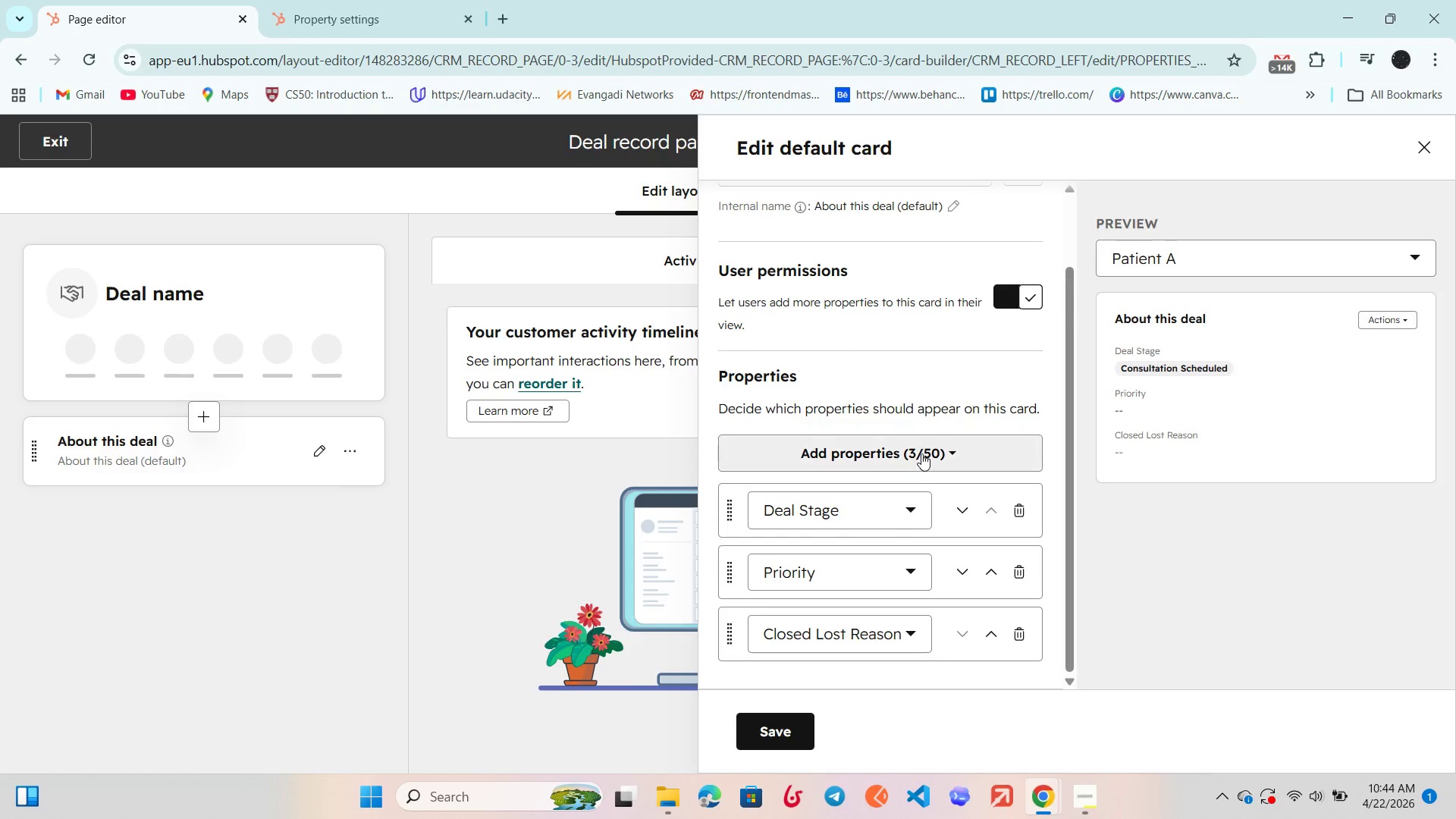 
left_click([921, 453])
 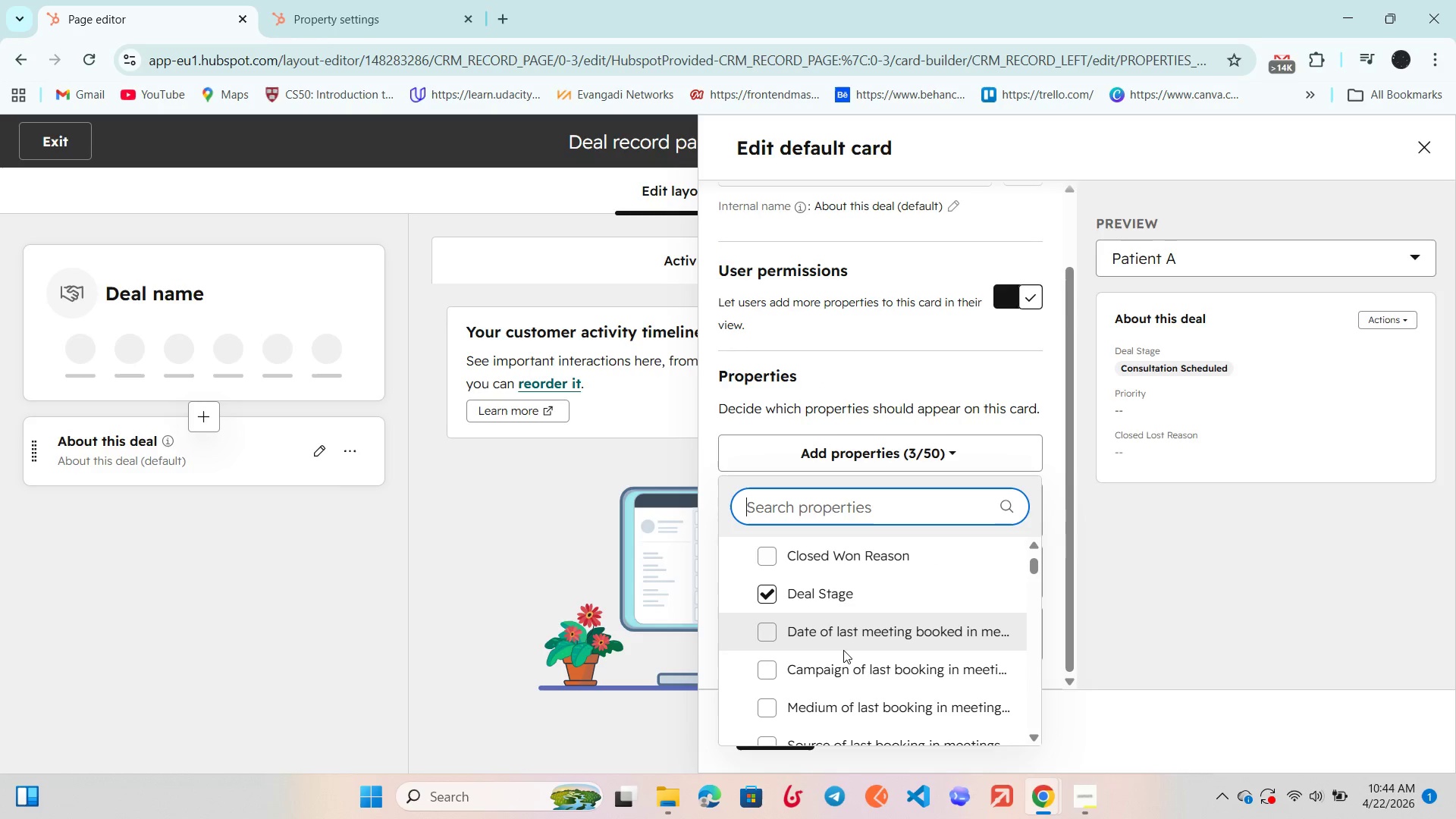 
scroll: coordinate [843, 650], scroll_direction: down, amount: 1.0
 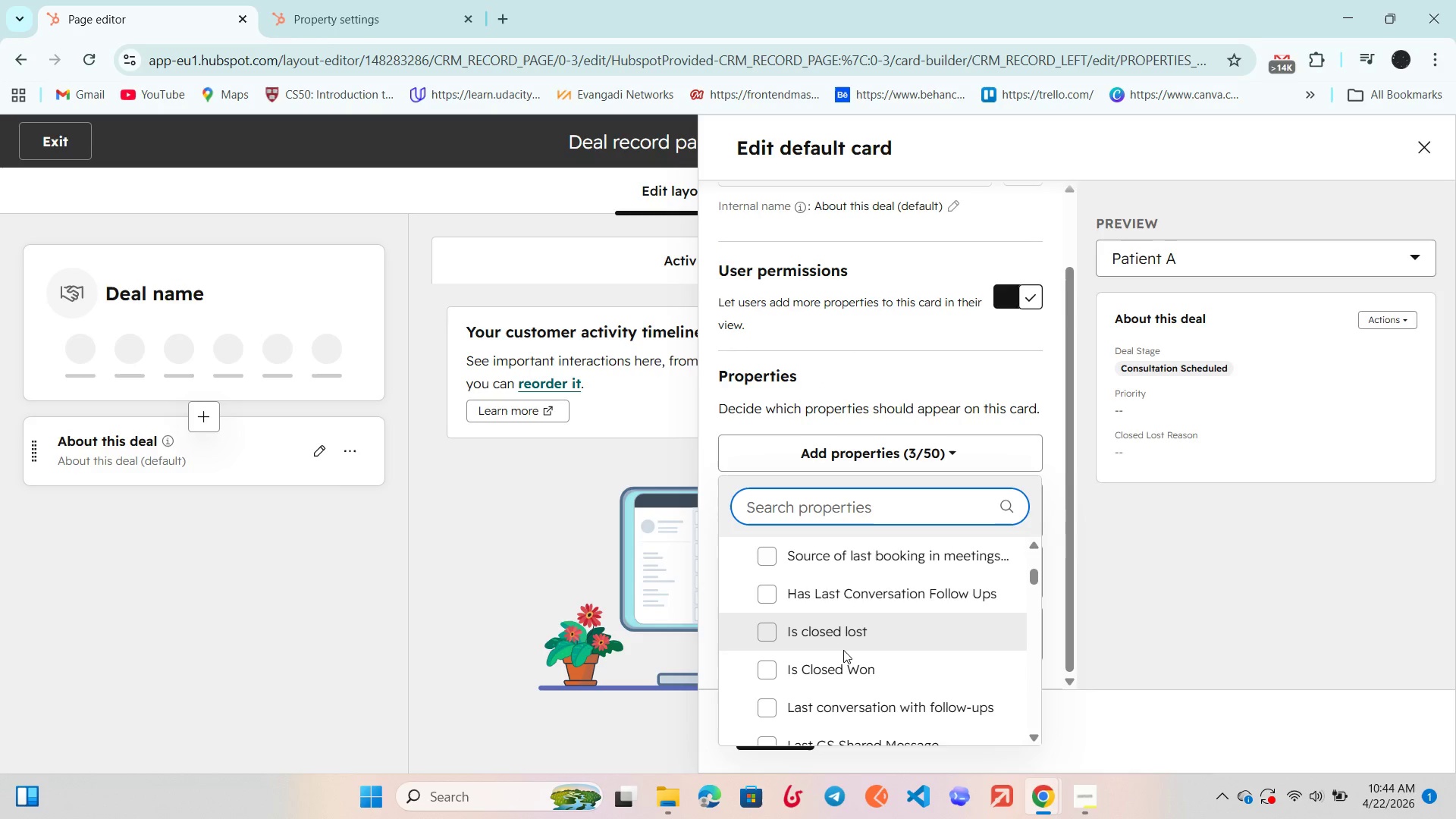 
type(Deal)
 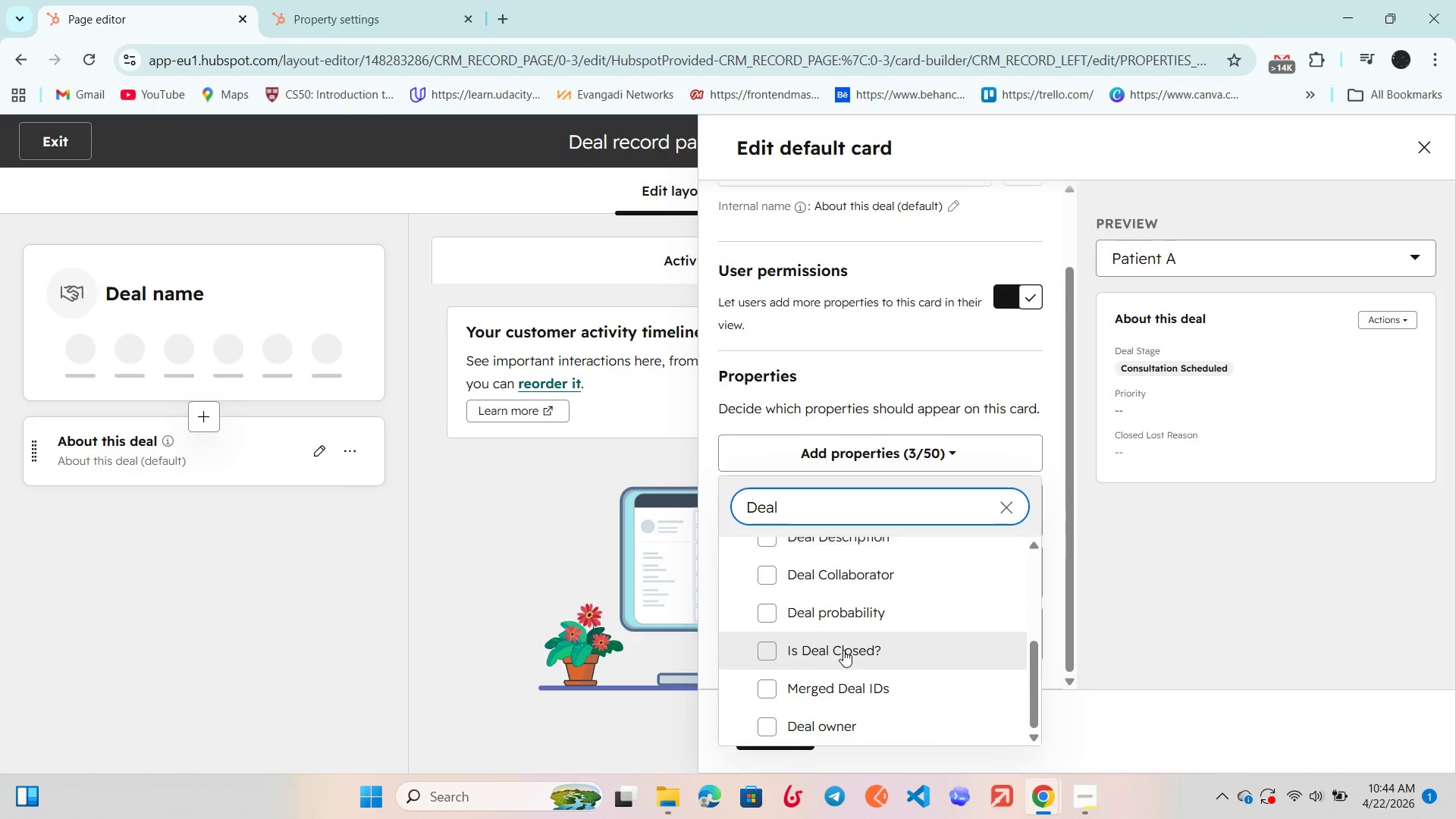 
scroll: coordinate [843, 650], scroll_direction: down, amount: 1.0
 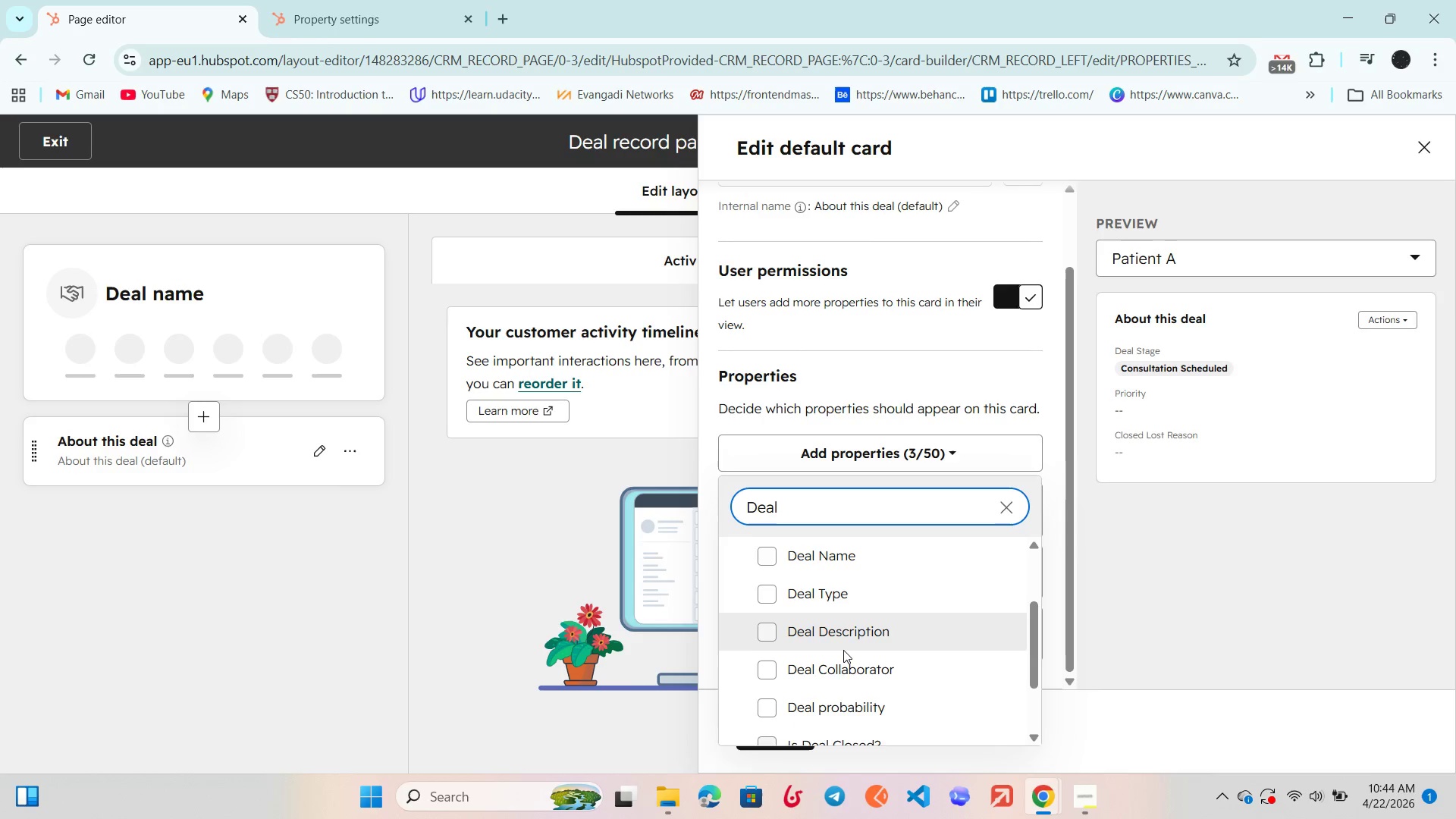 
scroll: coordinate [843, 650], scroll_direction: up, amount: 1.0
 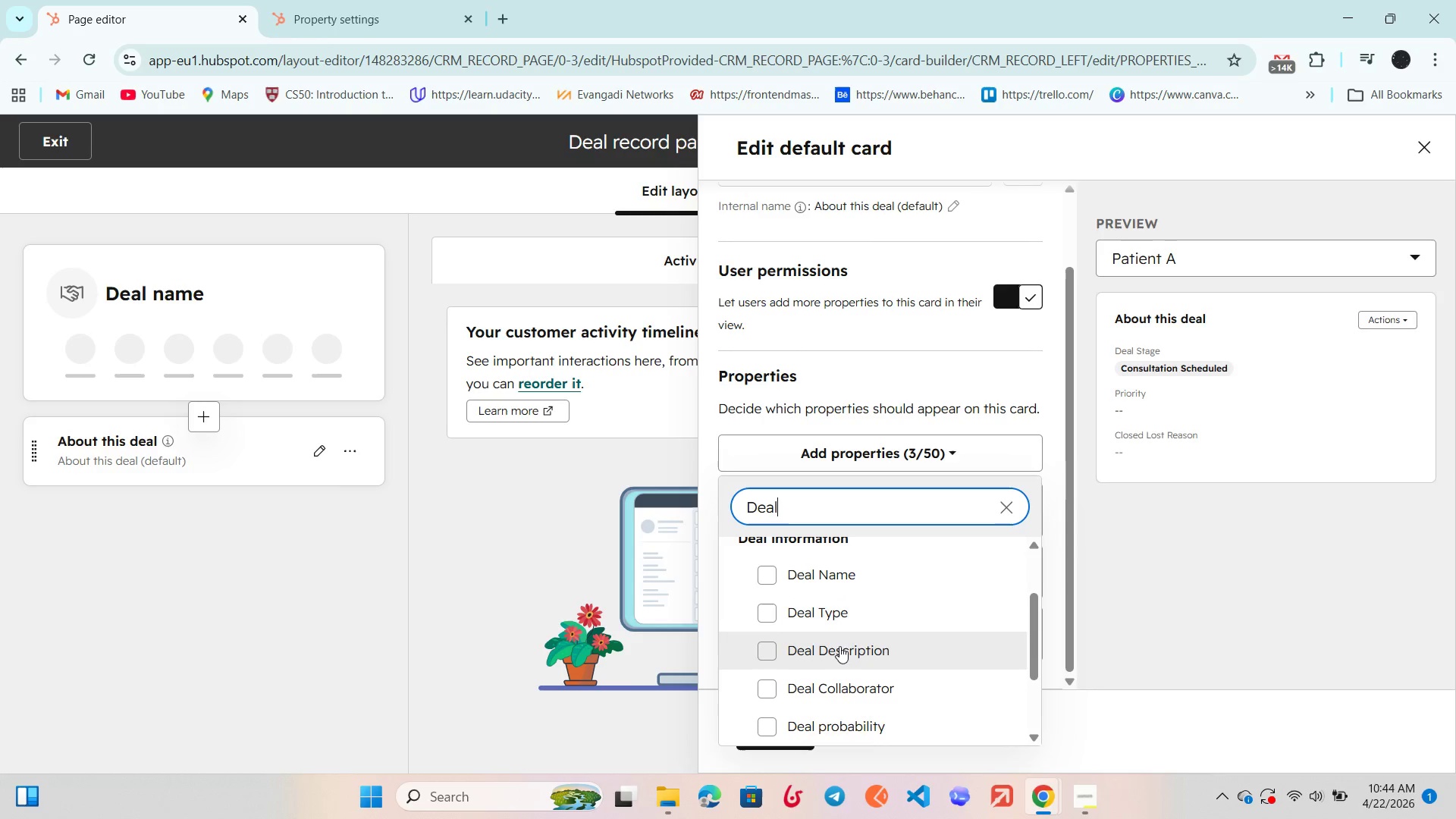 
left_click([767, 613])
 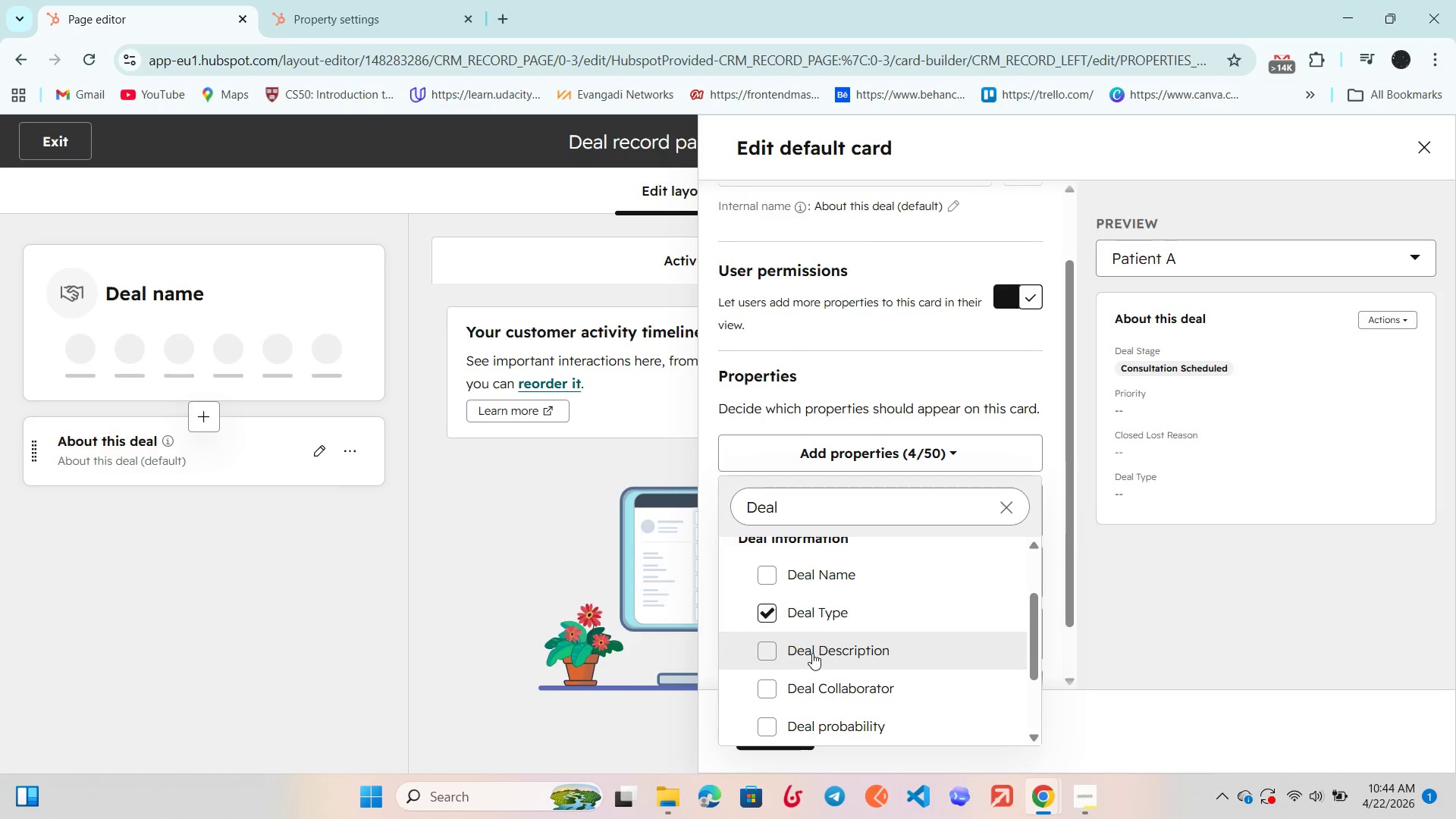 
scroll: coordinate [812, 653], scroll_direction: down, amount: 5.0
 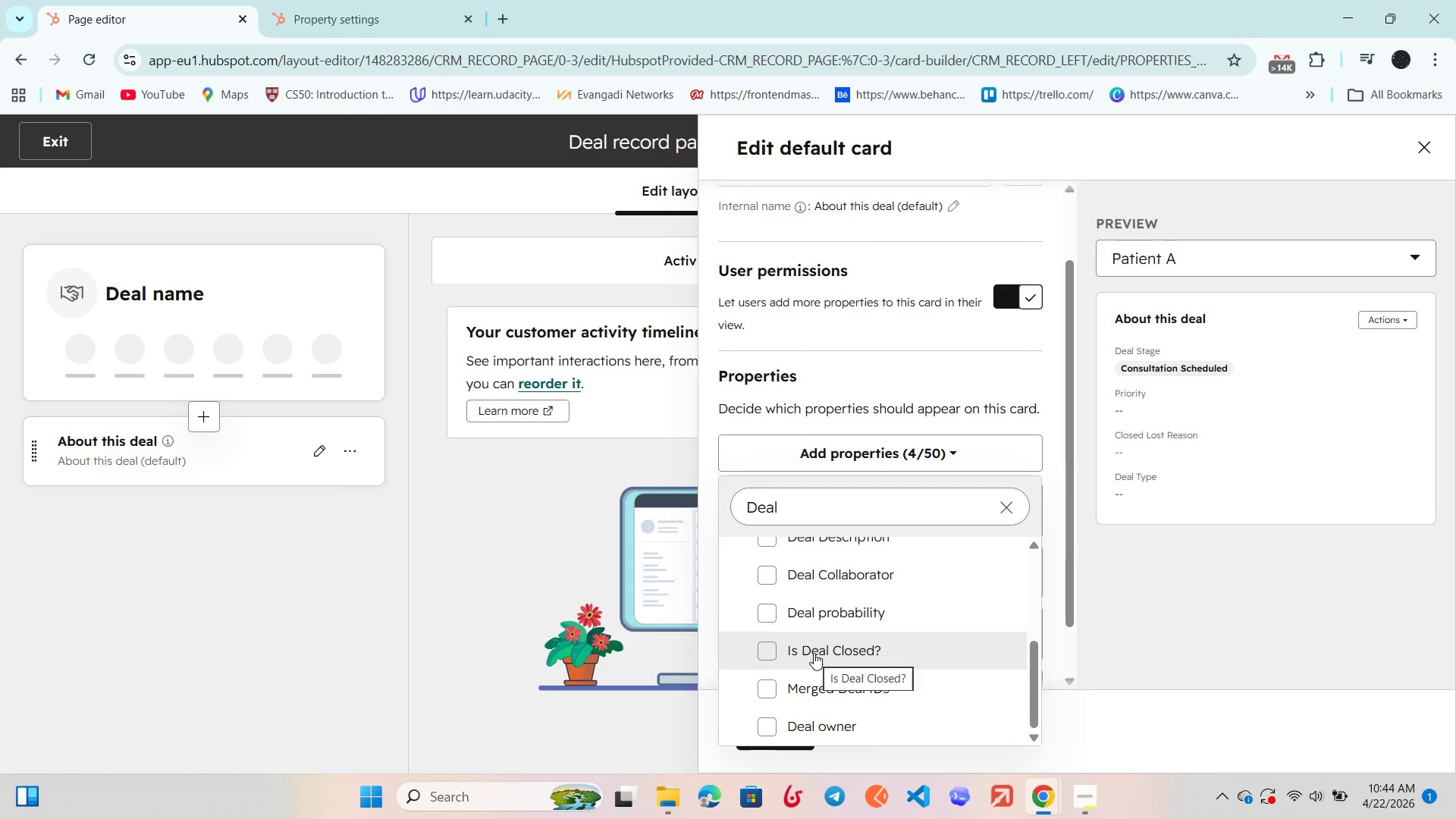 
scroll: coordinate [814, 653], scroll_direction: up, amount: 1.0
 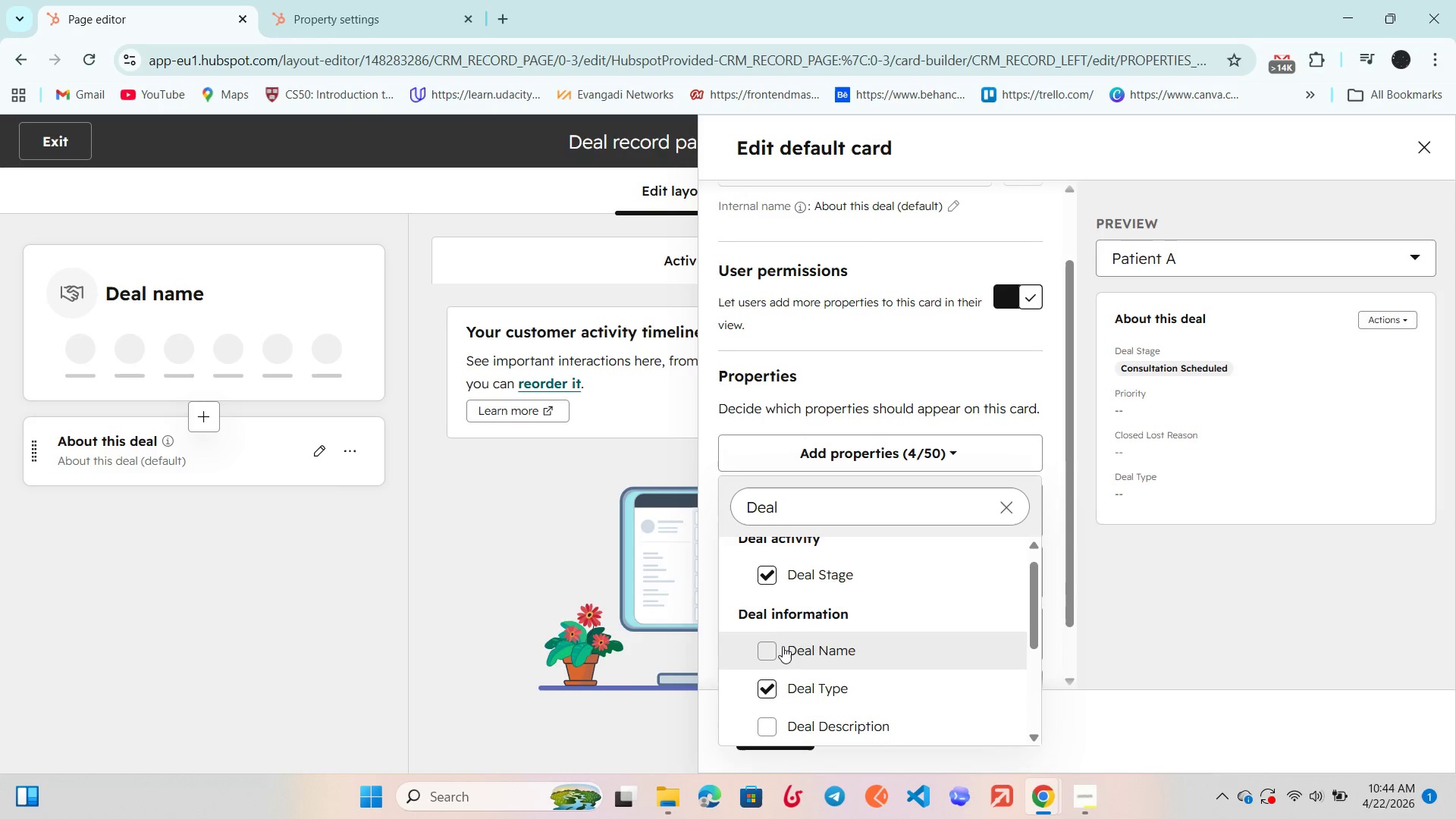 
left_click([769, 648])
 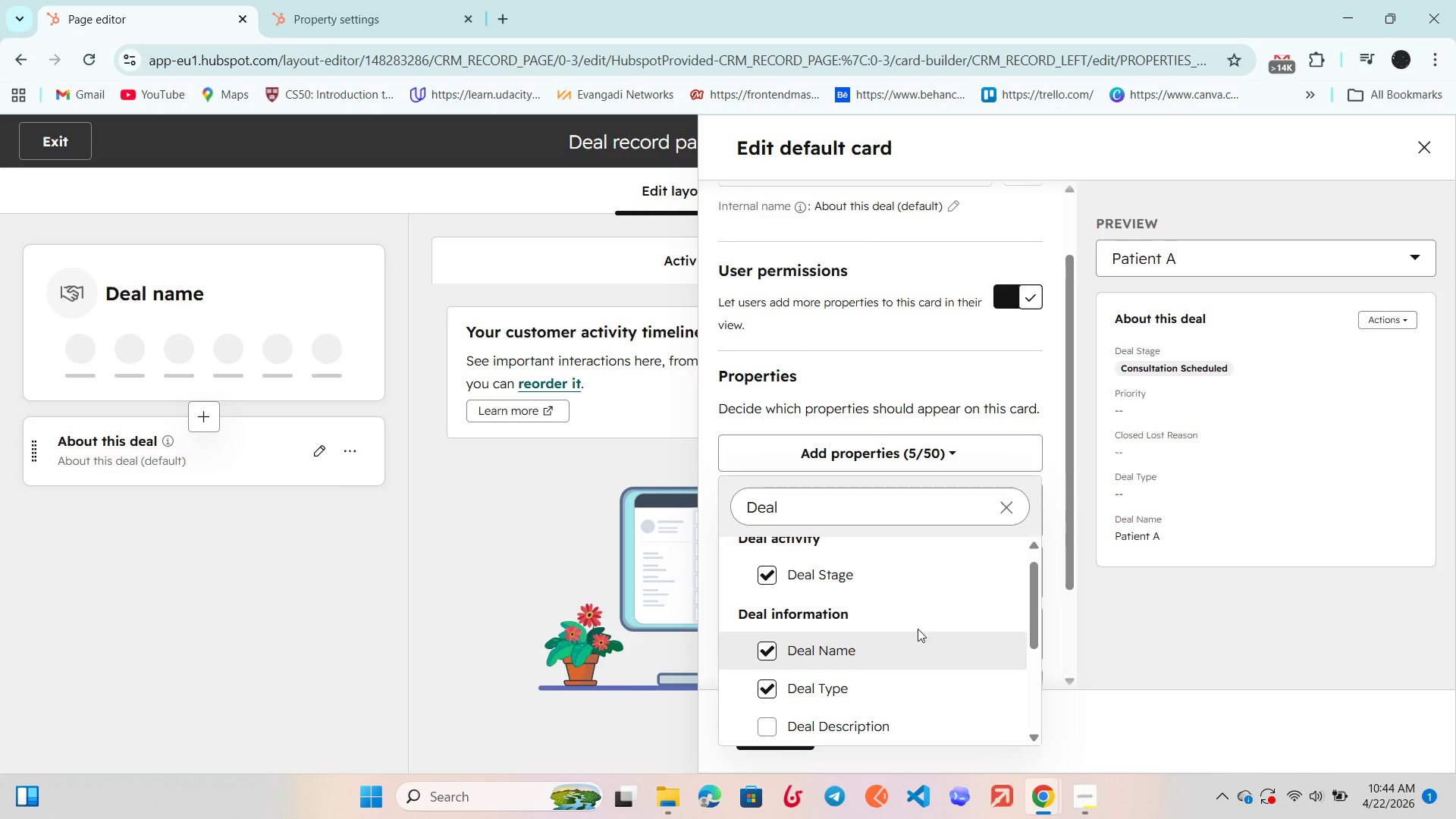 
scroll: coordinate [874, 644], scroll_direction: down, amount: 4.0
 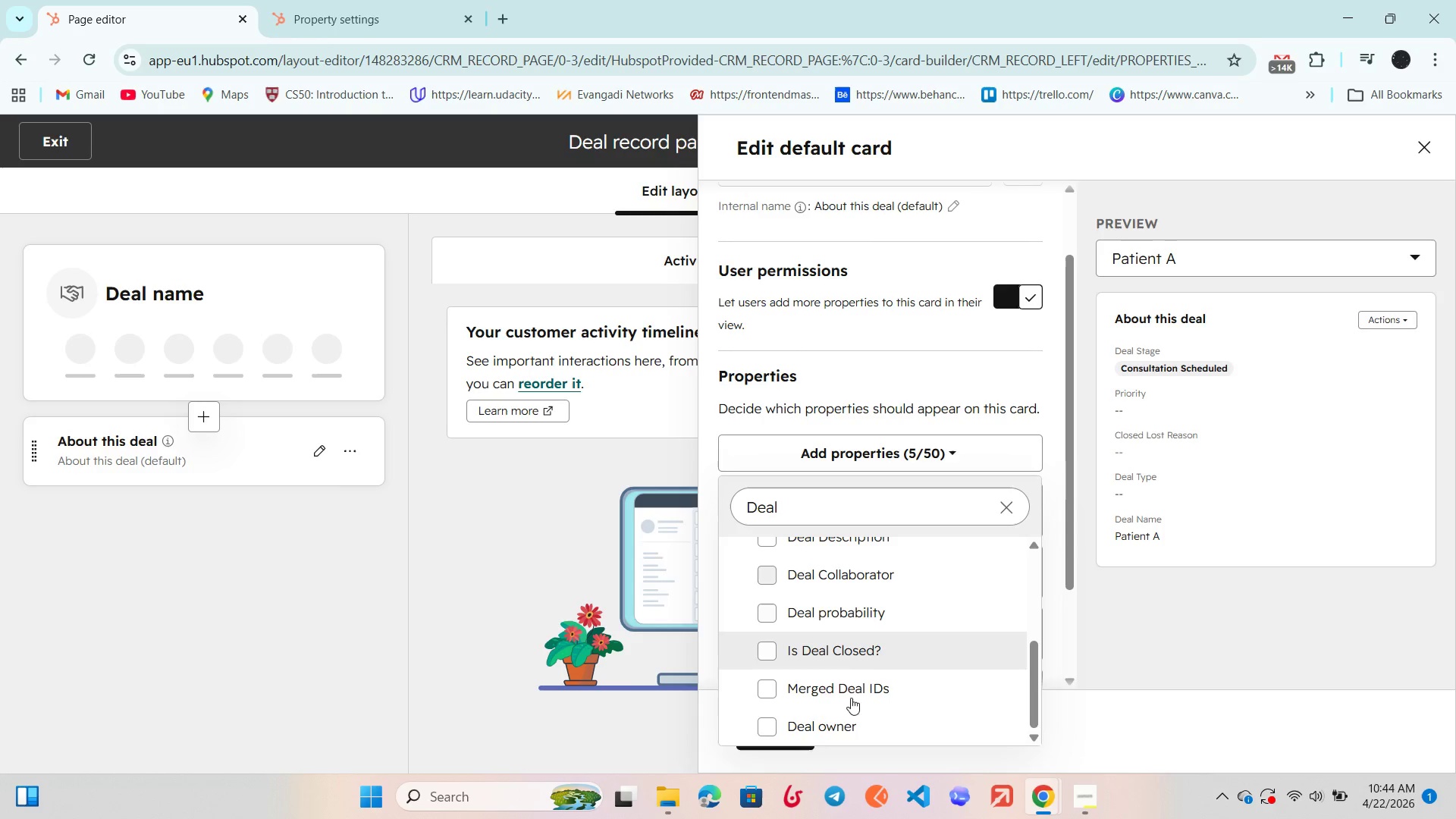 
scroll: coordinate [828, 649], scroll_direction: up, amount: 2.0
 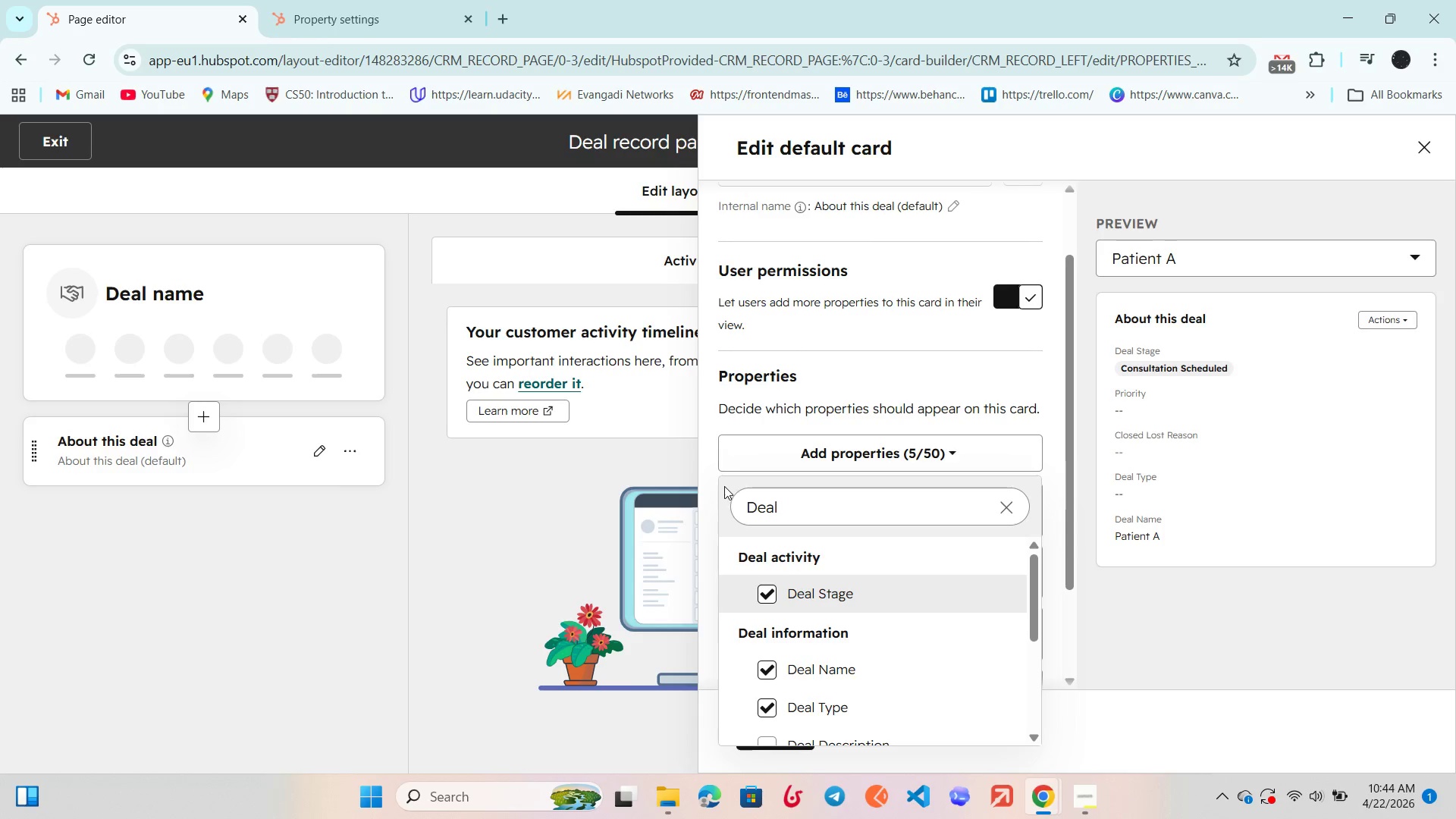 
left_click([714, 482])
 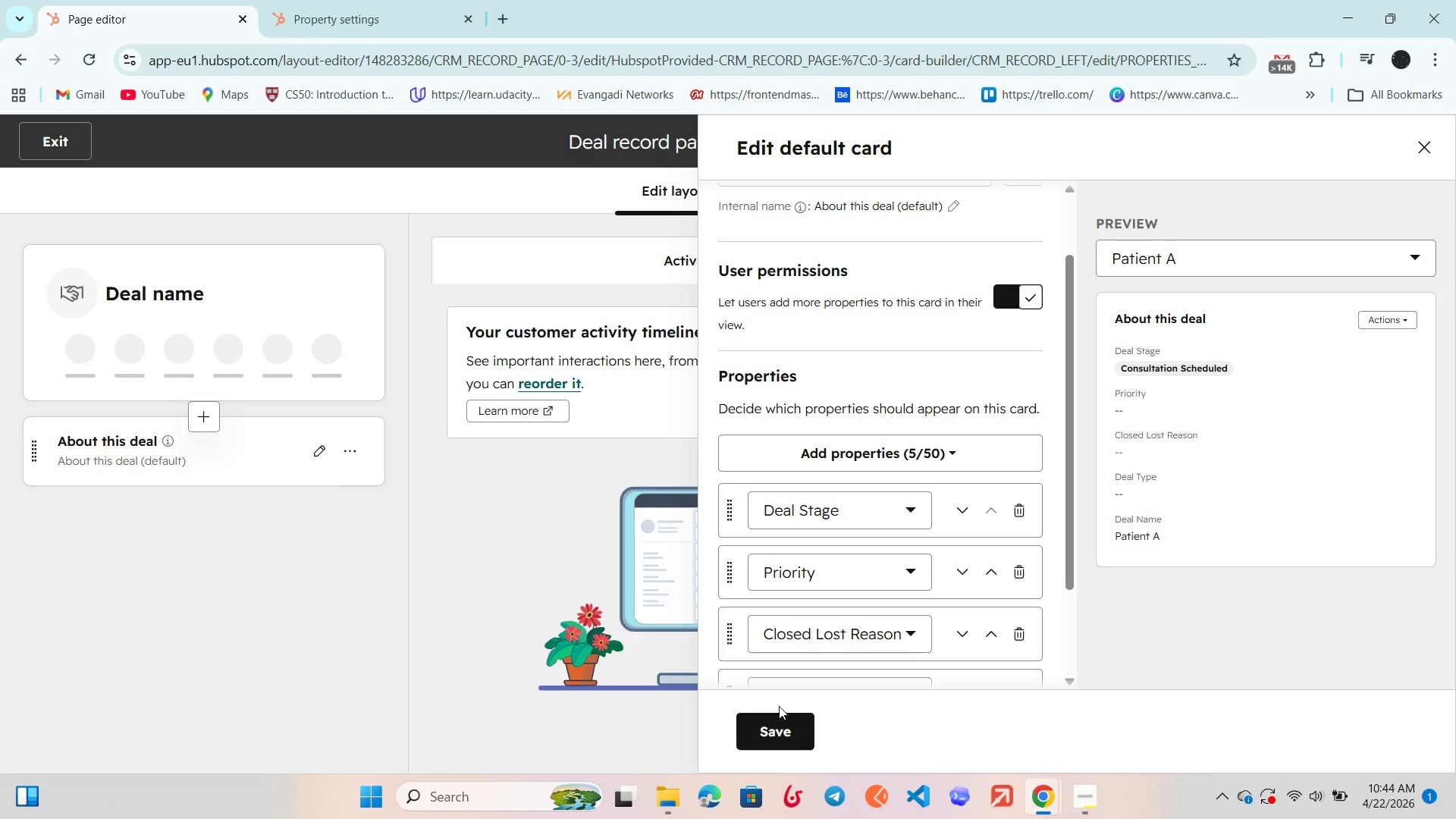 
double_click([772, 721])
 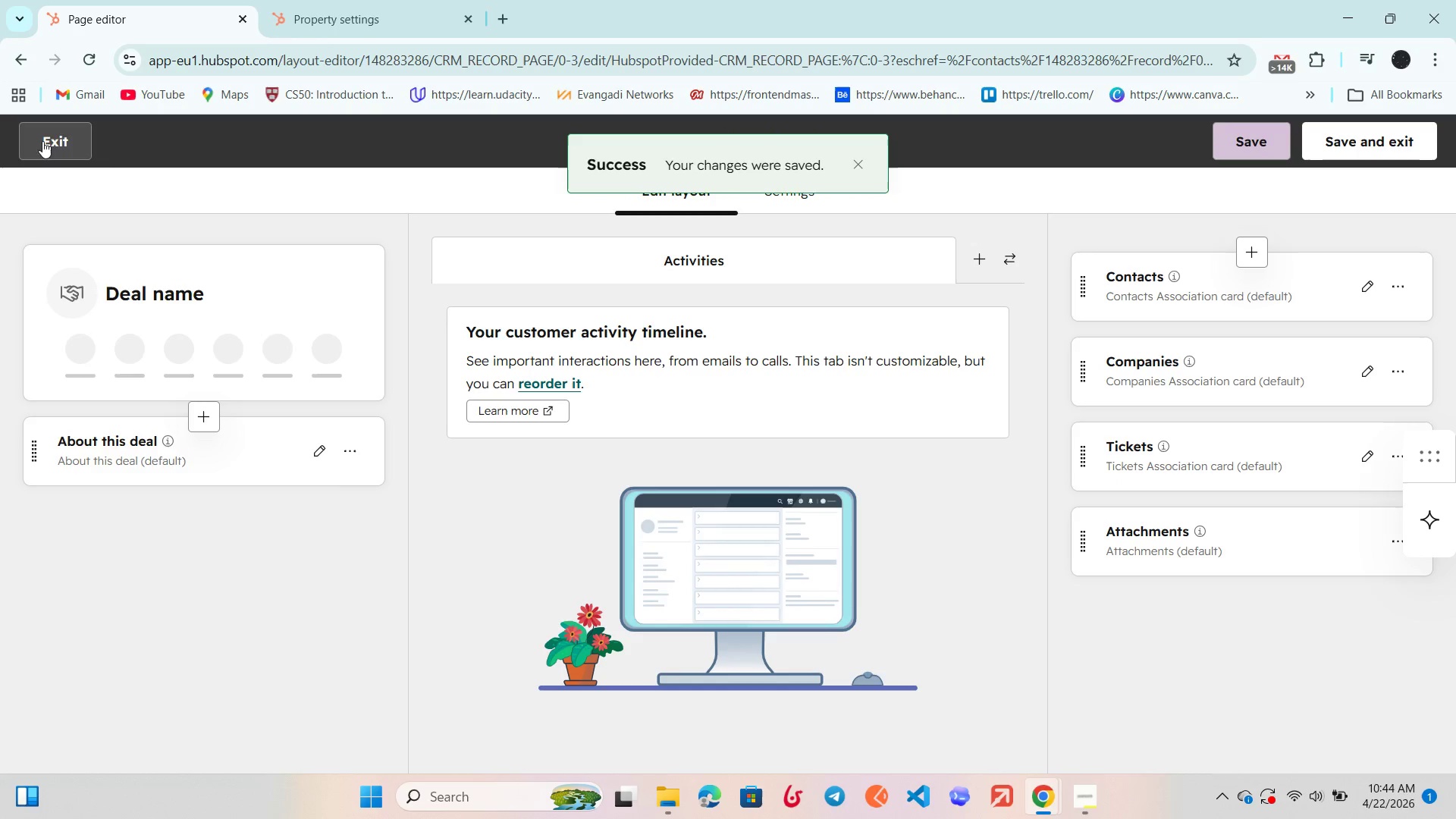 
left_click([1384, 128])
 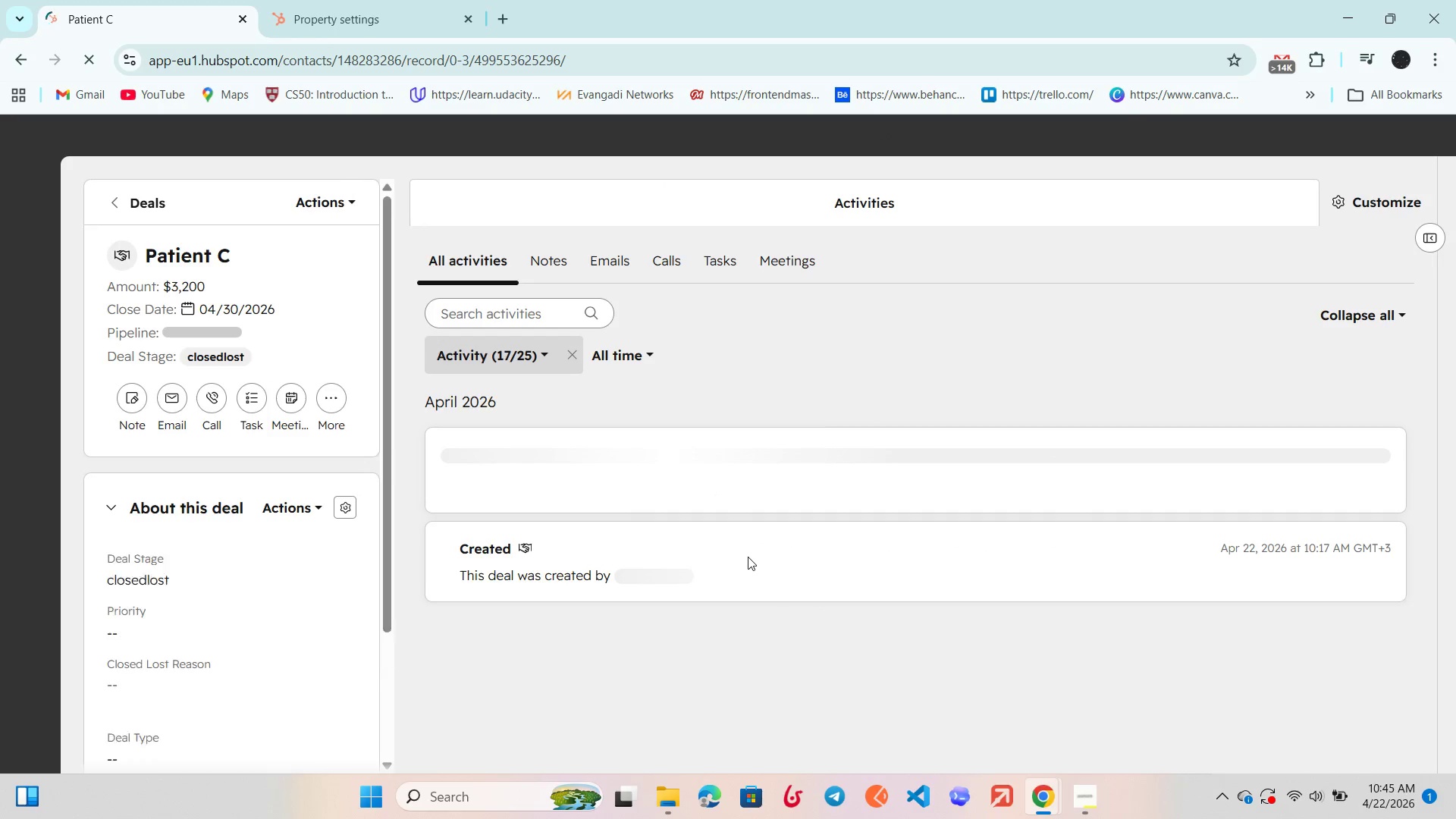 
scroll: coordinate [204, 560], scroll_direction: down, amount: 2.0
 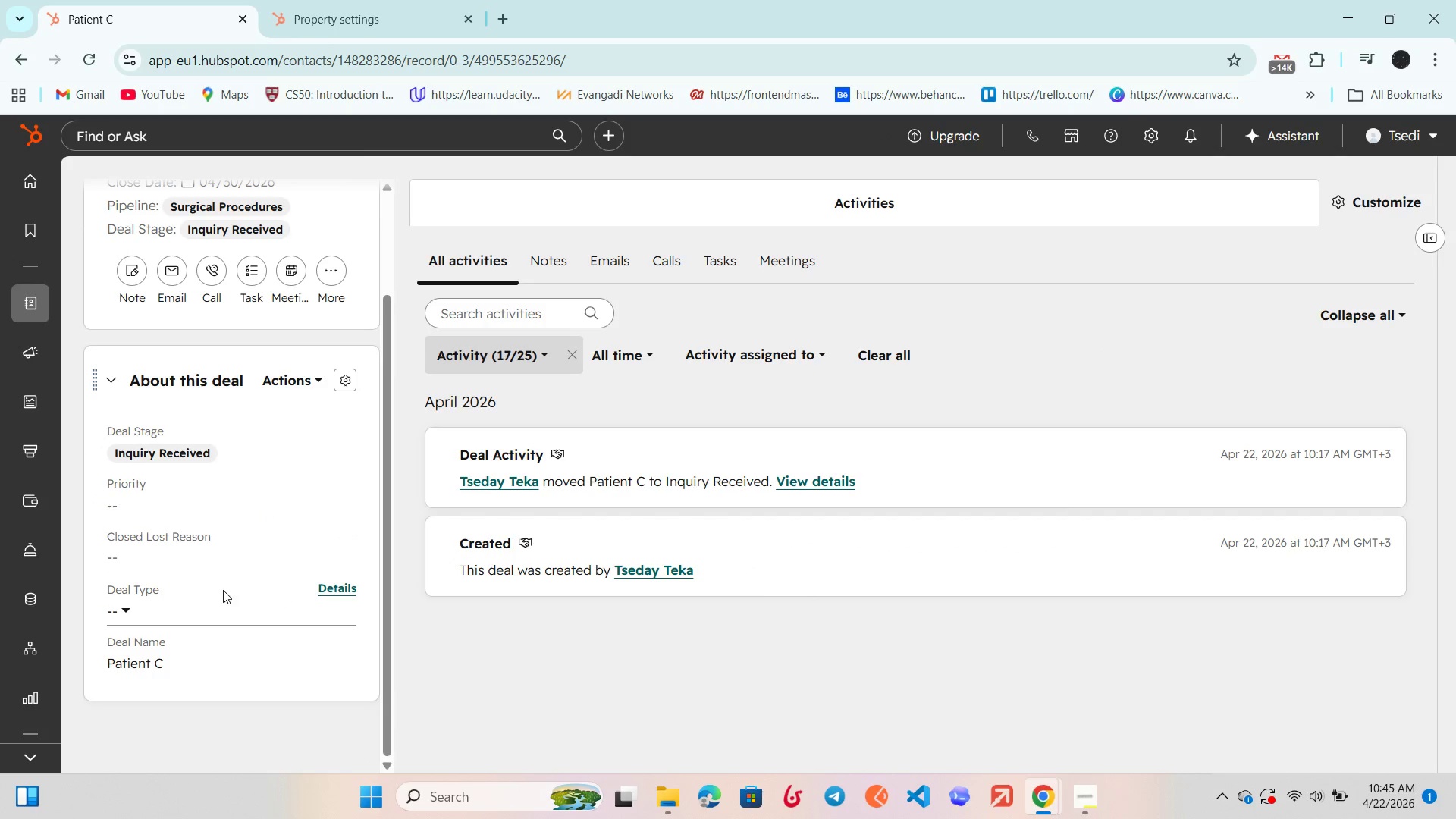 
left_click([128, 603])
 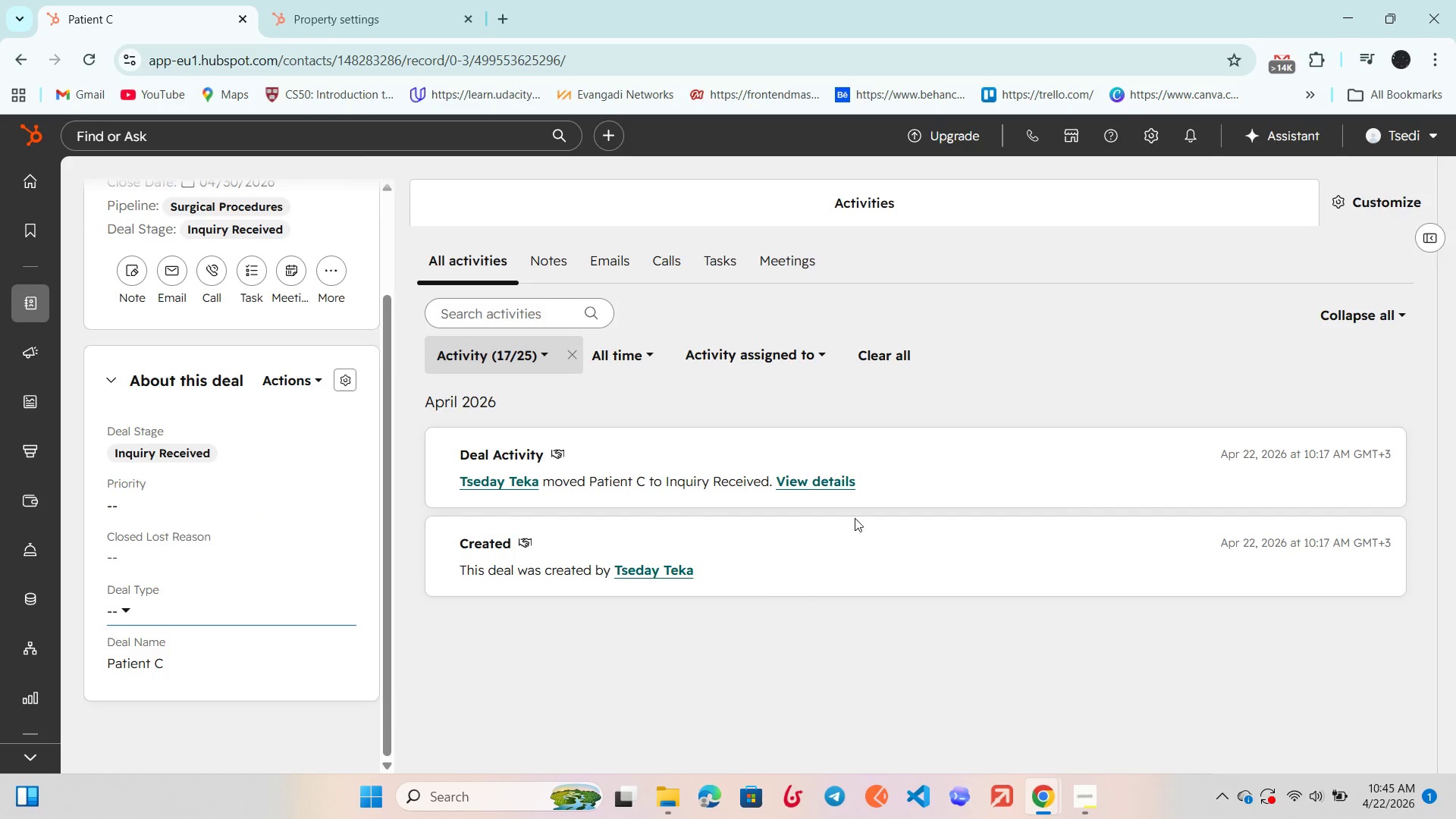 
scroll: coordinate [256, 301], scroll_direction: up, amount: 5.0
 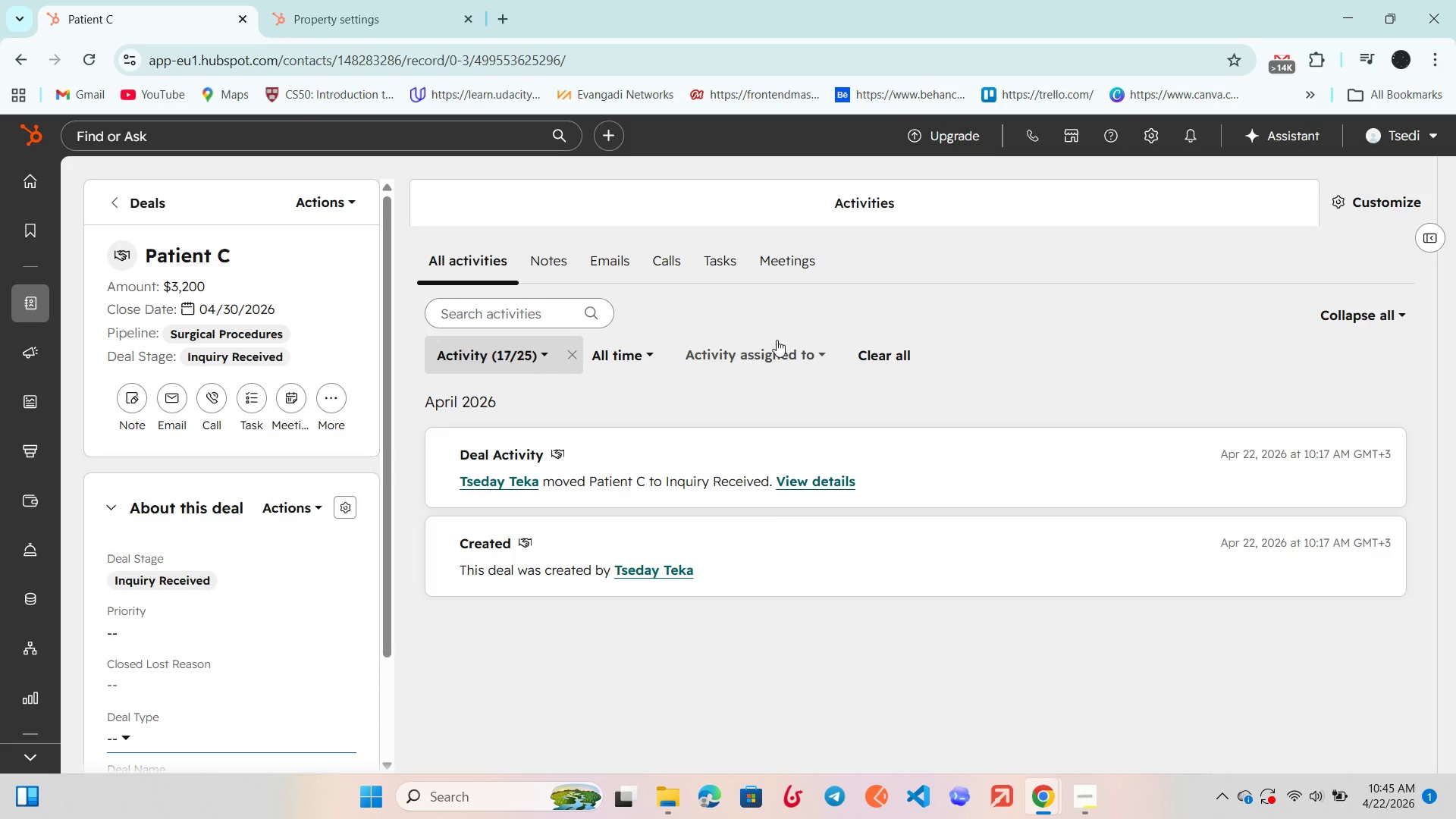 
wait(5.24)
 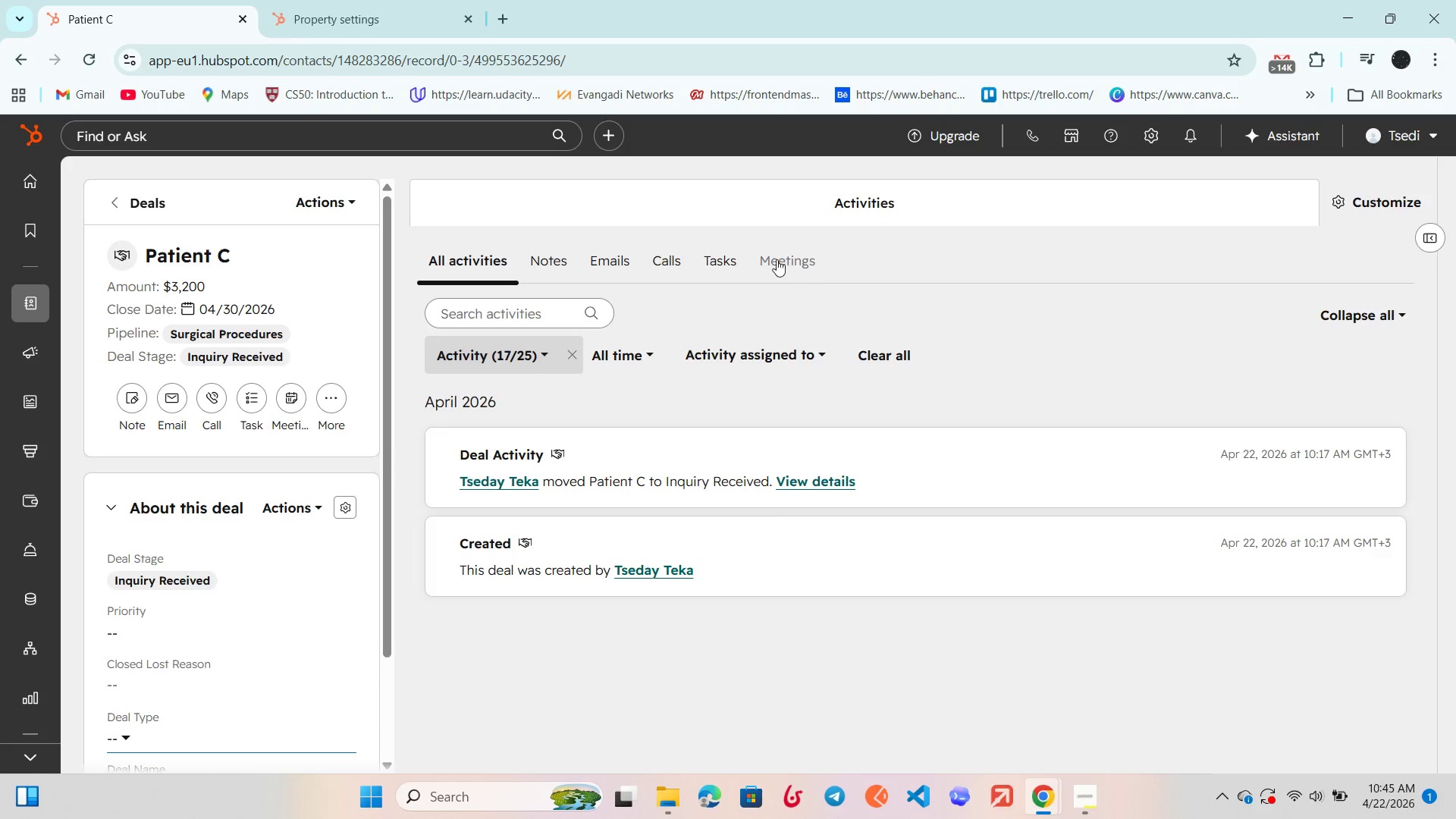 
left_click([340, 402])
 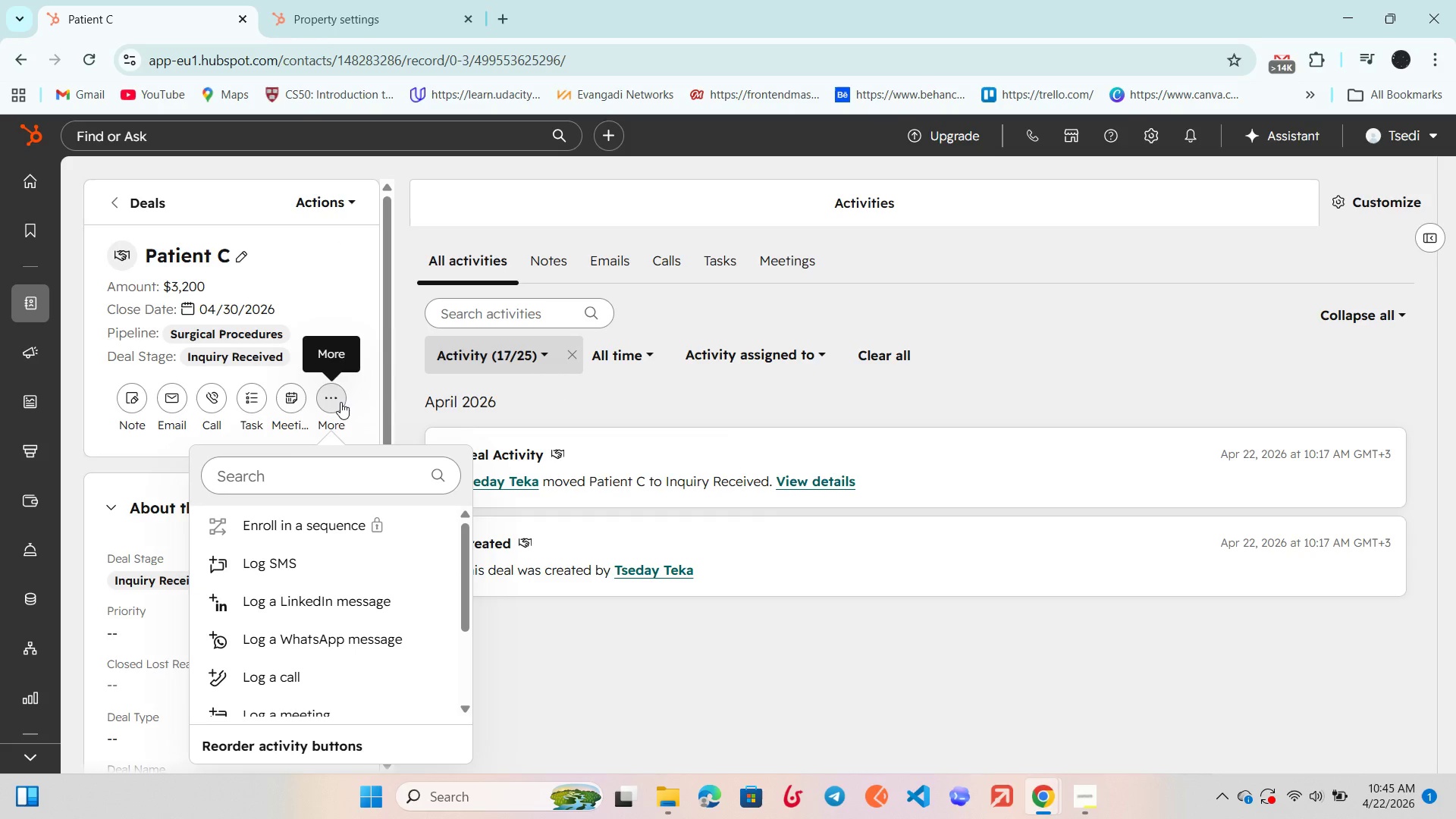 
left_click([340, 402])
 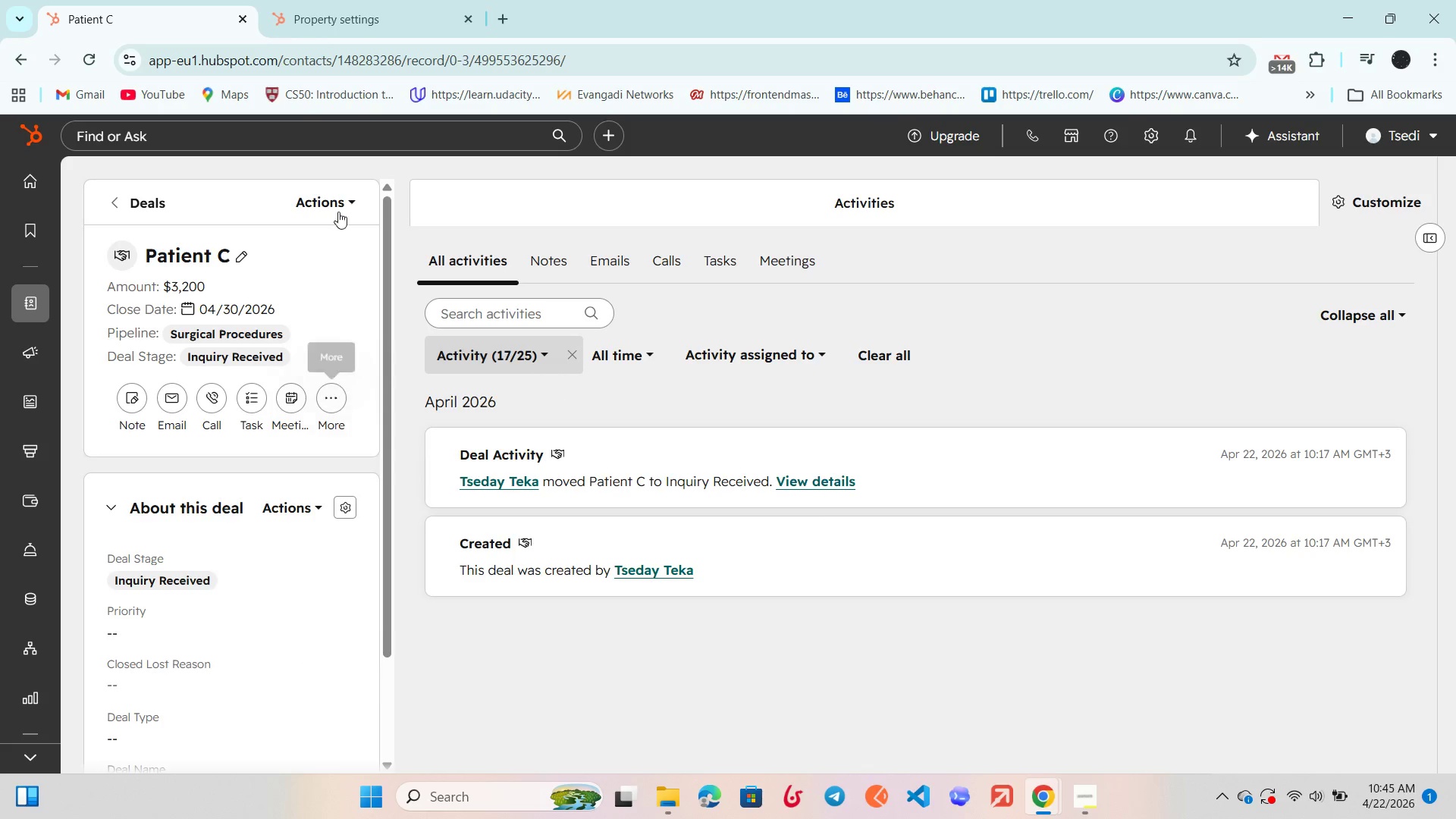 
left_click([338, 201])
 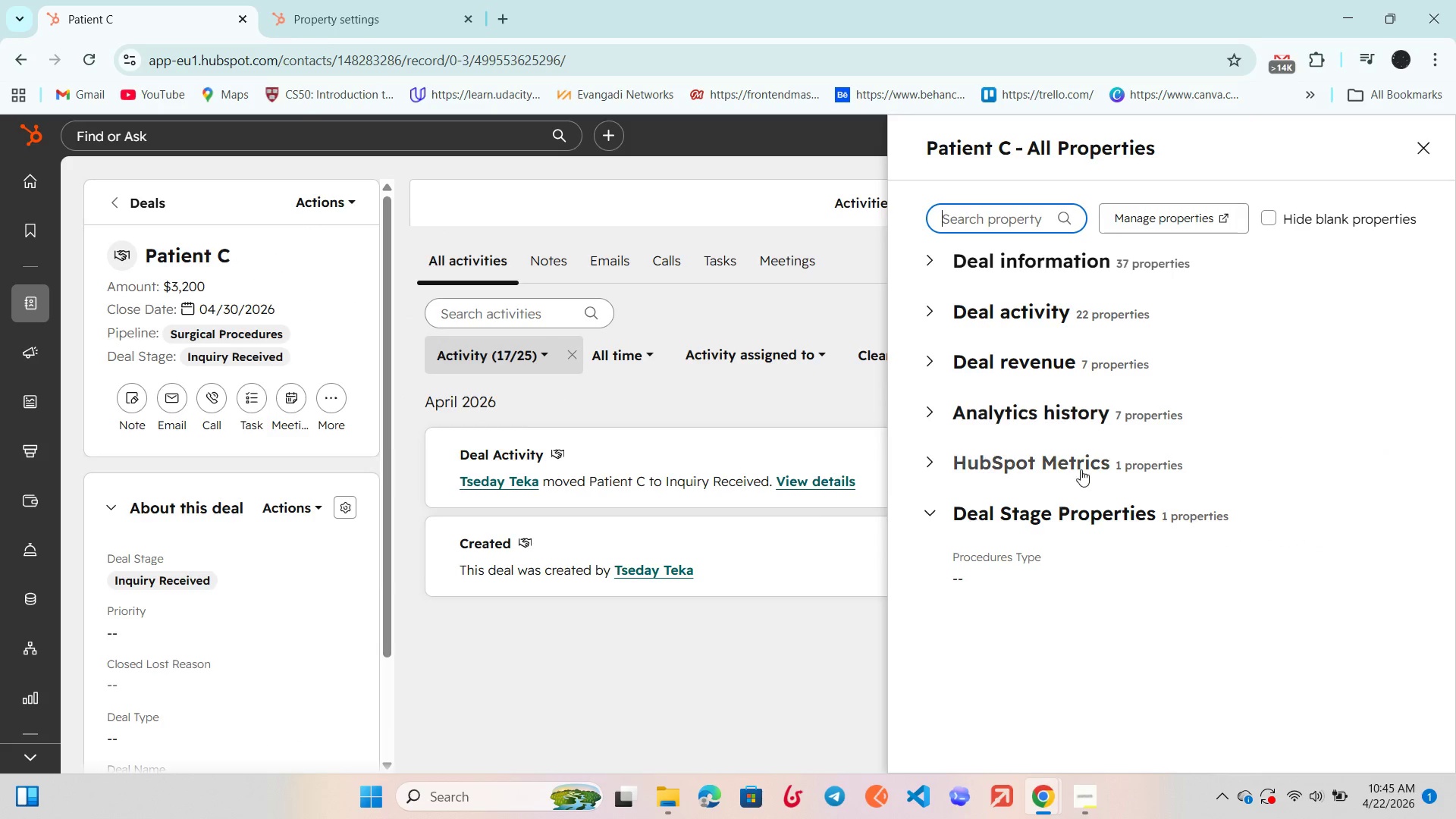 
left_click([926, 513])
 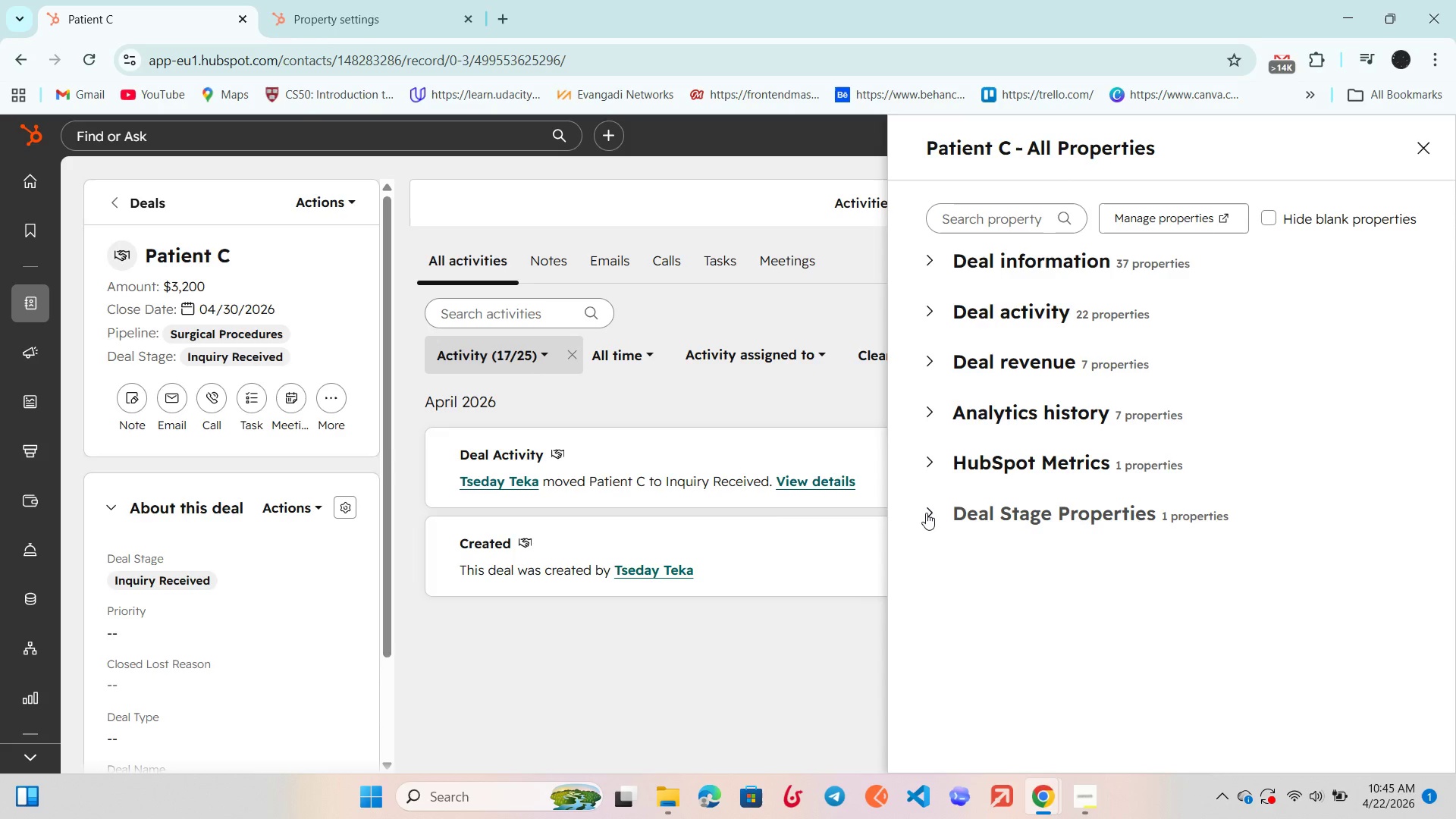 
left_click([926, 513])
 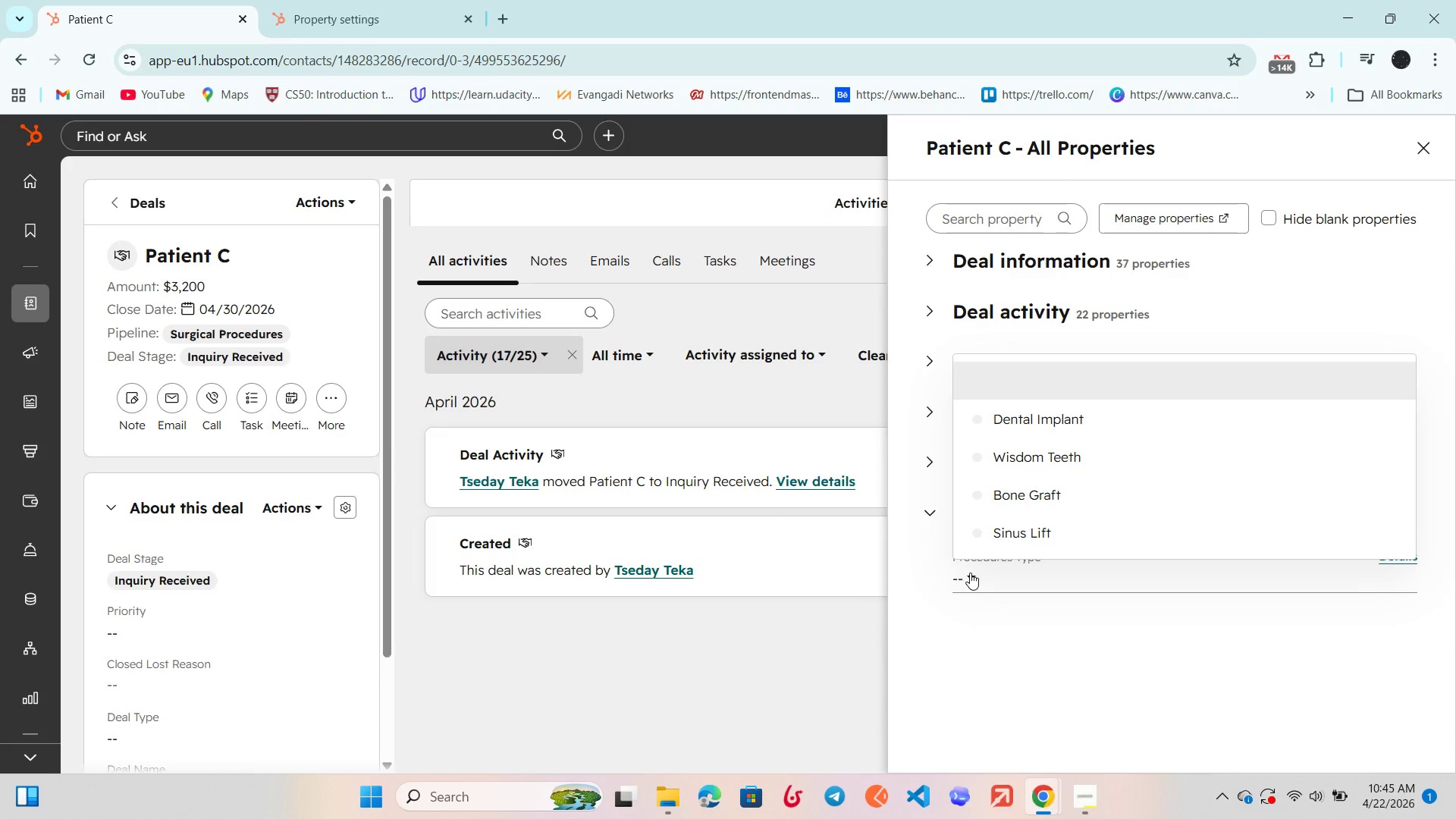 
left_click([970, 573])
 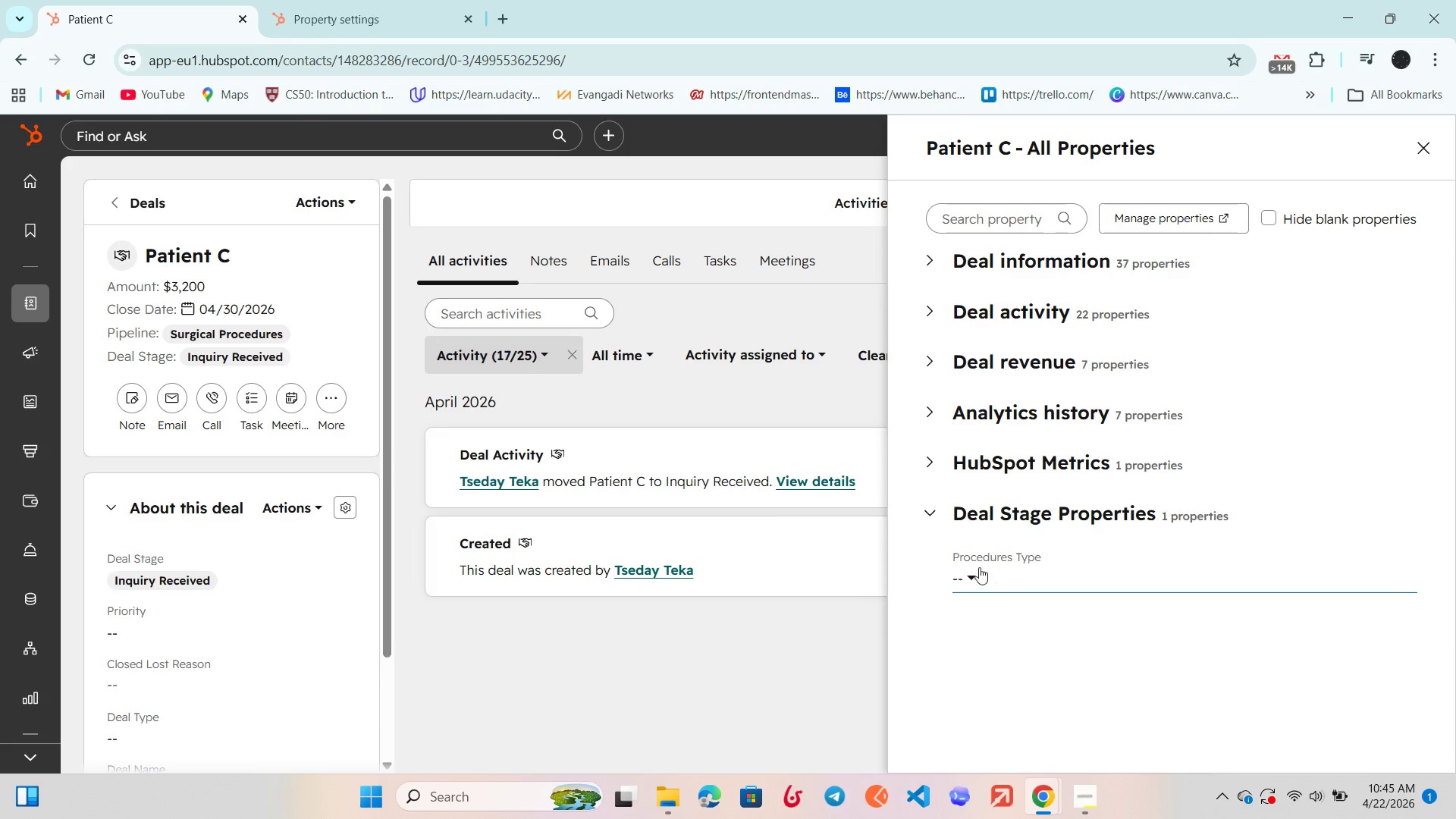 
double_click([967, 573])
 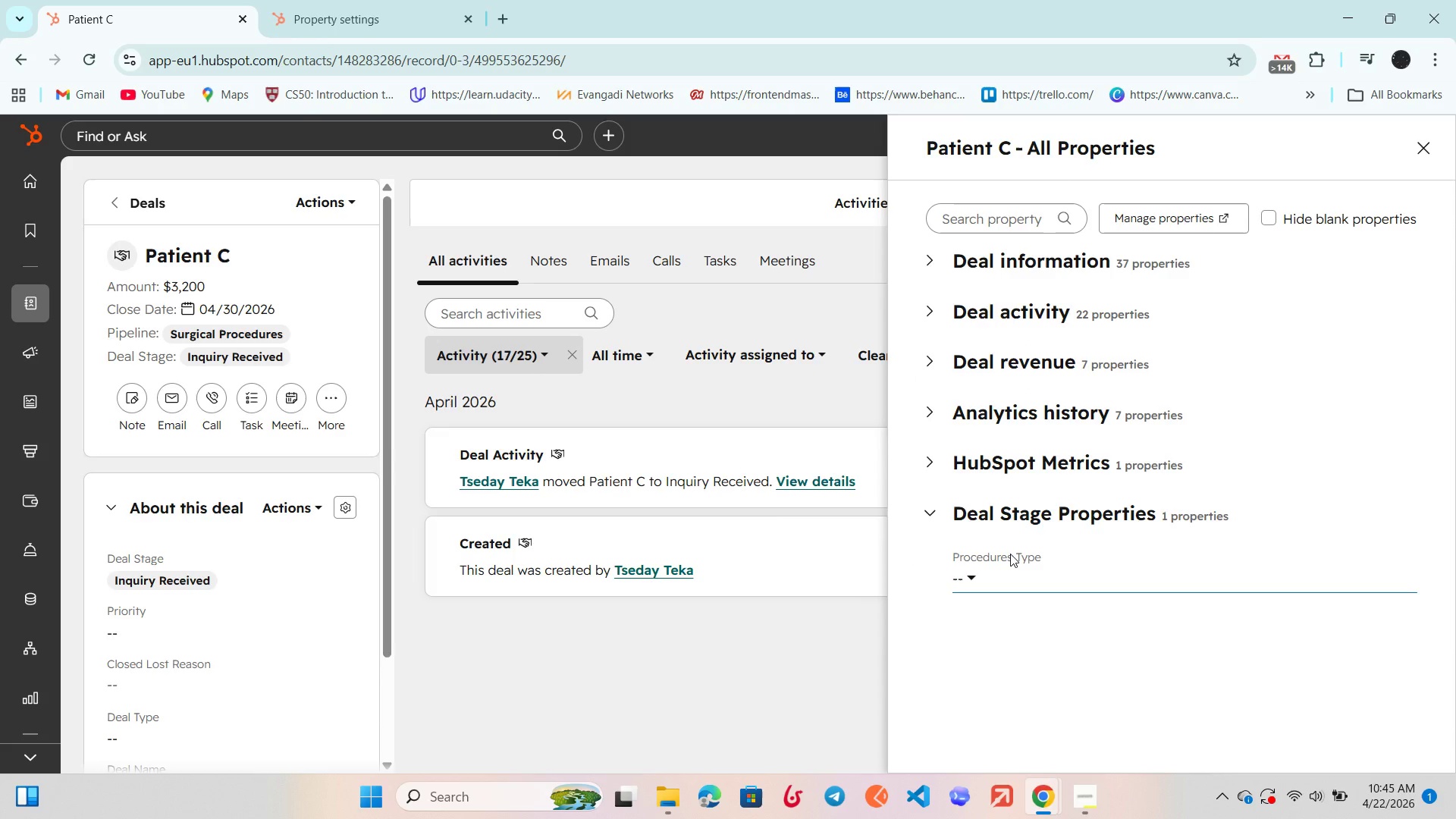 
left_click([1010, 554])
 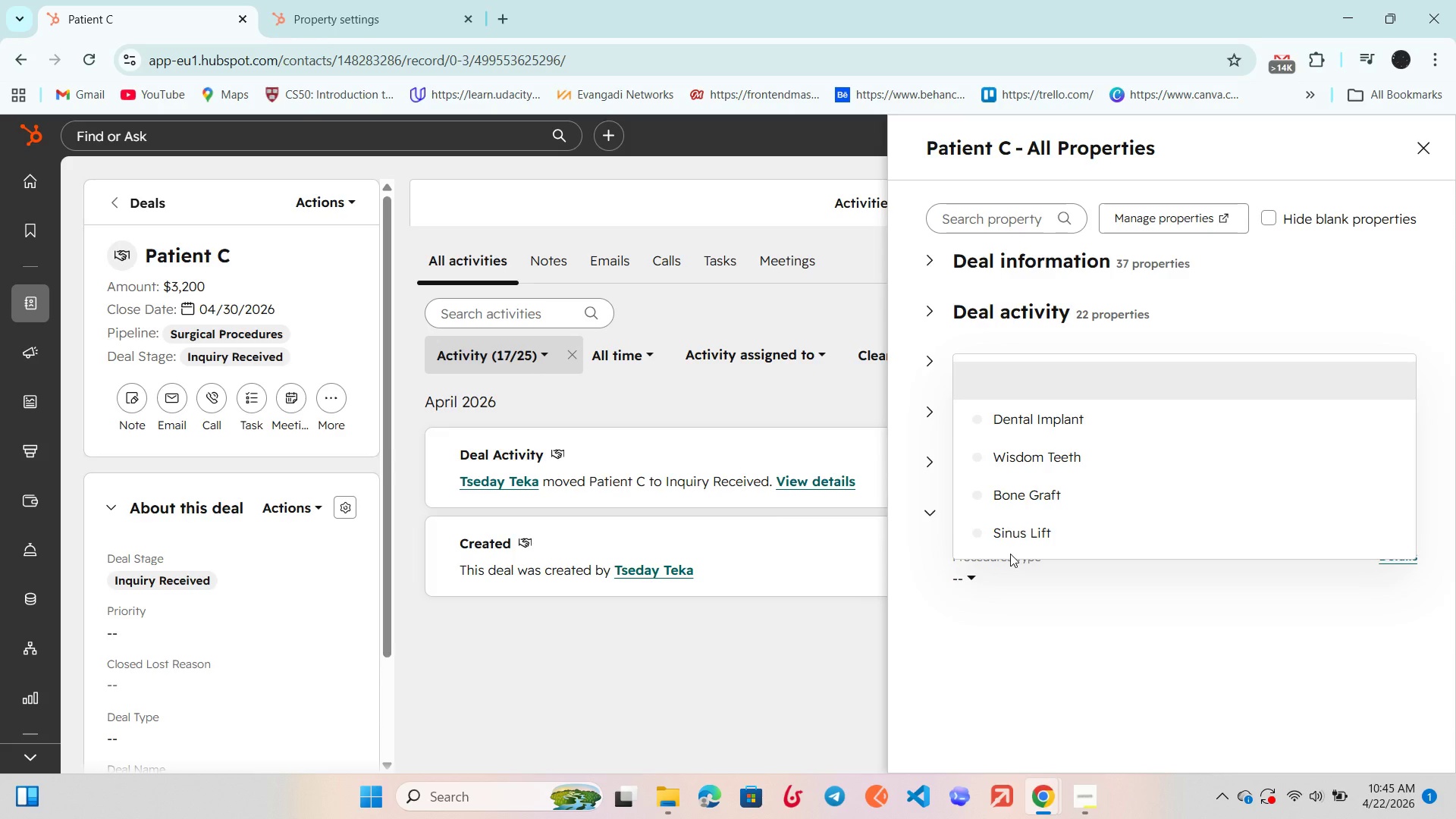 
left_click([1010, 554])
 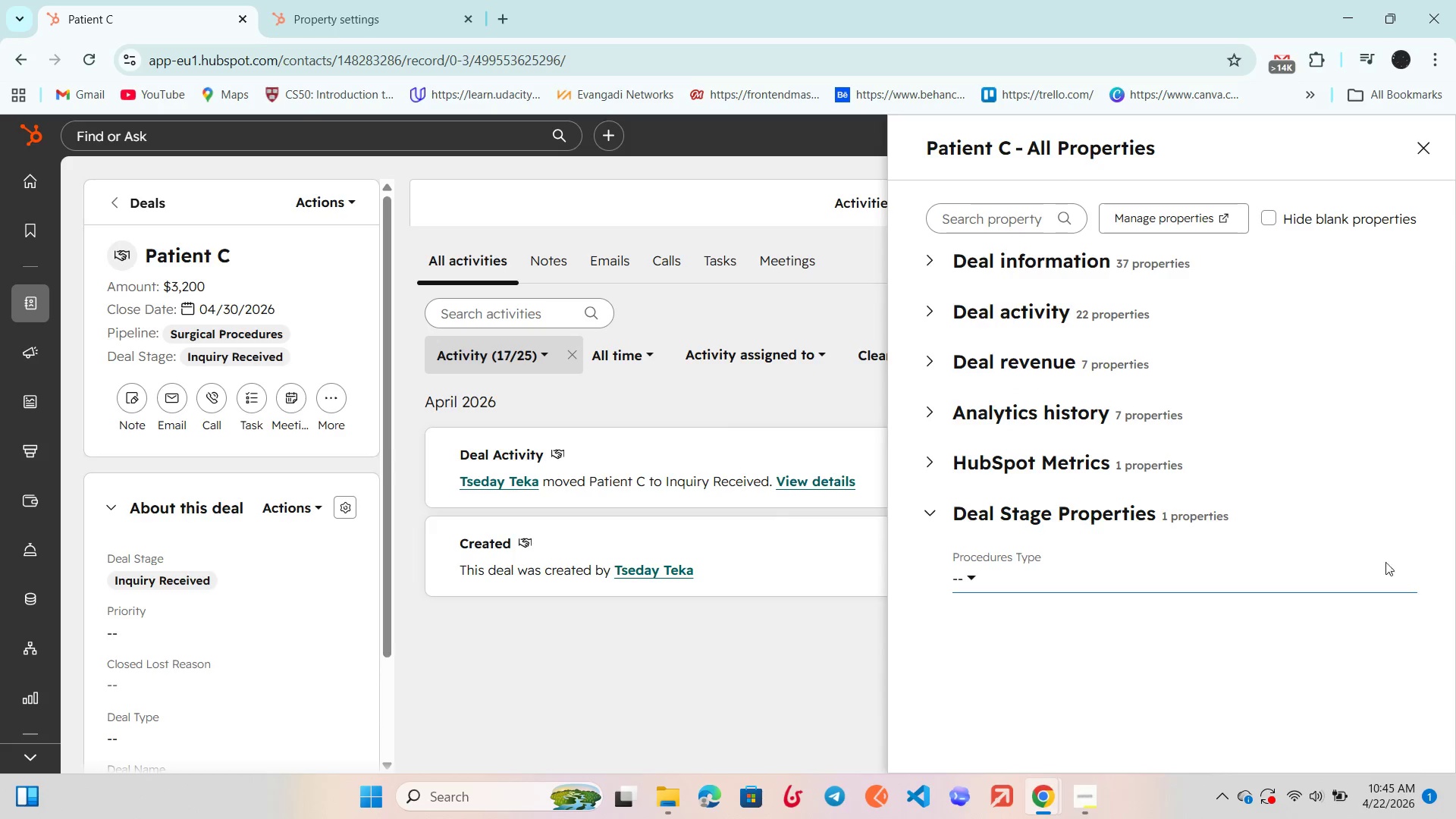 
double_click([1396, 559])
 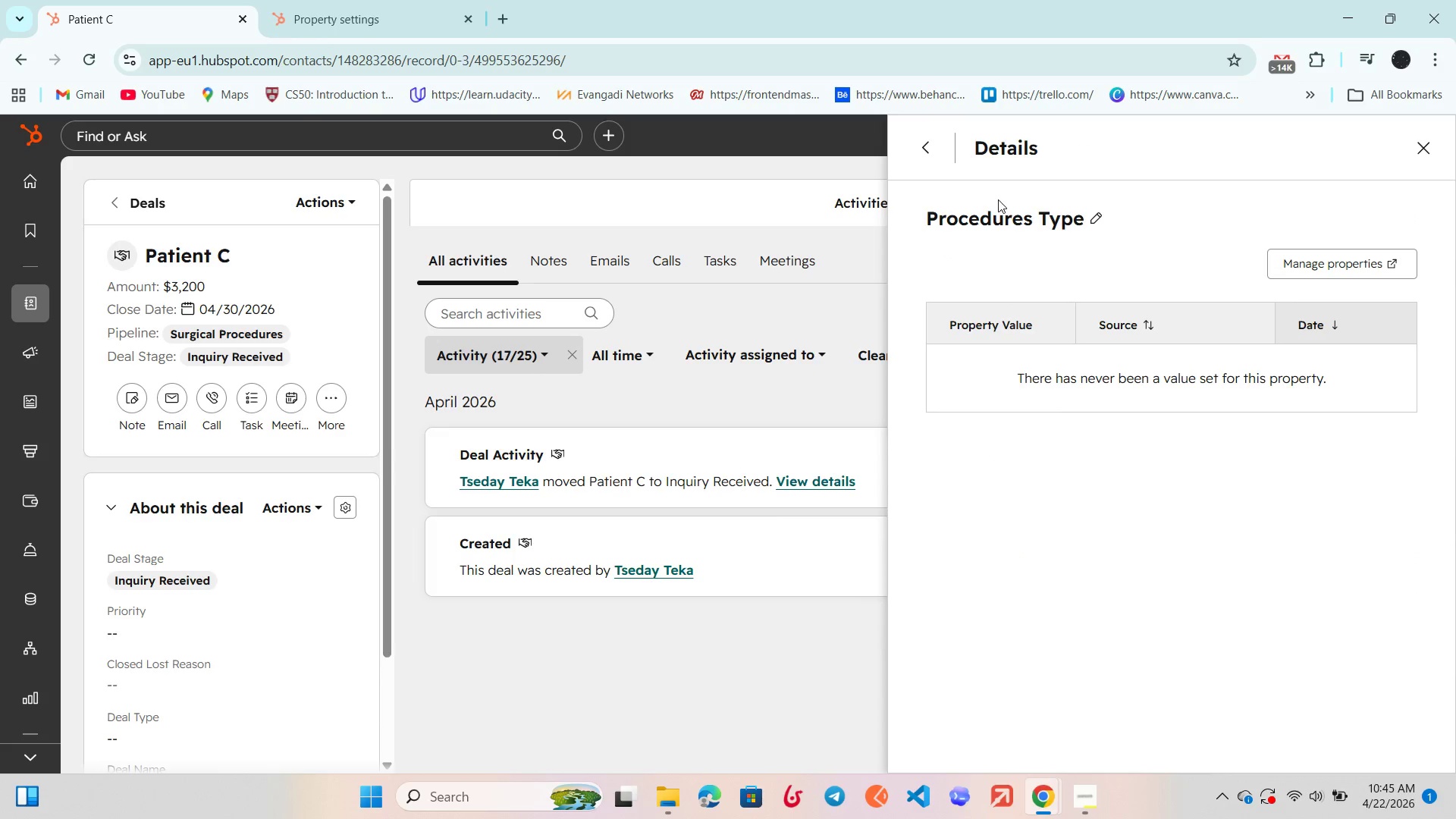 
left_click([1094, 222])
 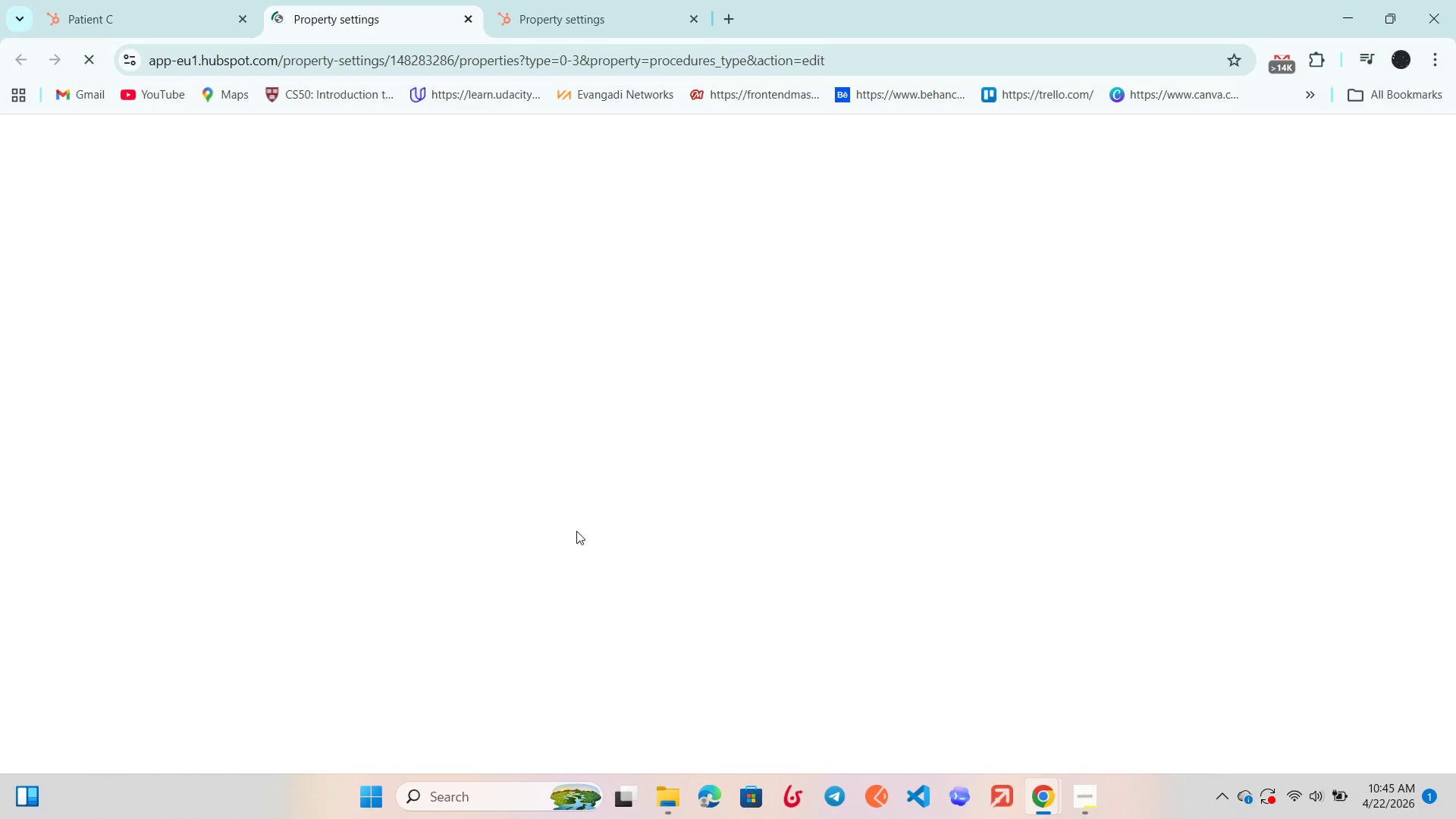 
mouse_move([177, 20])
 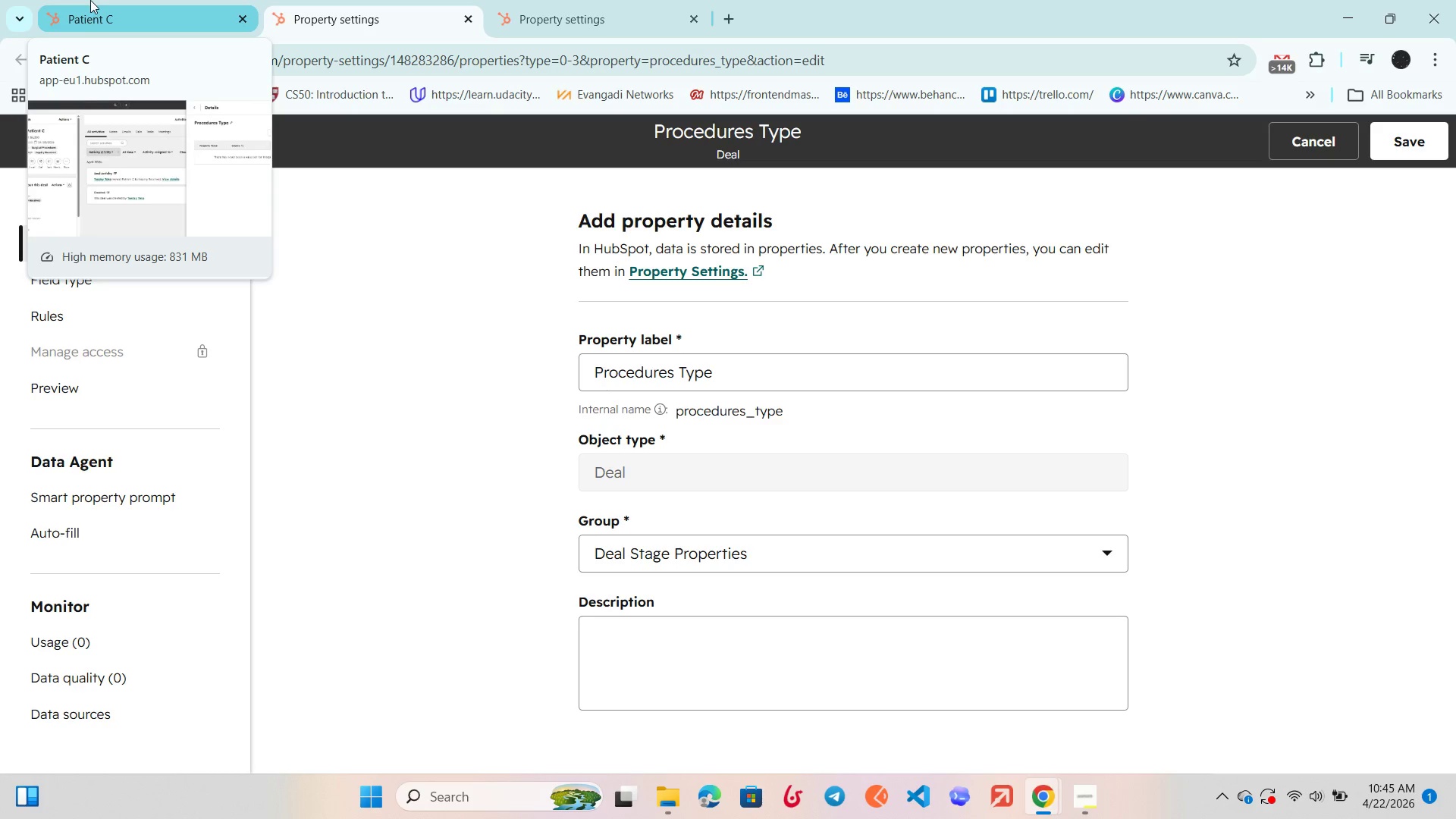 
left_click([107, 0])
 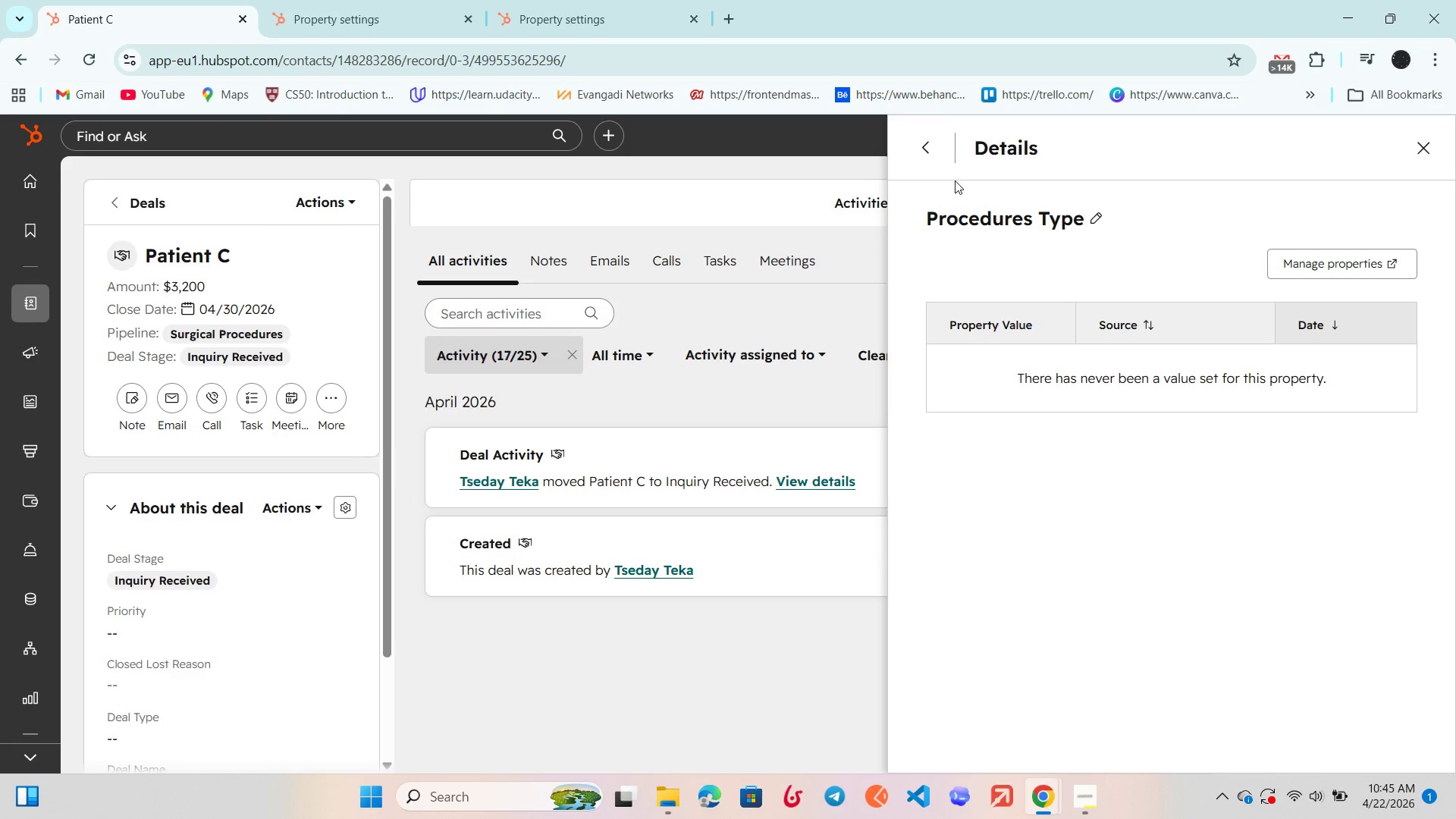 
left_click([928, 148])
 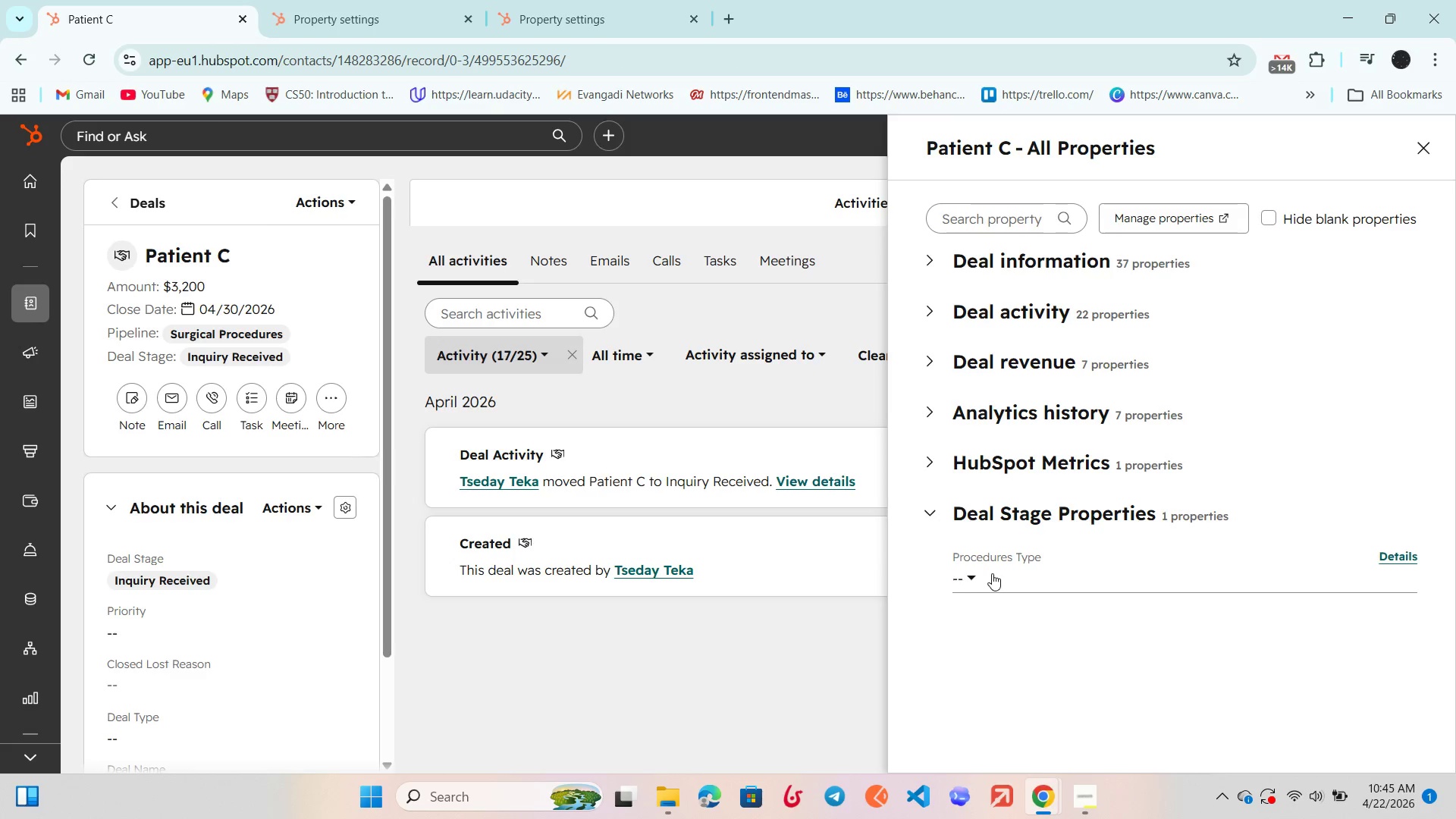 
left_click([973, 575])
 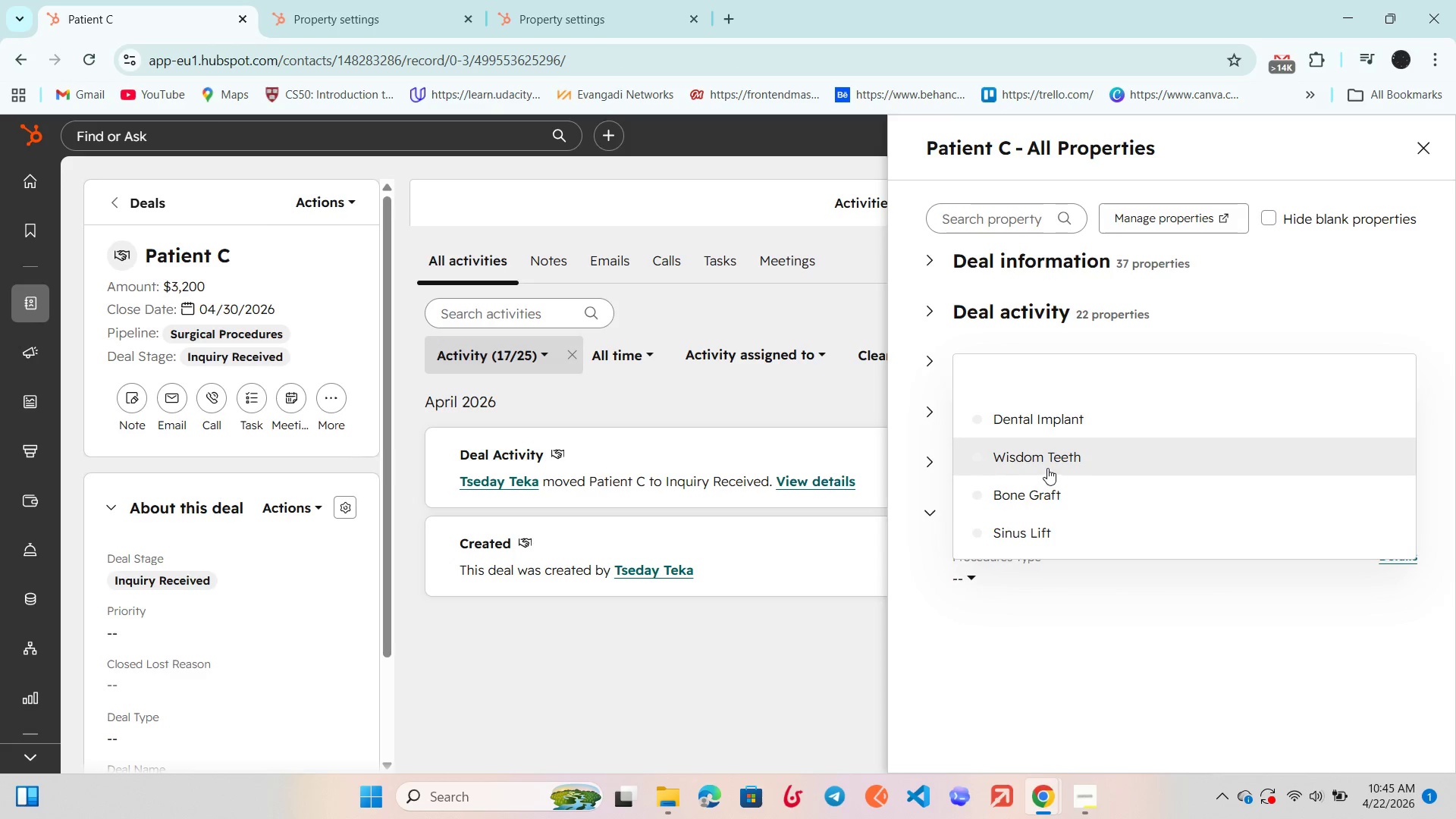 
left_click([1050, 492])
 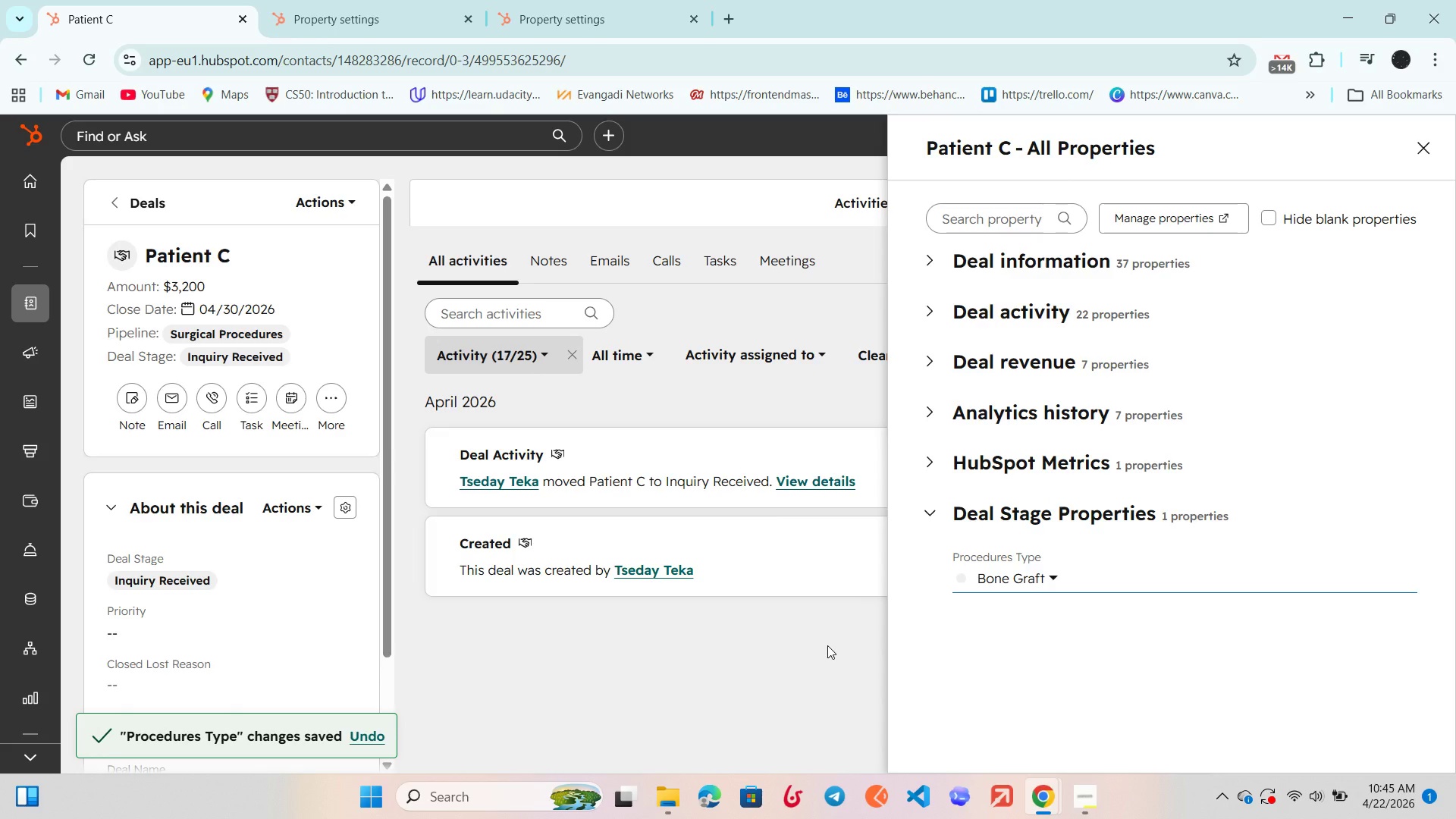 
wait(7.45)
 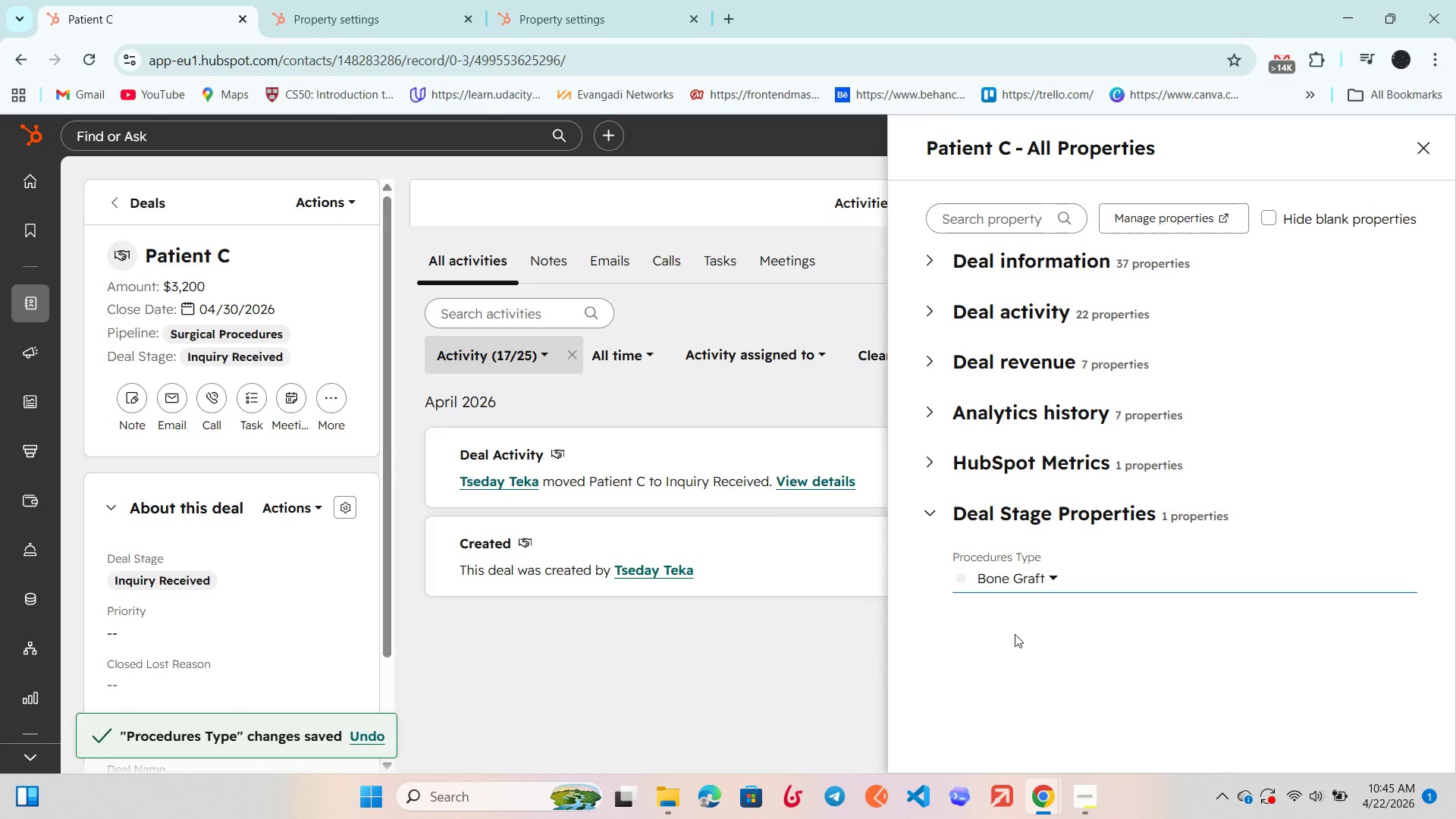 
left_click([827, 645])
 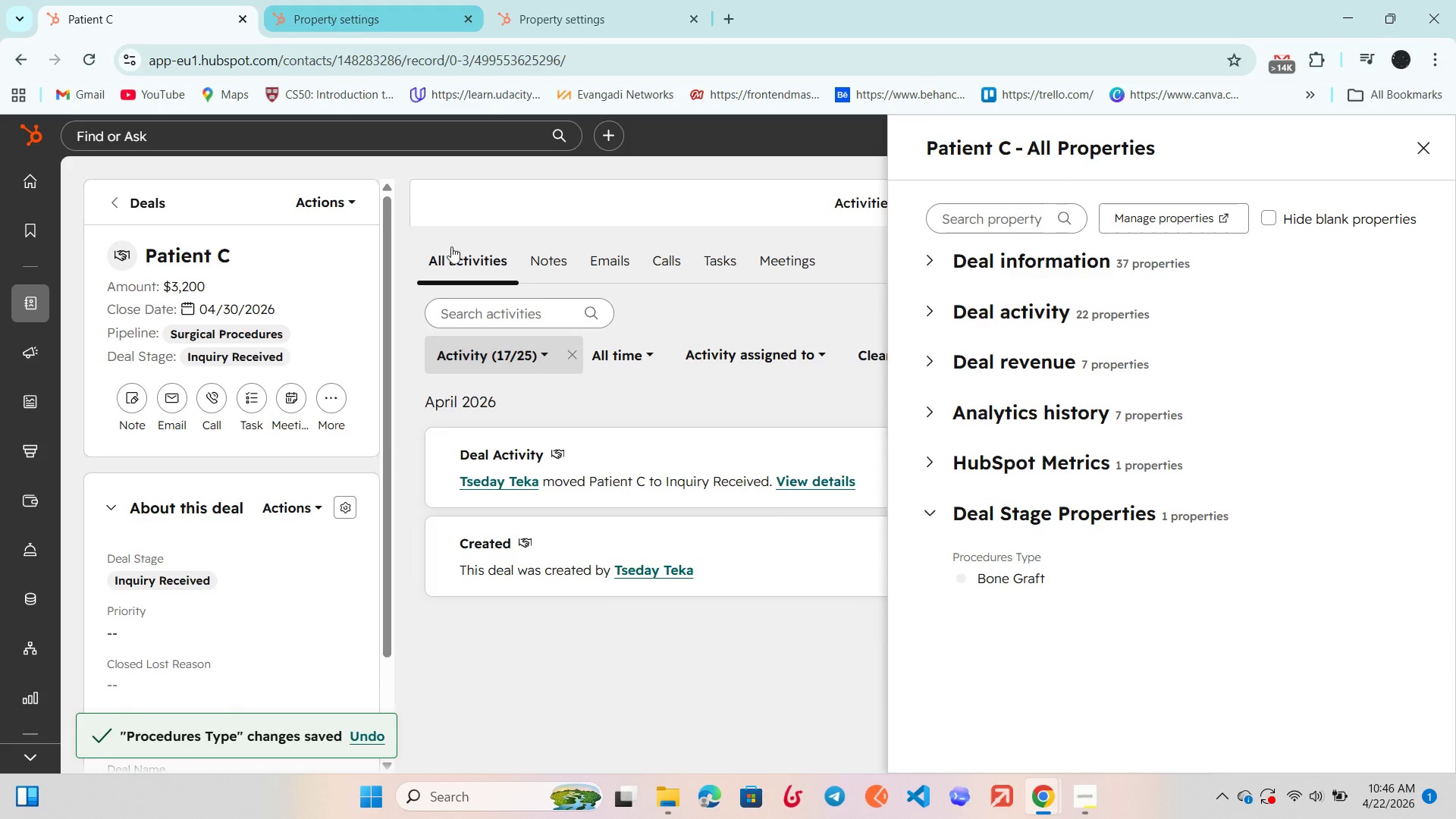 
left_click([631, 644])
 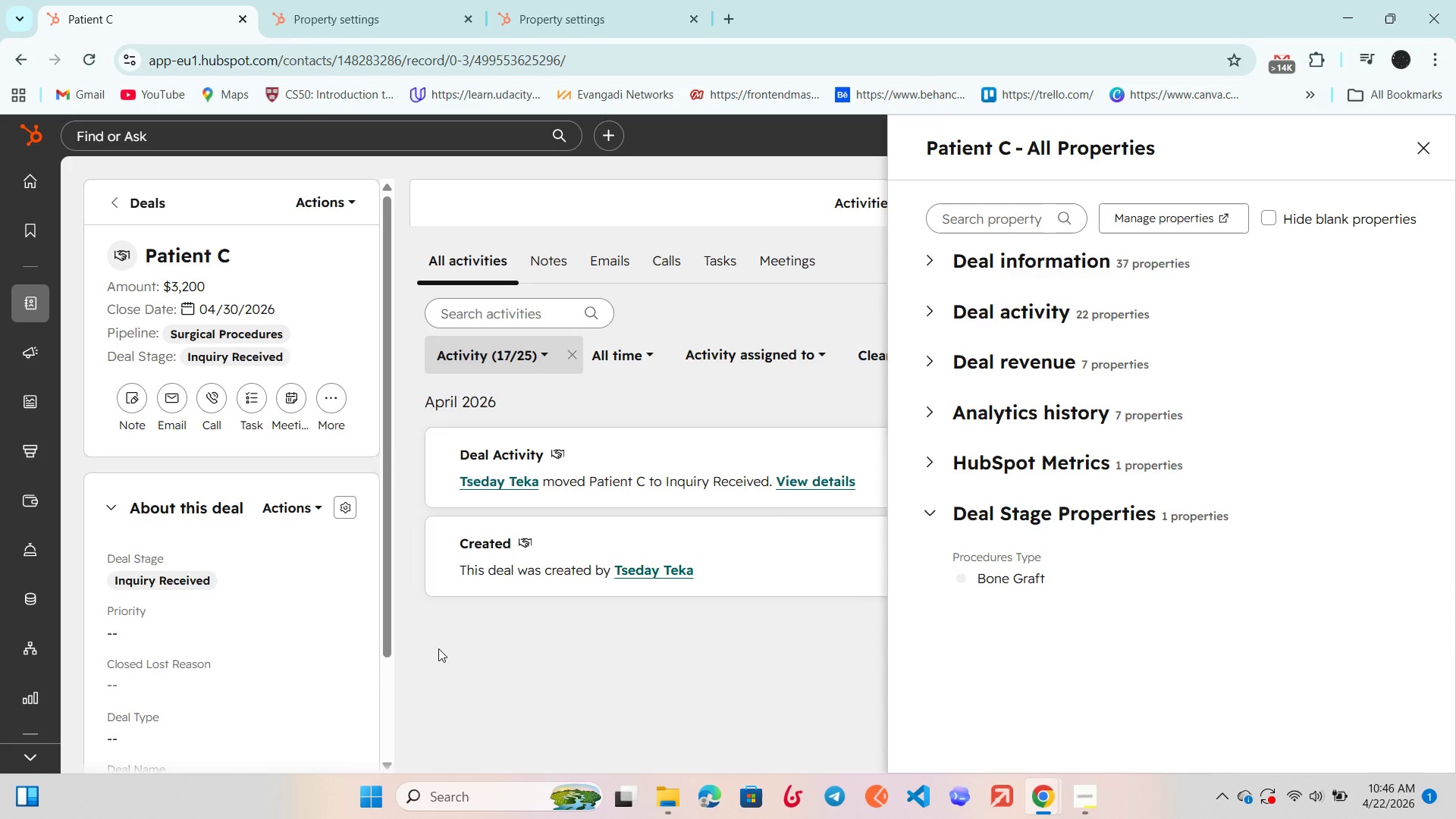 
scroll: coordinate [177, 646], scroll_direction: down, amount: 2.0
 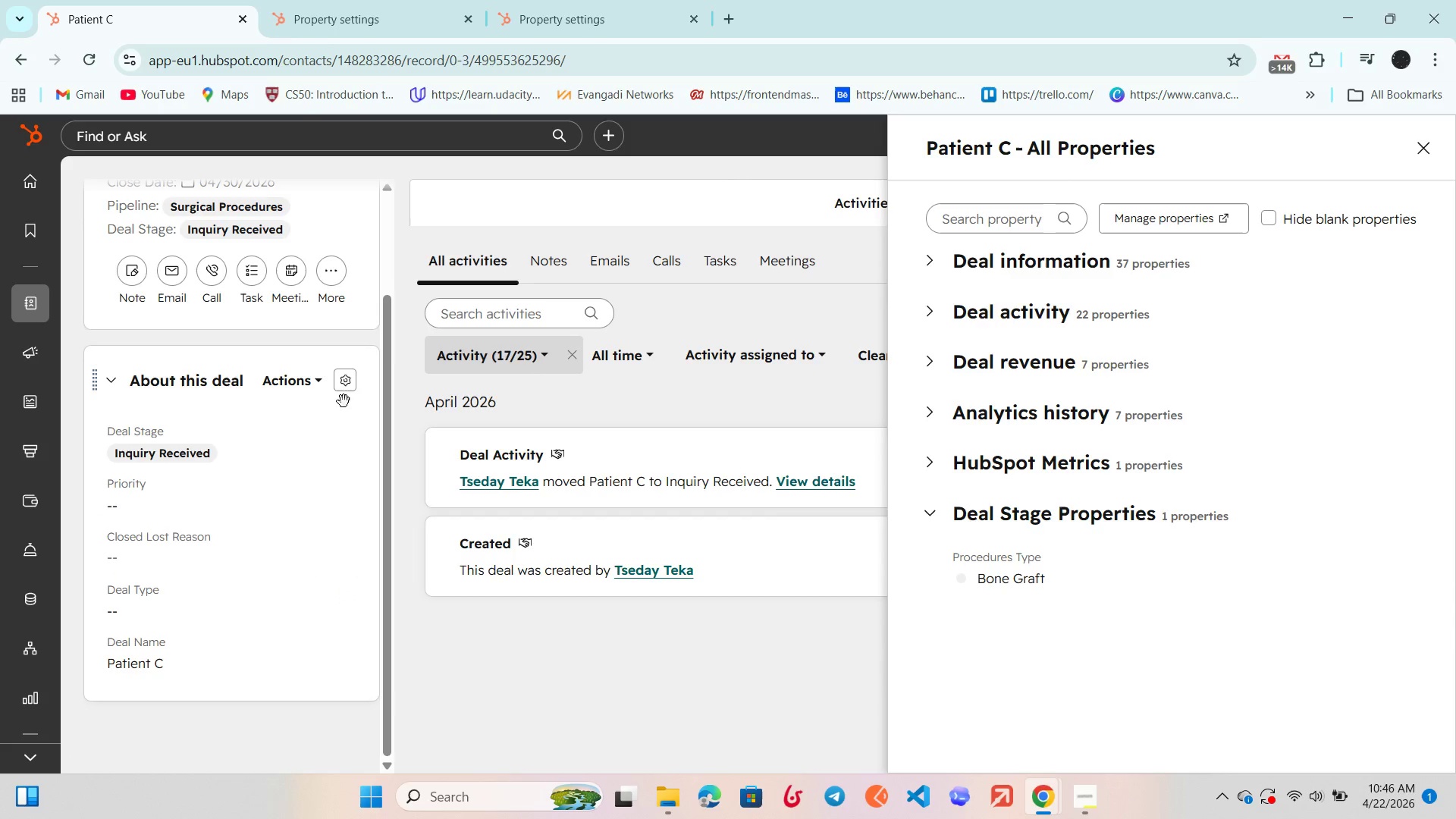 
left_click([348, 388])
 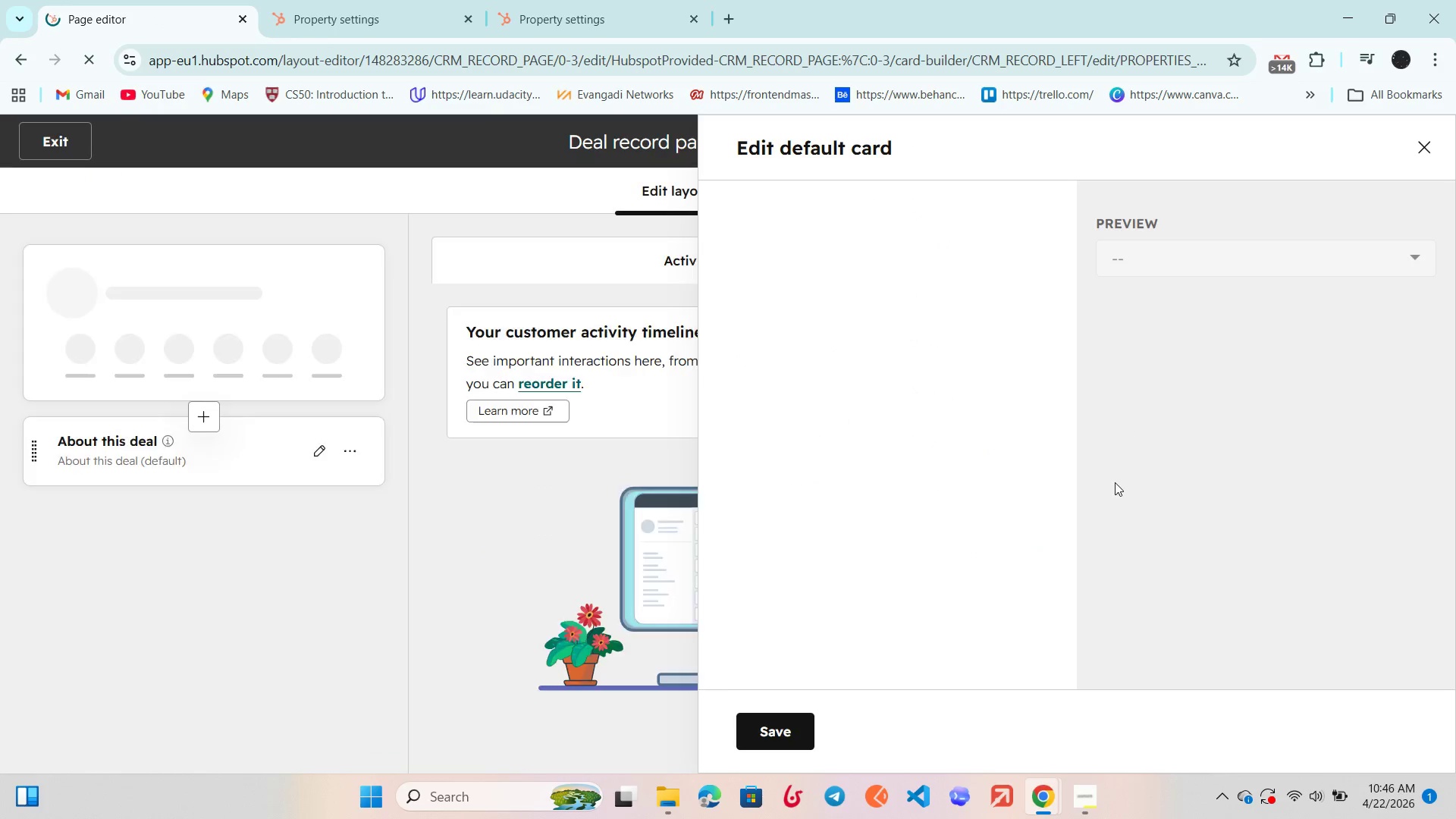 
scroll: coordinate [902, 601], scroll_direction: down, amount: 6.0
 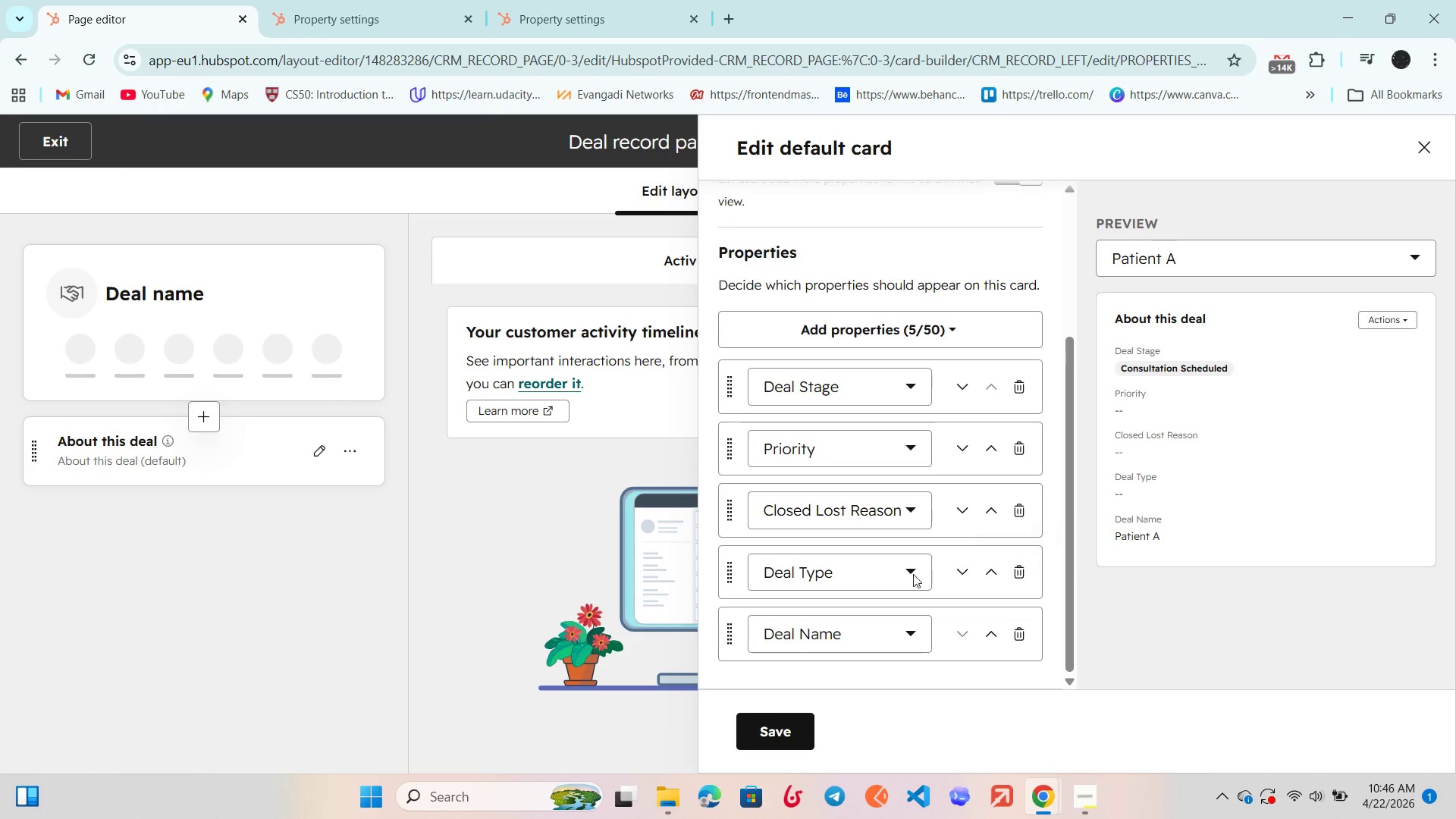 
left_click([1030, 577])
 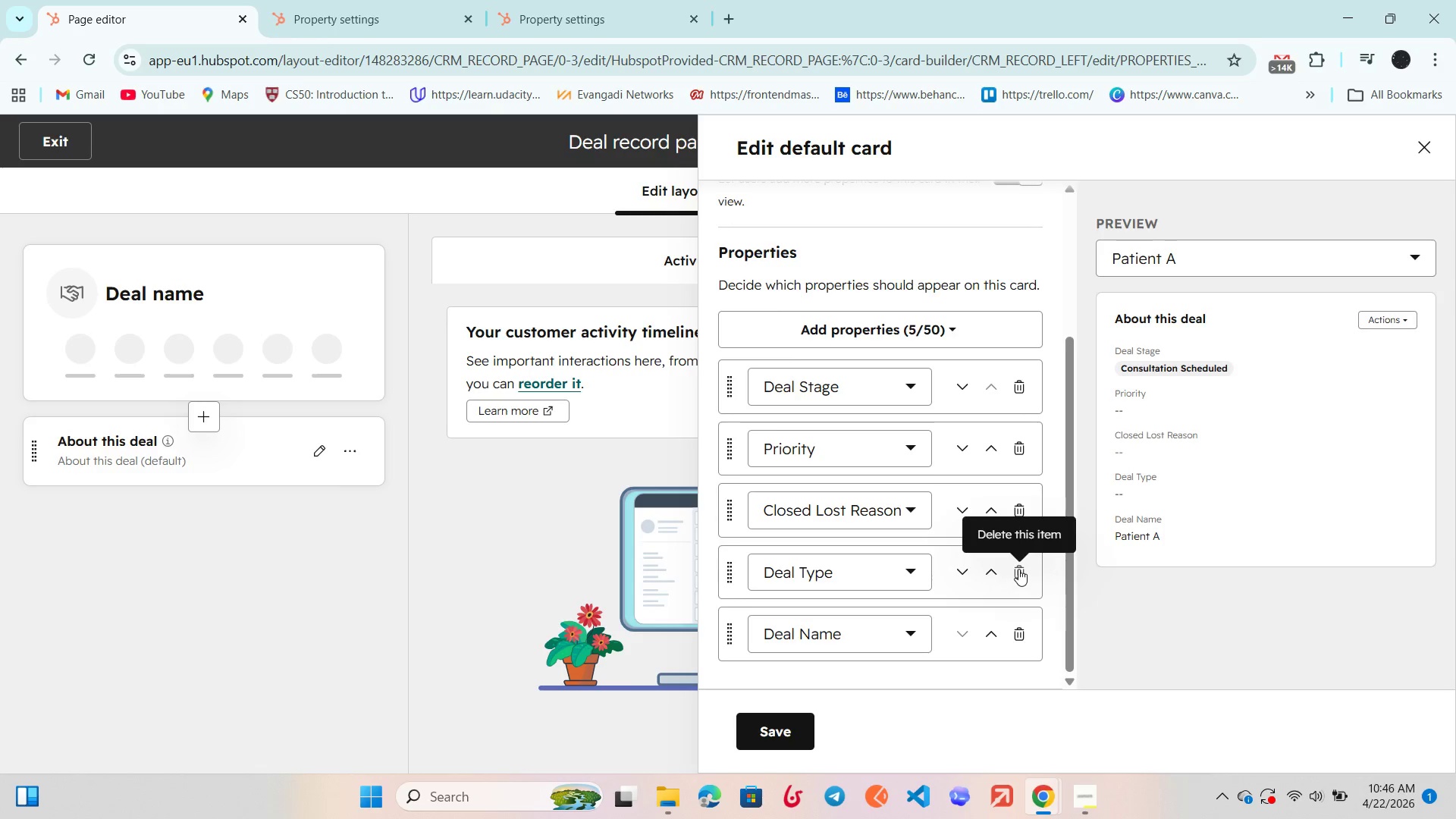 
left_click([1018, 569])
 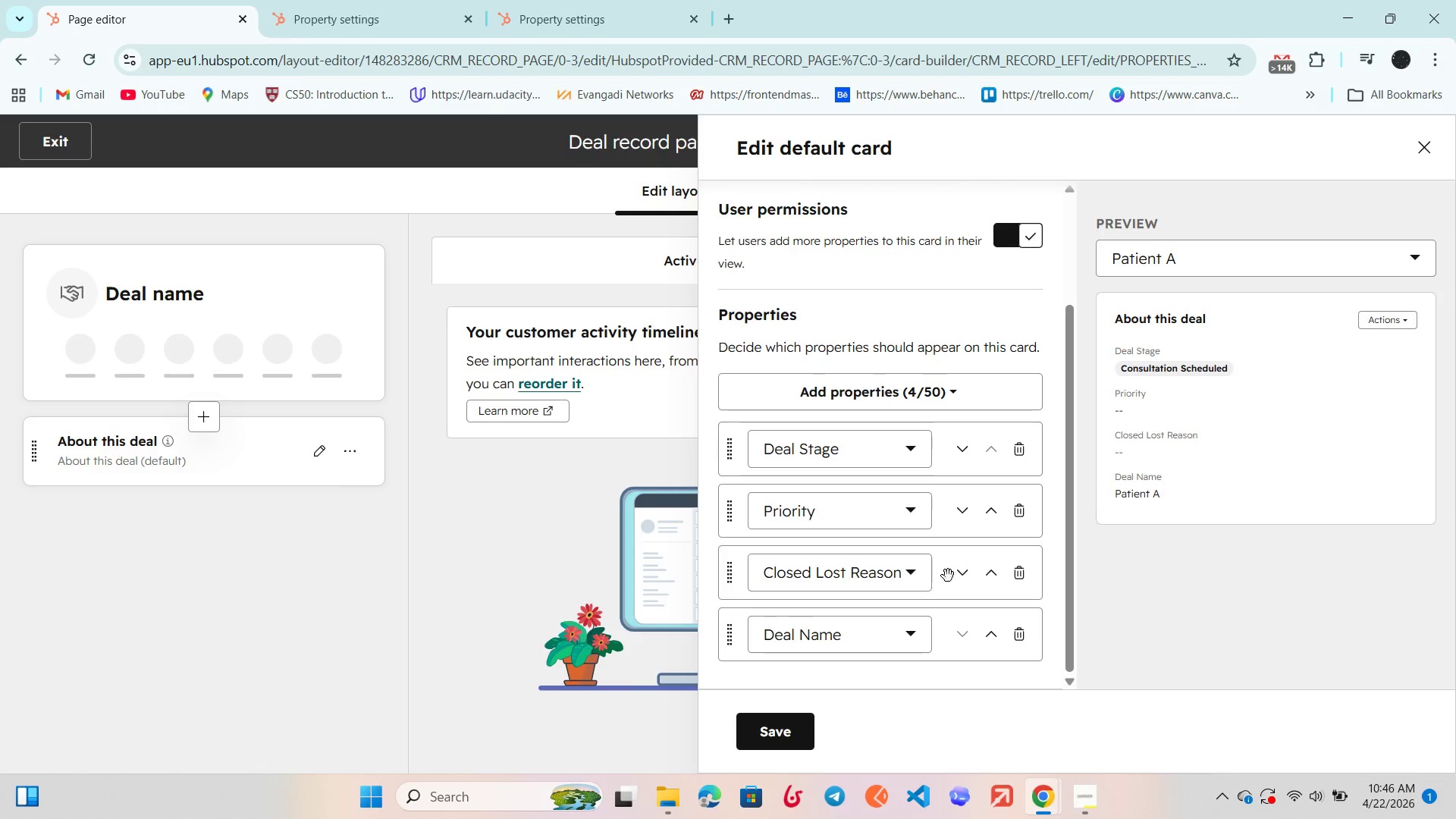 
left_click([1017, 574])
 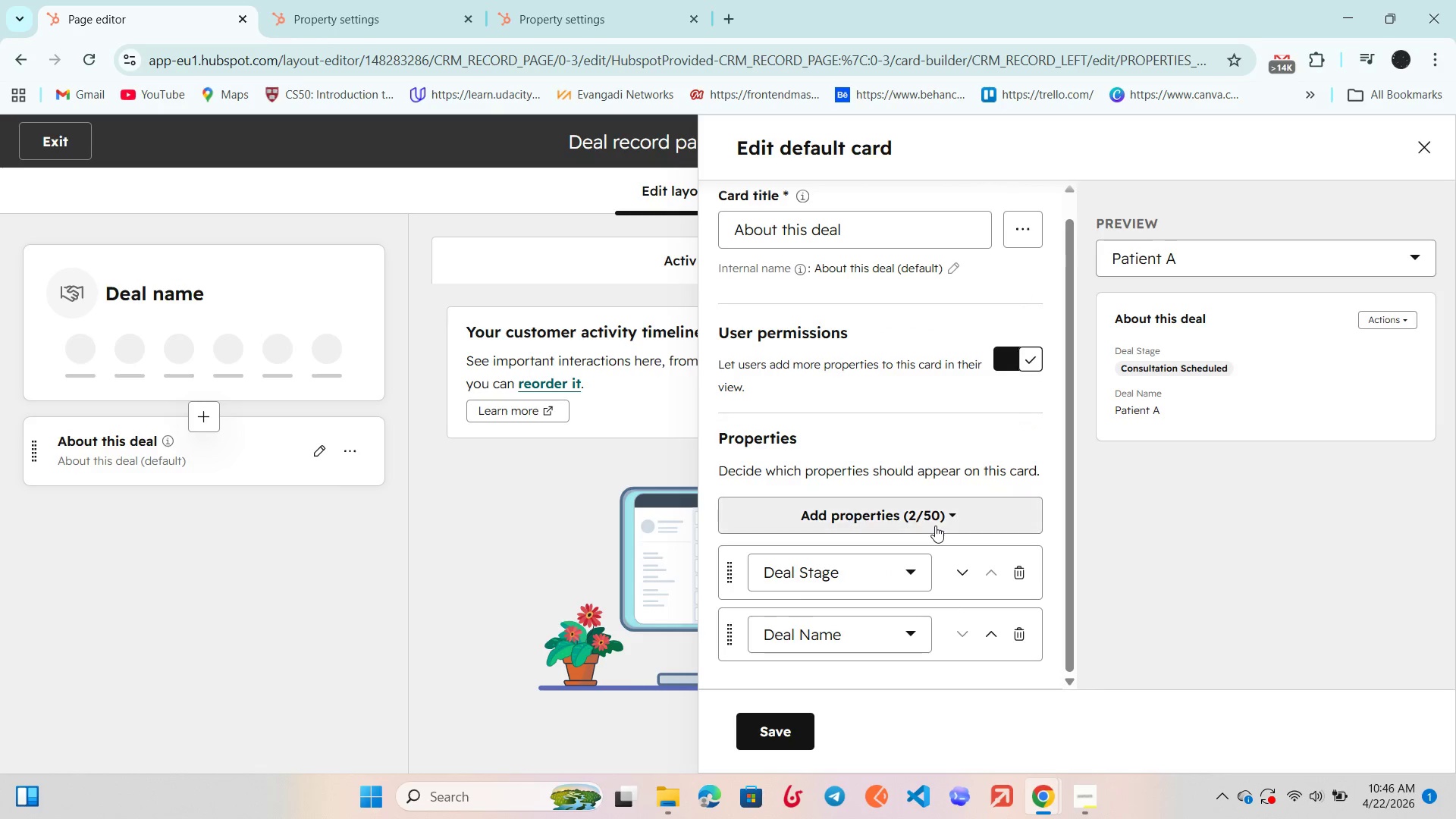 
left_click([916, 518])
 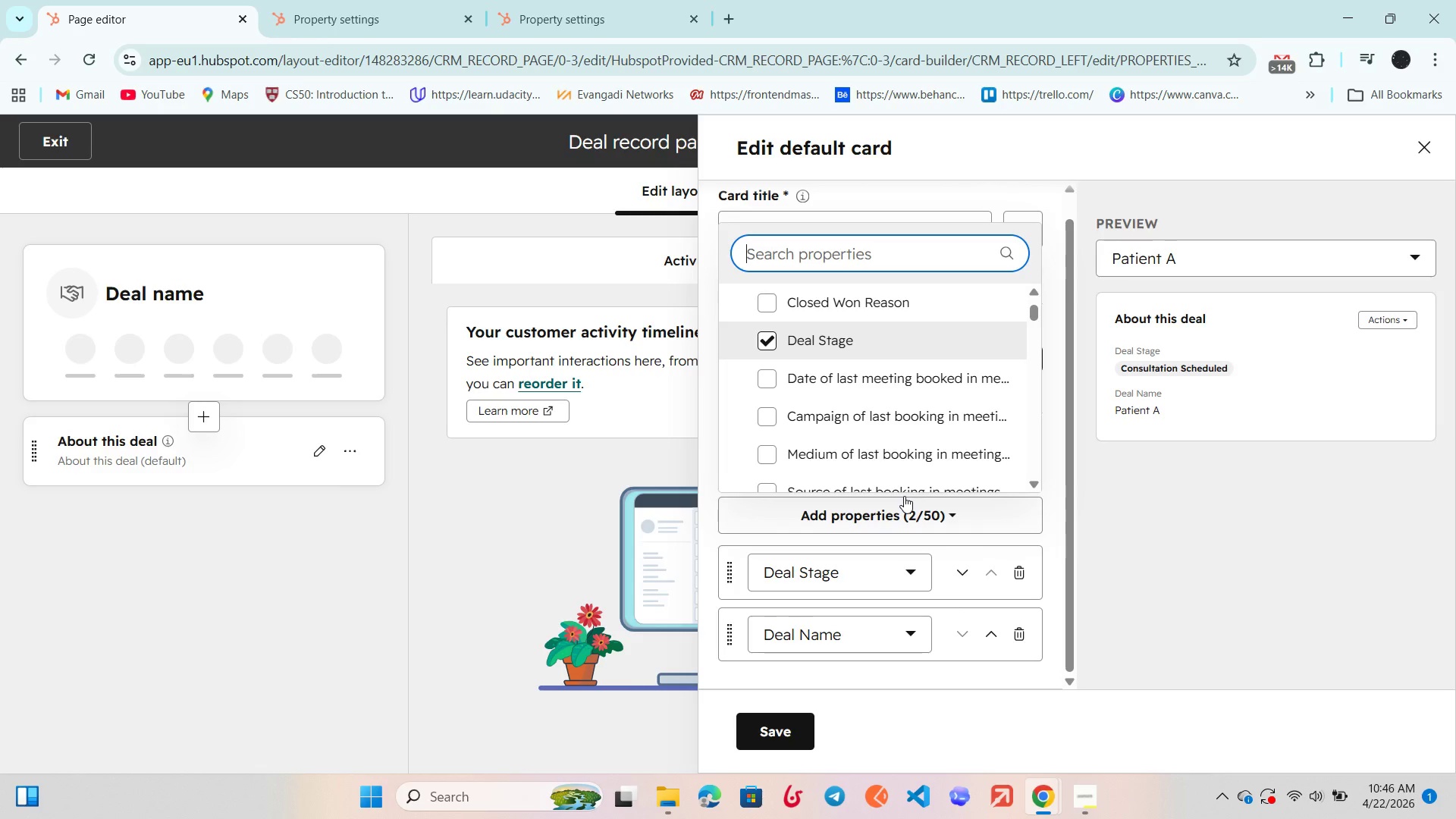 
type(Deal st)
key(Backspace)
key(Backspace)
 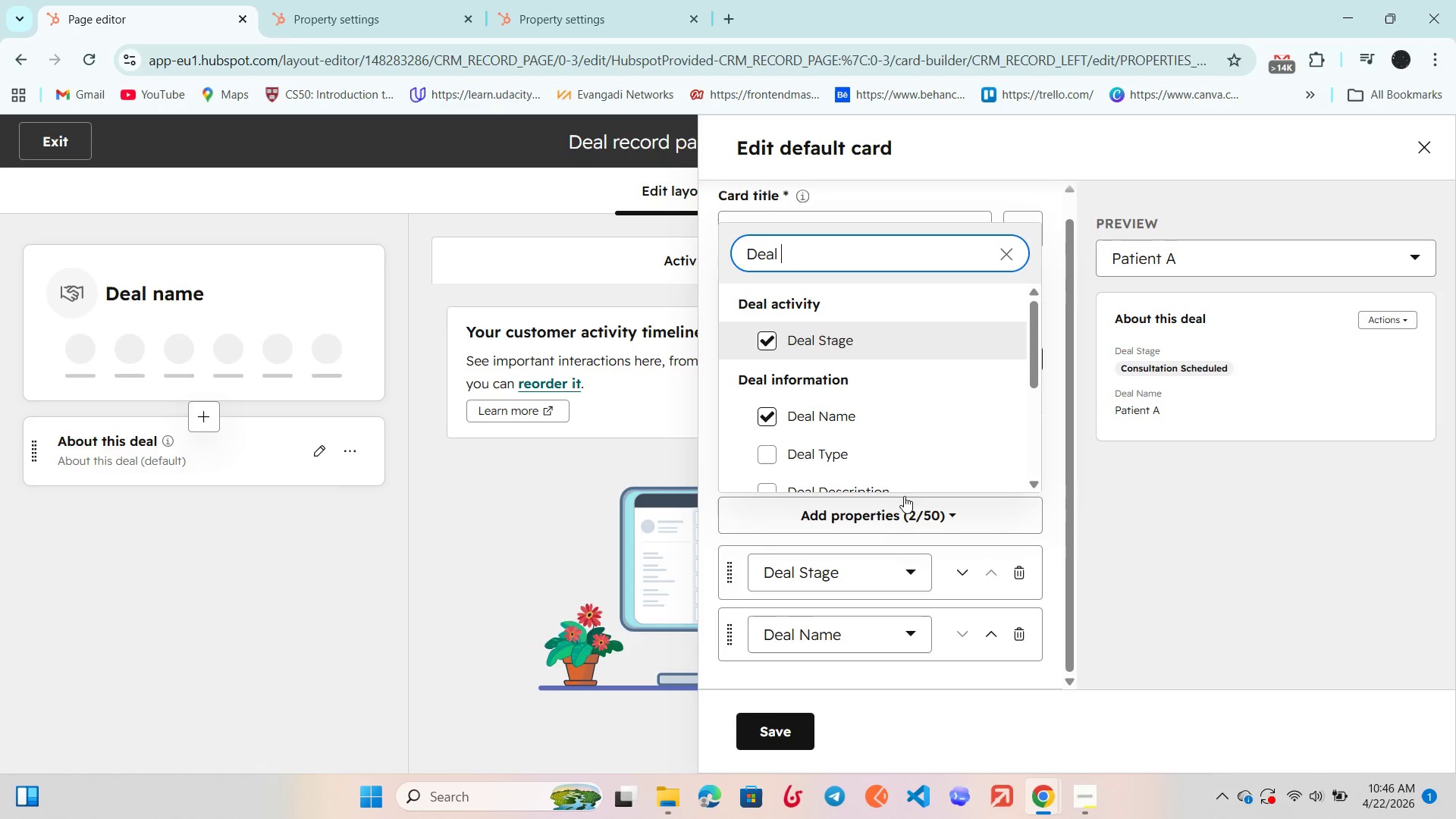 
scroll: coordinate [896, 375], scroll_direction: down, amount: 3.0
 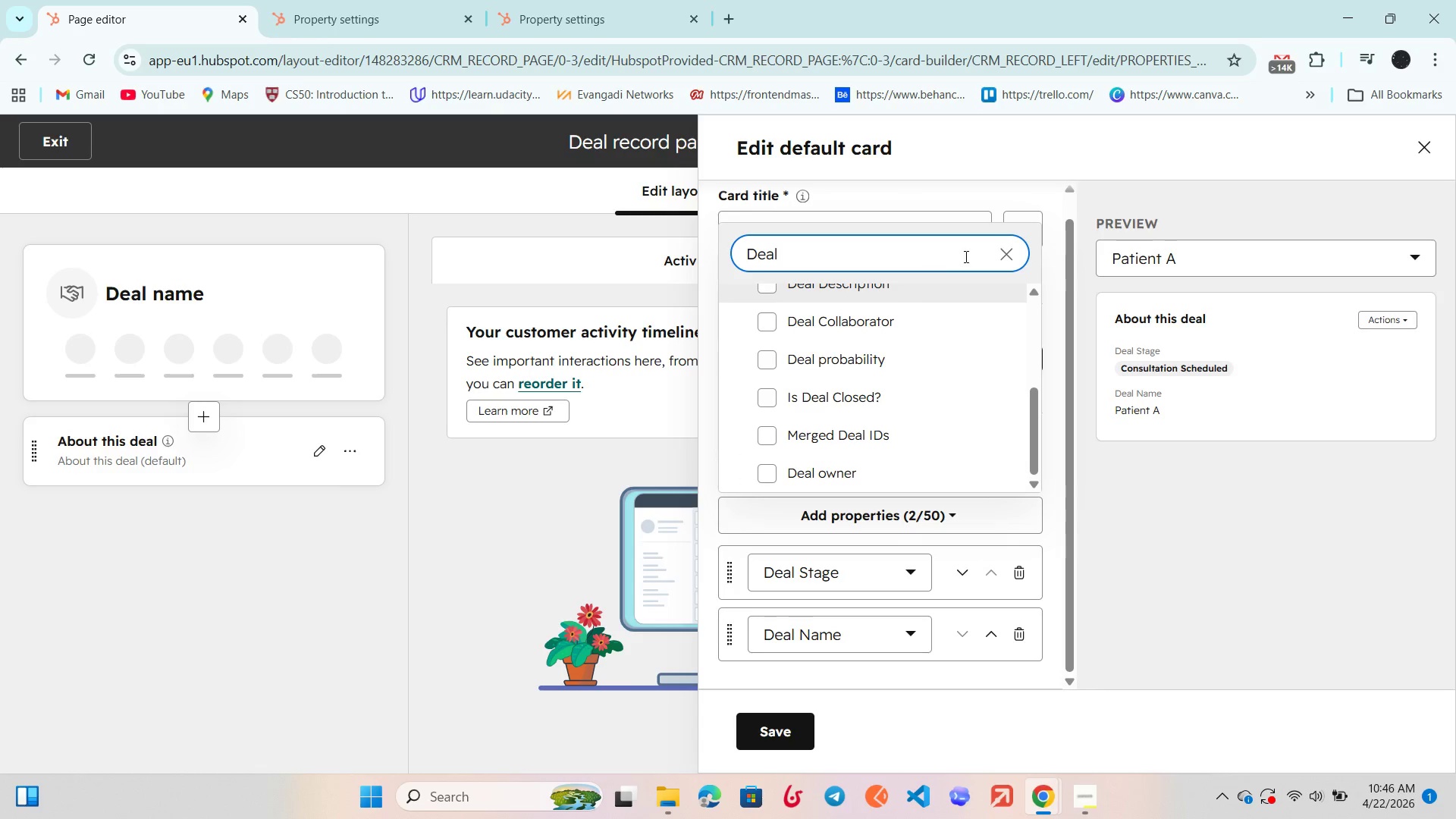 
scroll: coordinate [924, 406], scroll_direction: up, amount: 7.0
 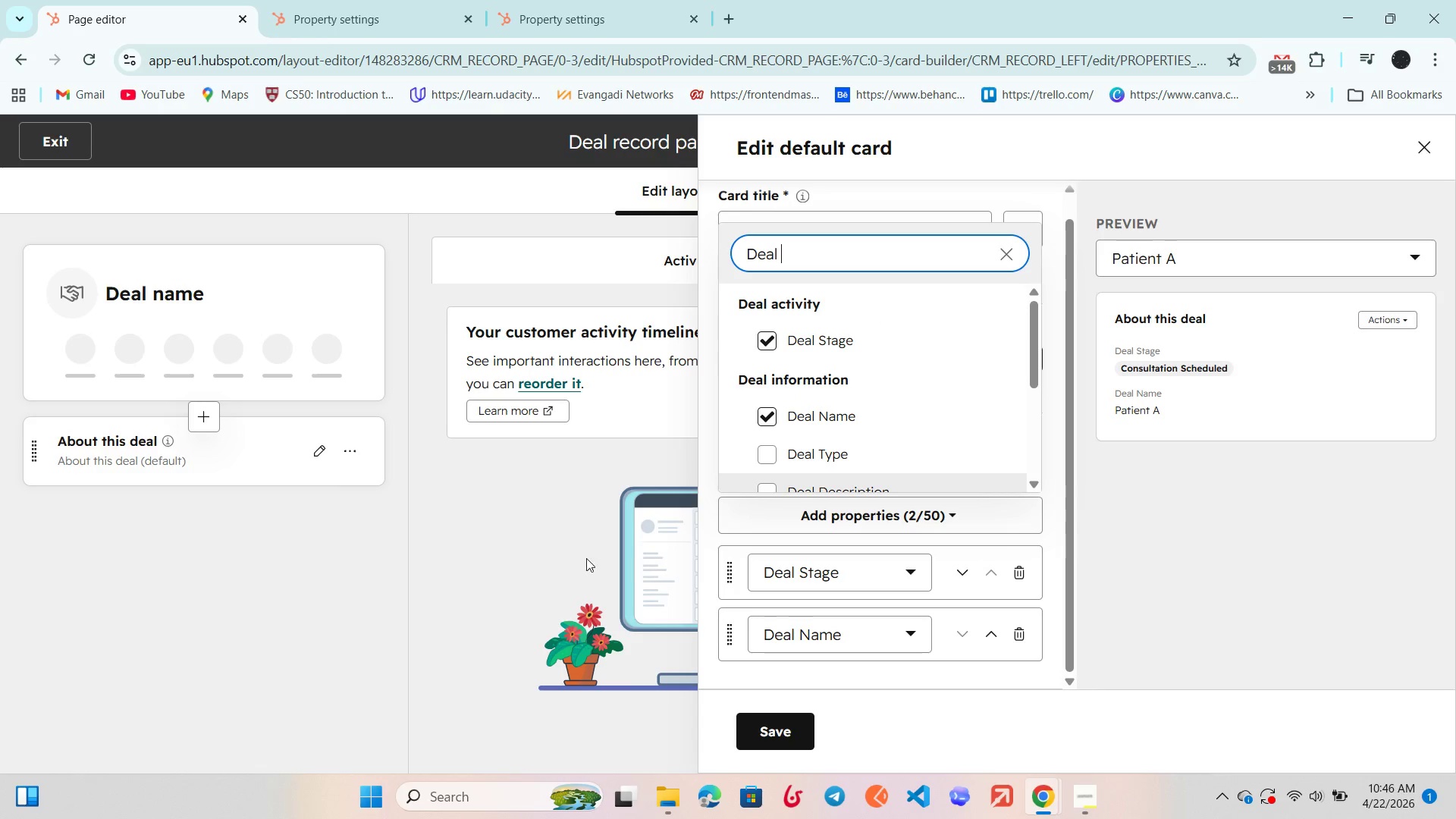 
left_click([531, 563])
 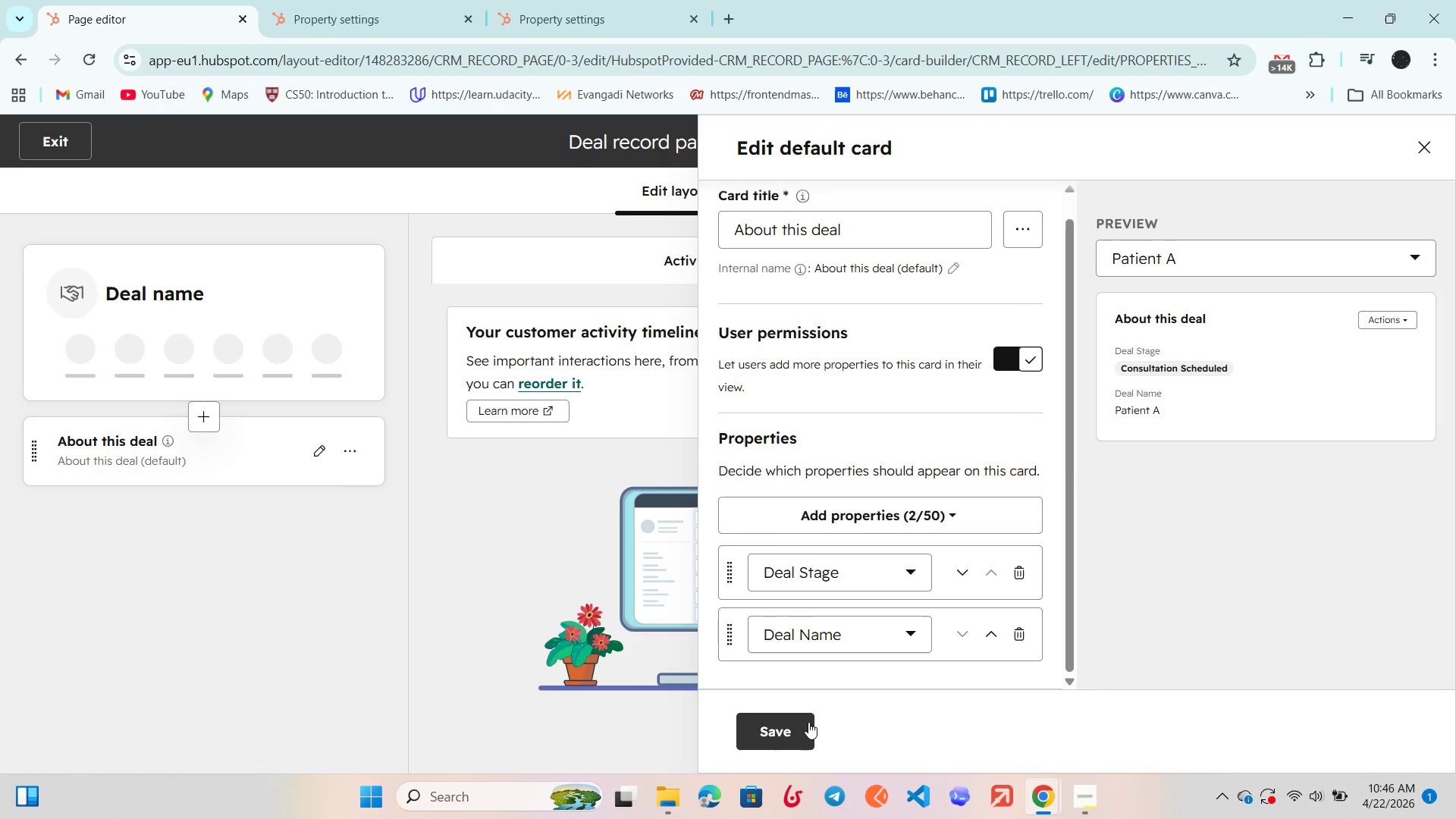 
left_click([793, 720])
 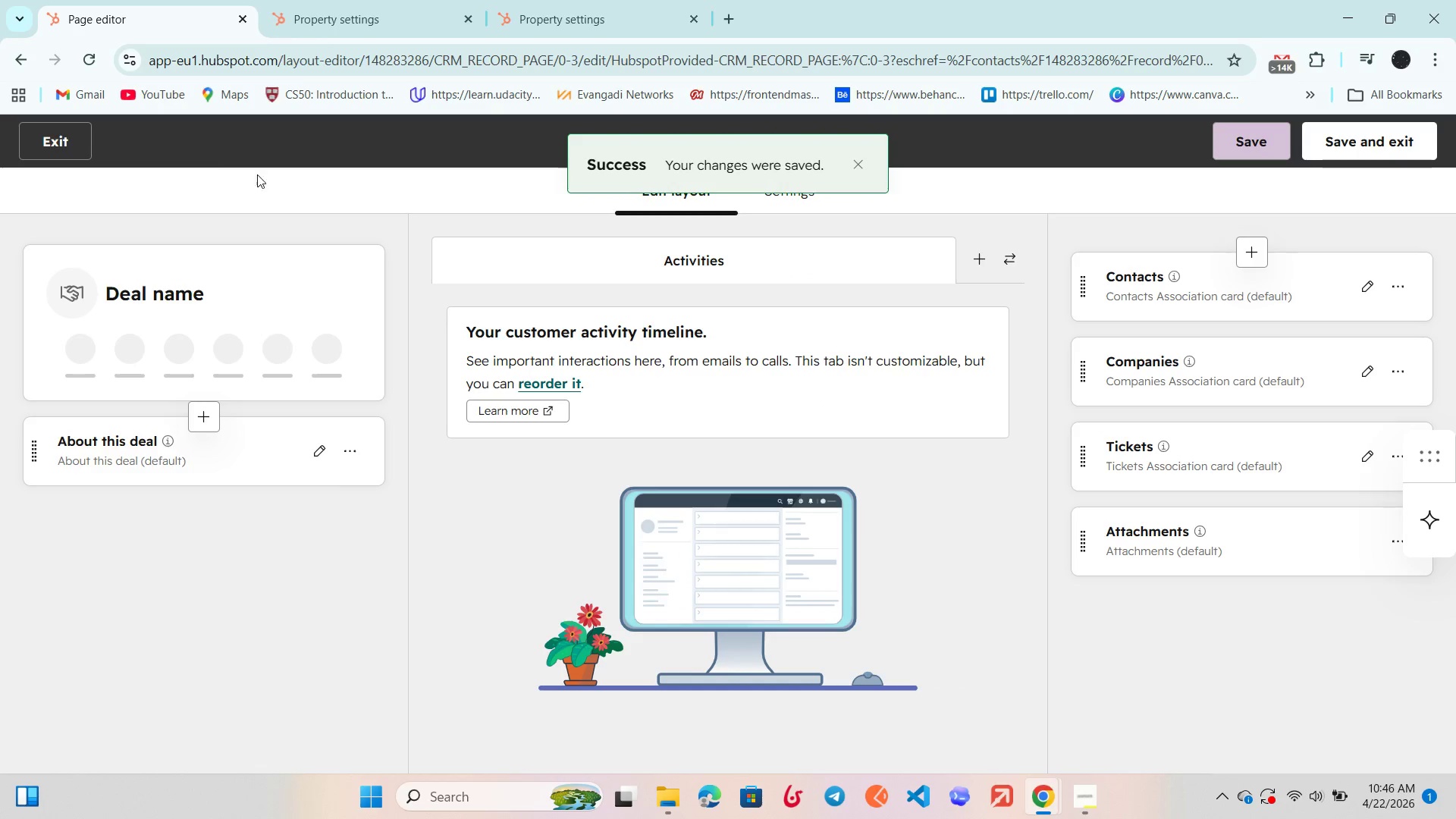 
left_click([1352, 138])
 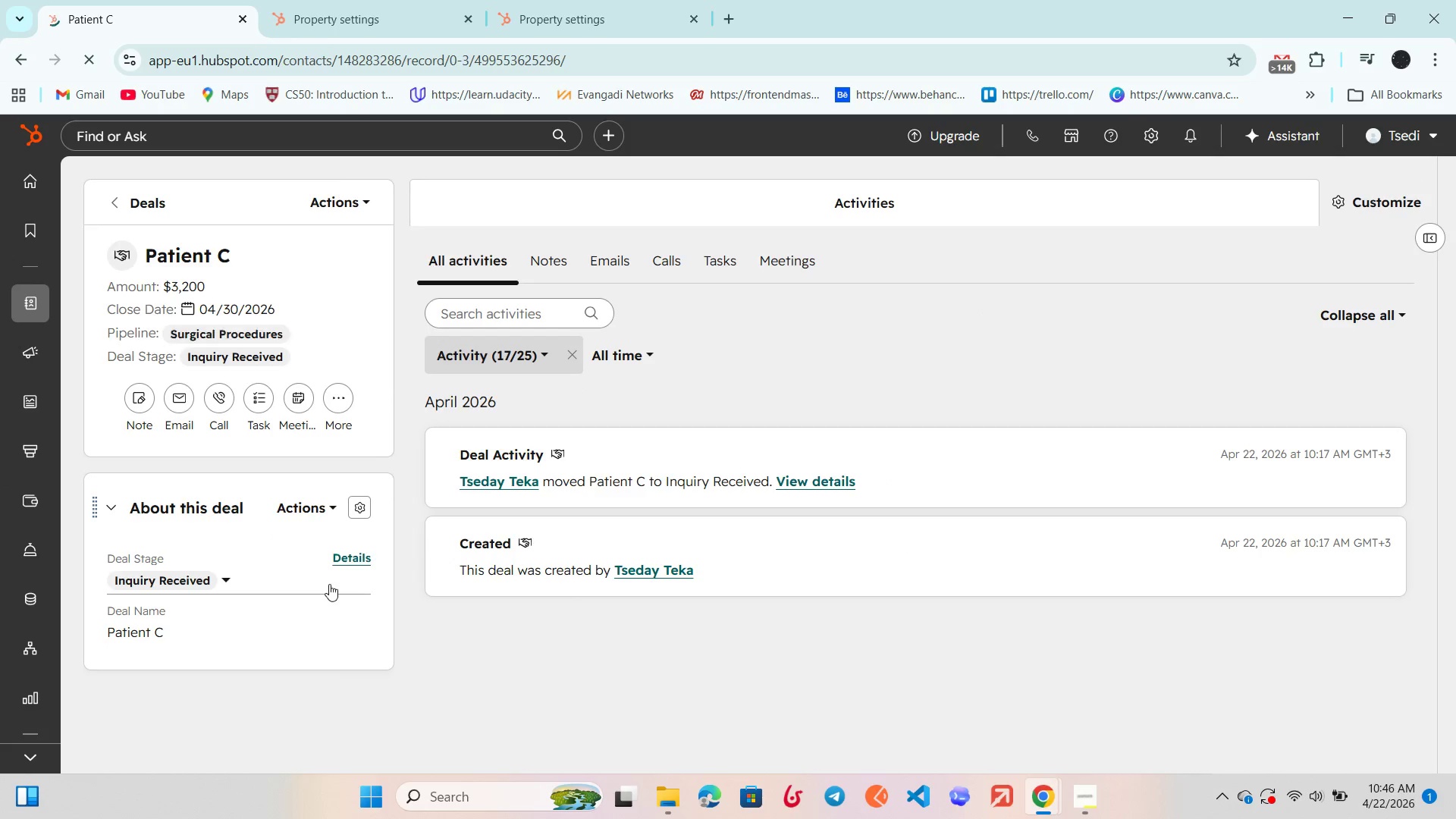 
left_click([204, 580])
 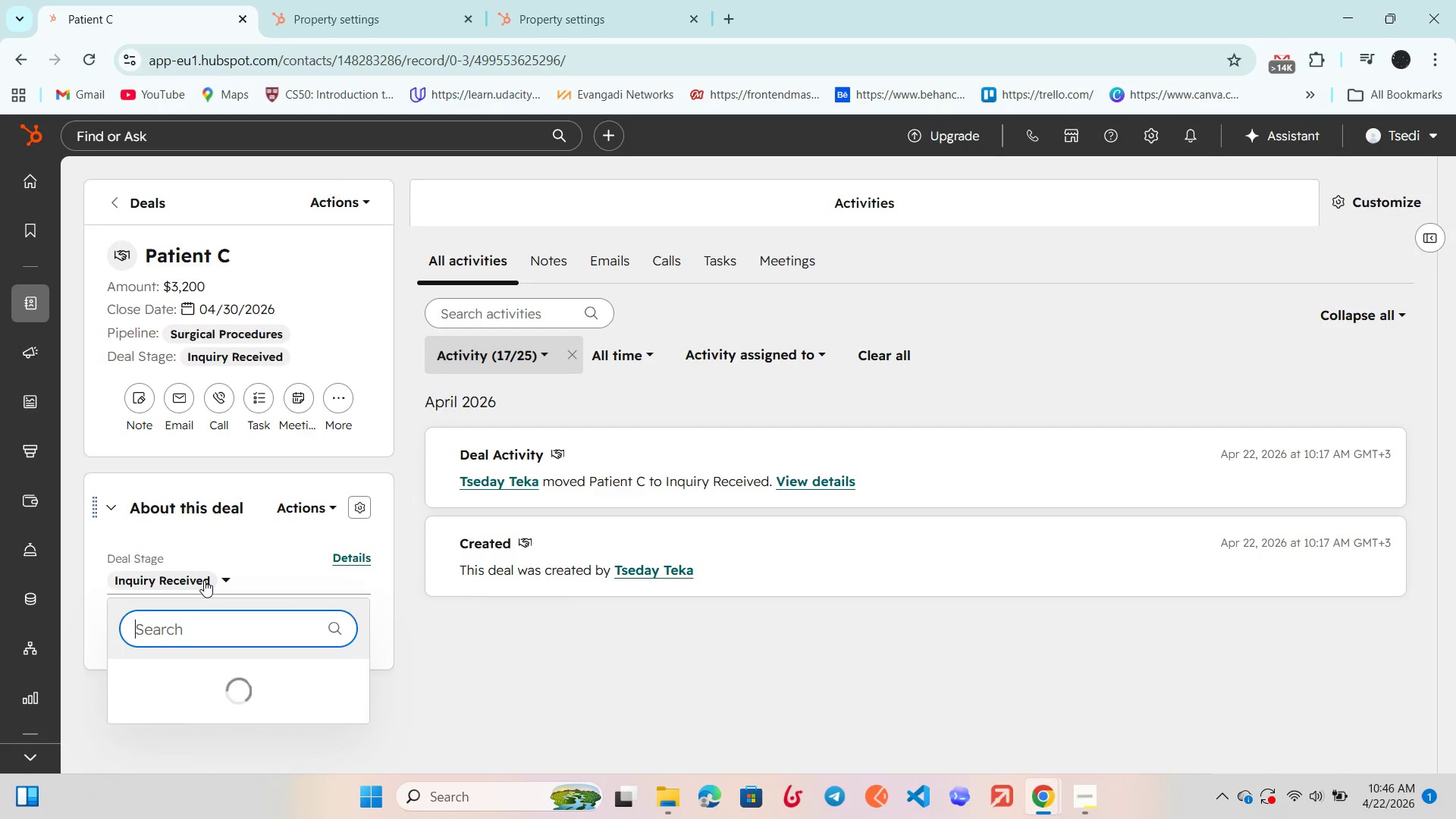 
left_click([204, 580])
 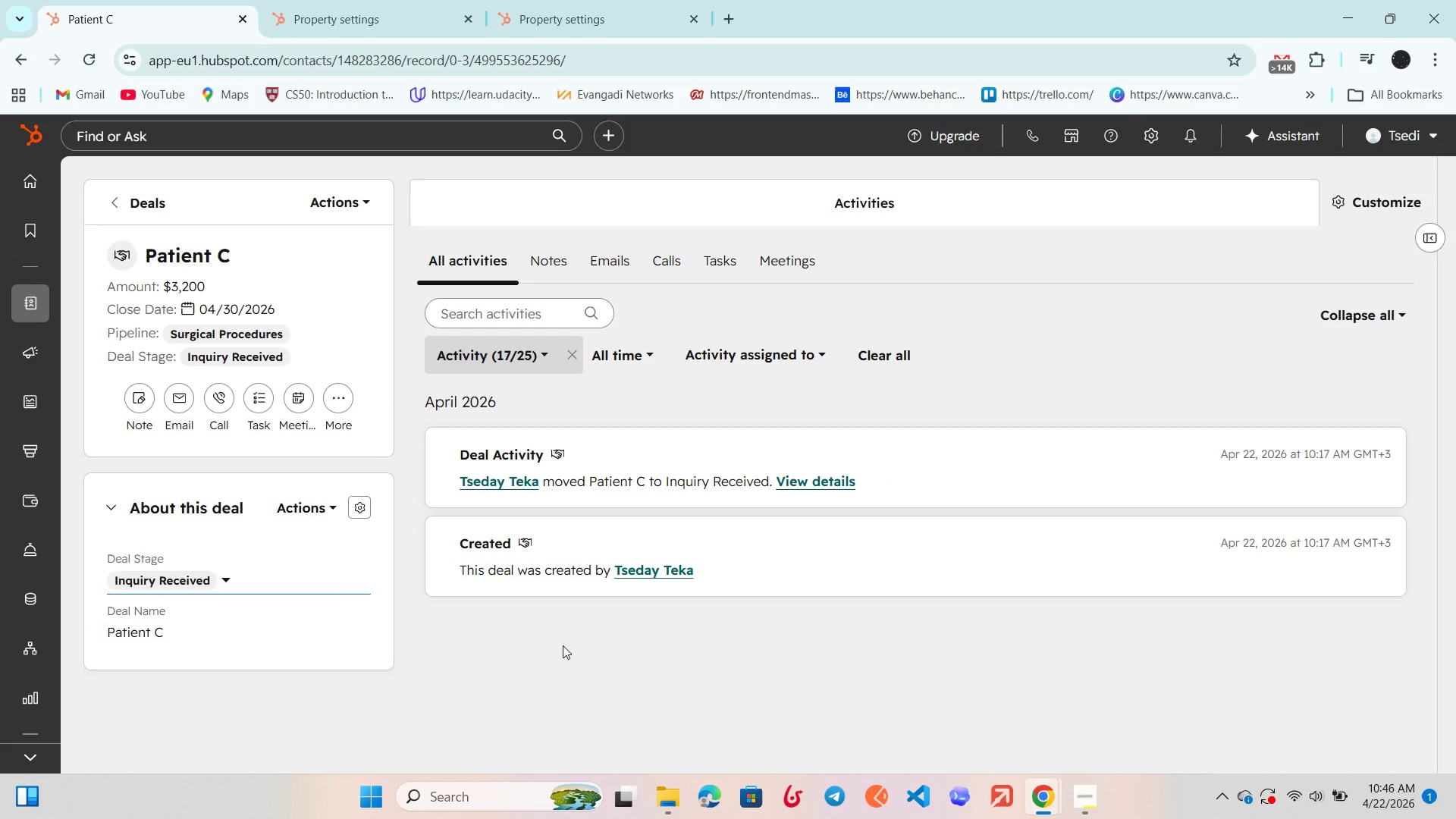 
left_click([563, 645])
 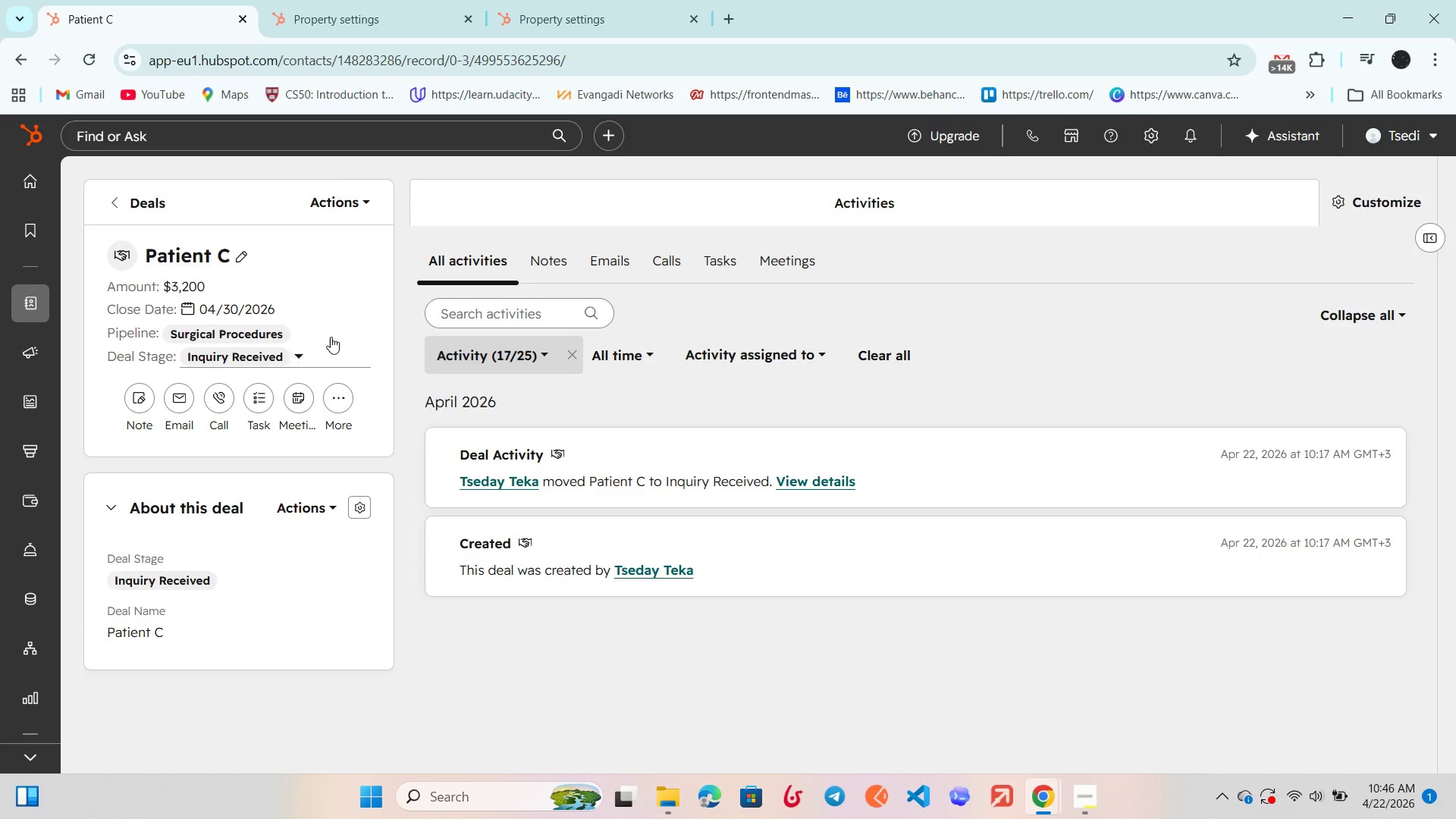 
left_click([363, 202])
 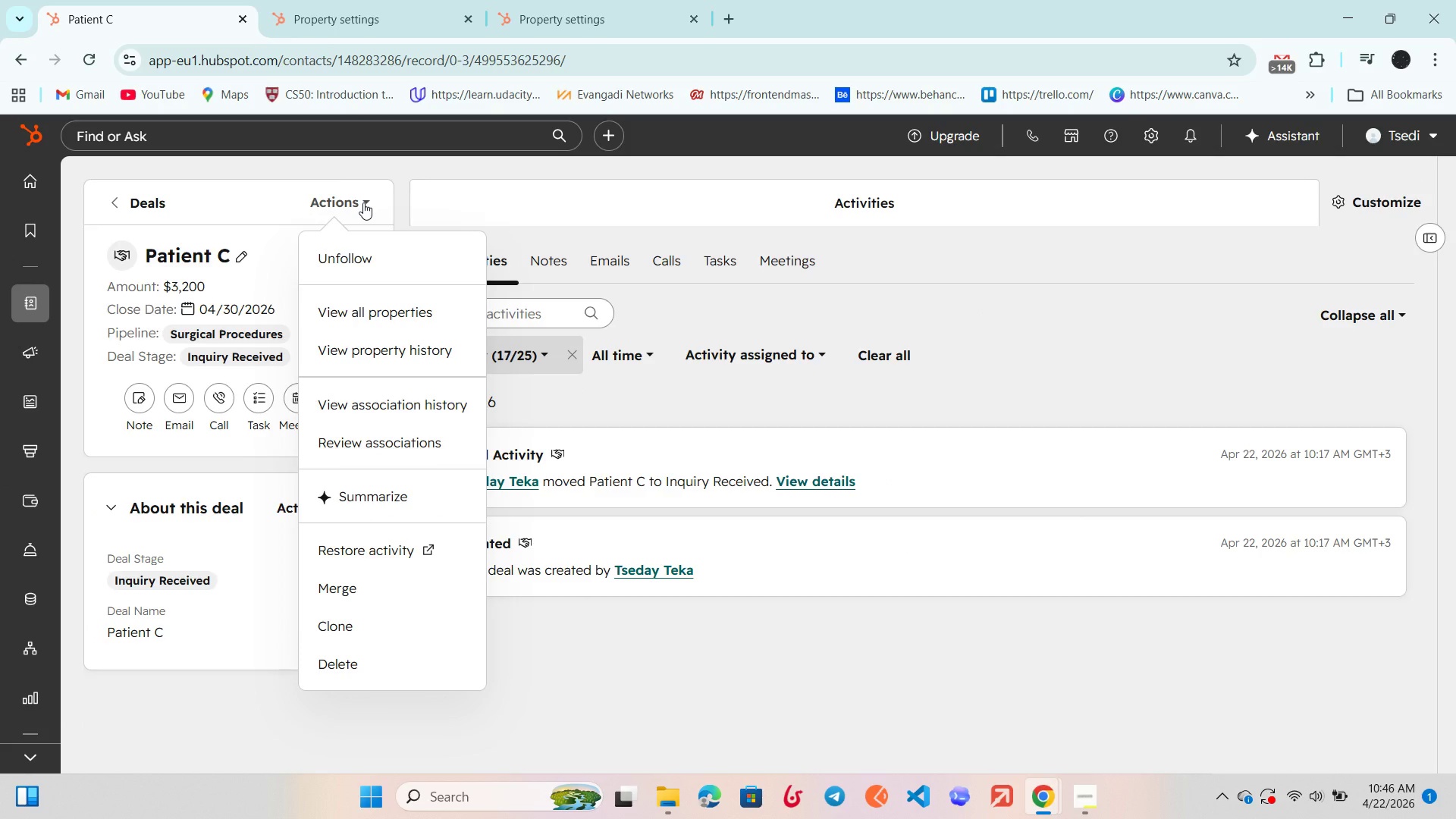 
left_click([363, 202])
 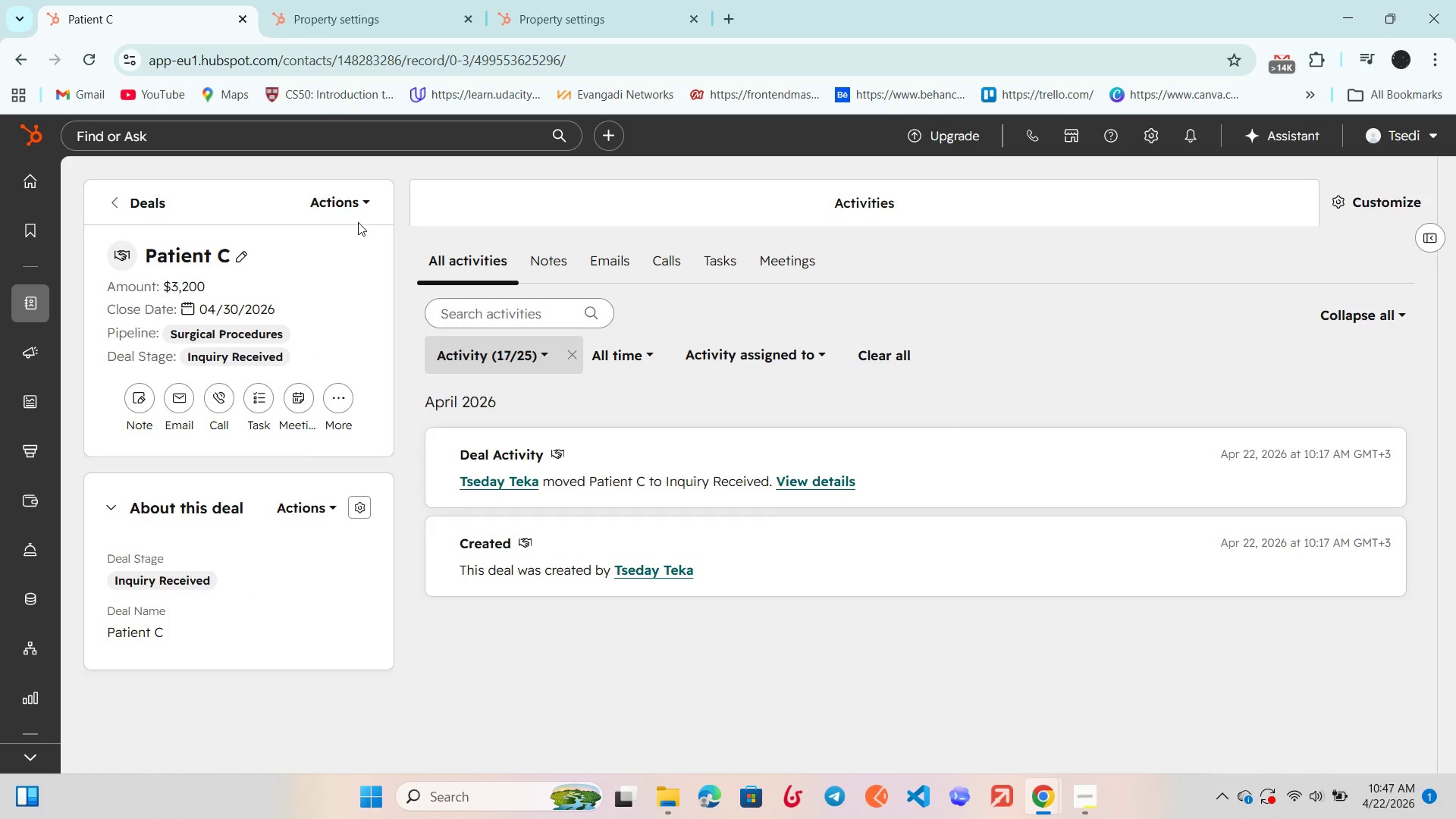 
left_click([364, 309])
 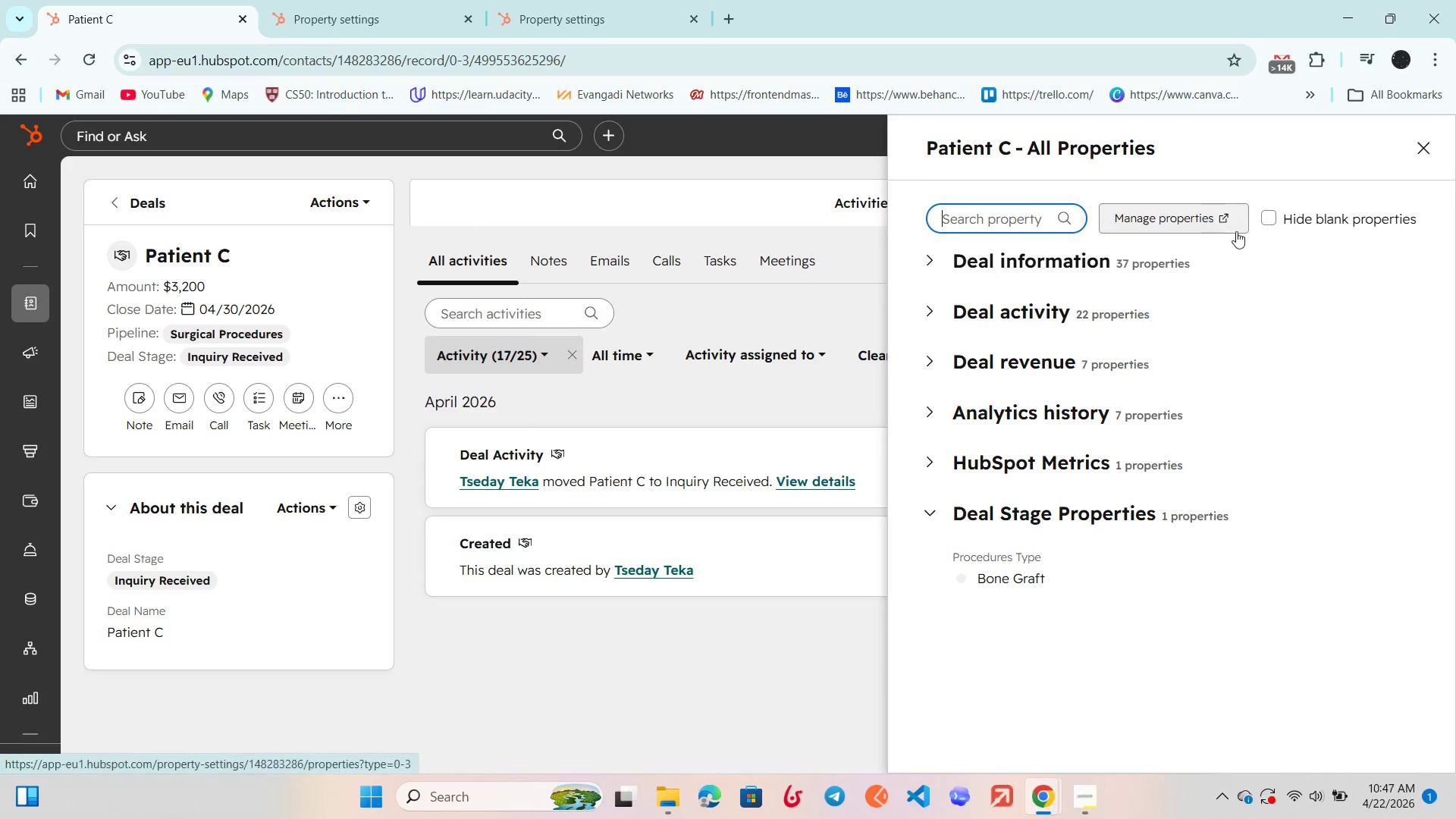 
wait(6.08)
 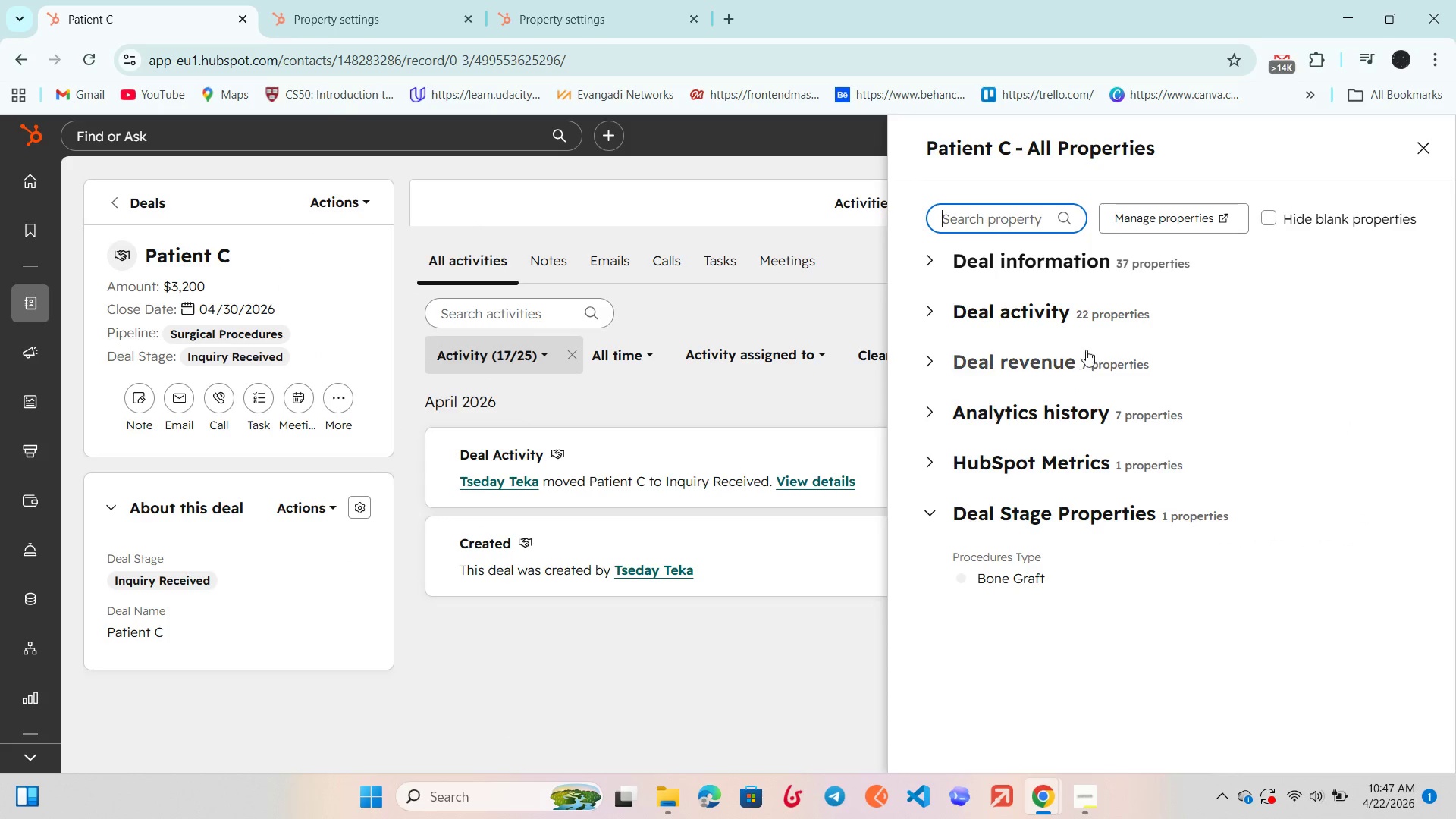 
left_click([1275, 217])
 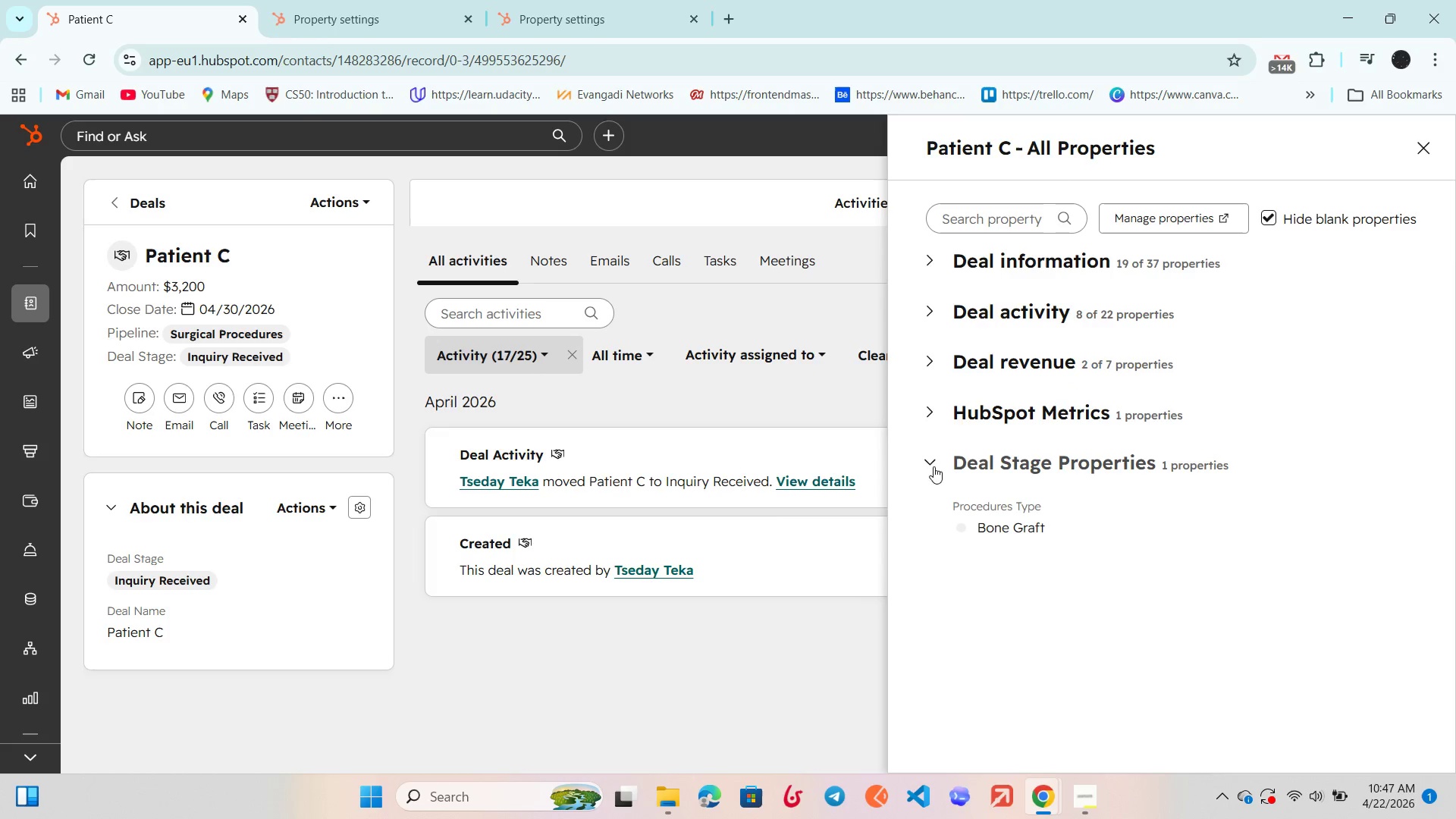 
scroll: coordinate [948, 524], scroll_direction: up, amount: 1.0
 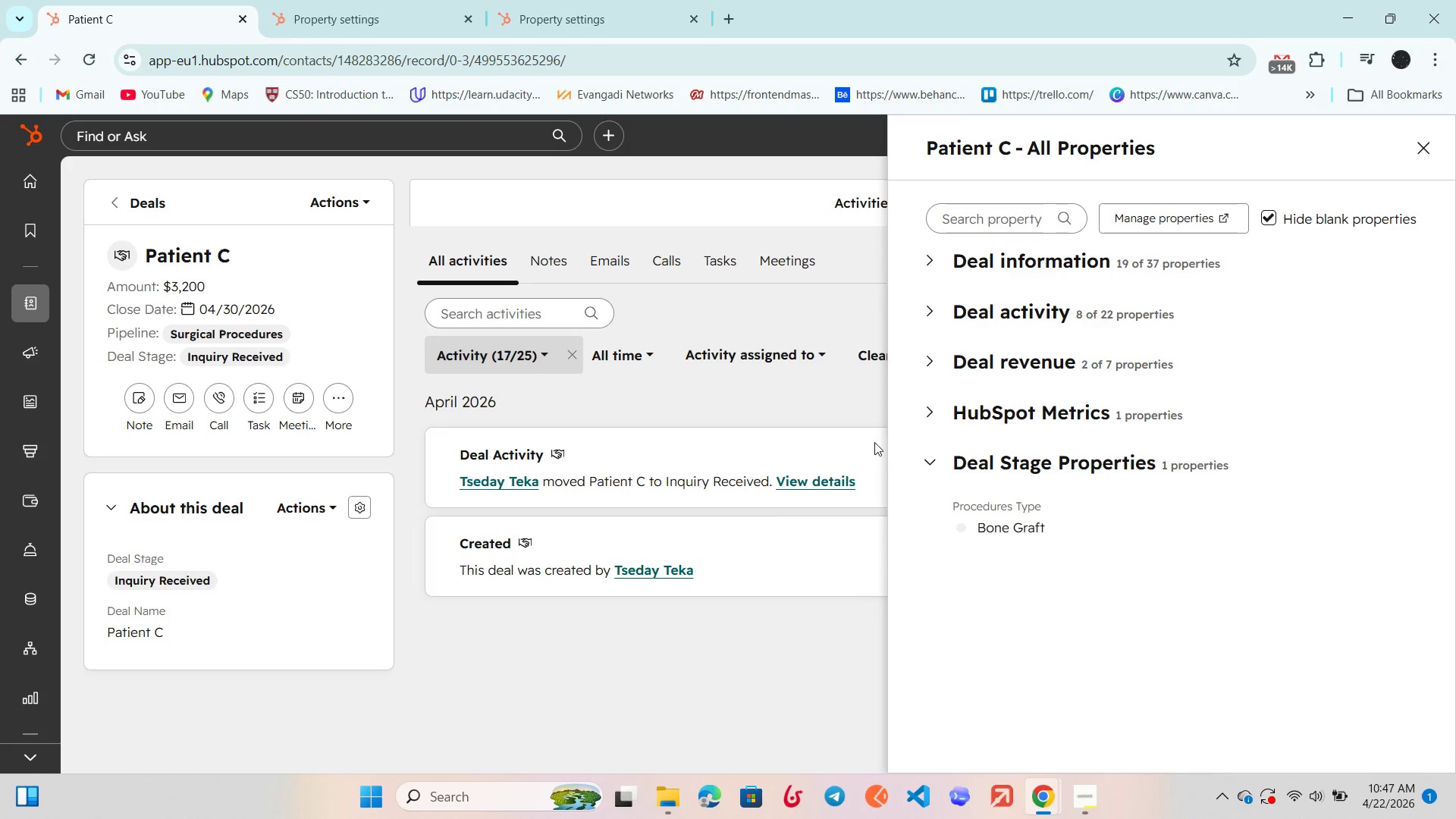 
left_click_drag(start_coordinate=[696, 668], to_coordinate=[676, 665])
 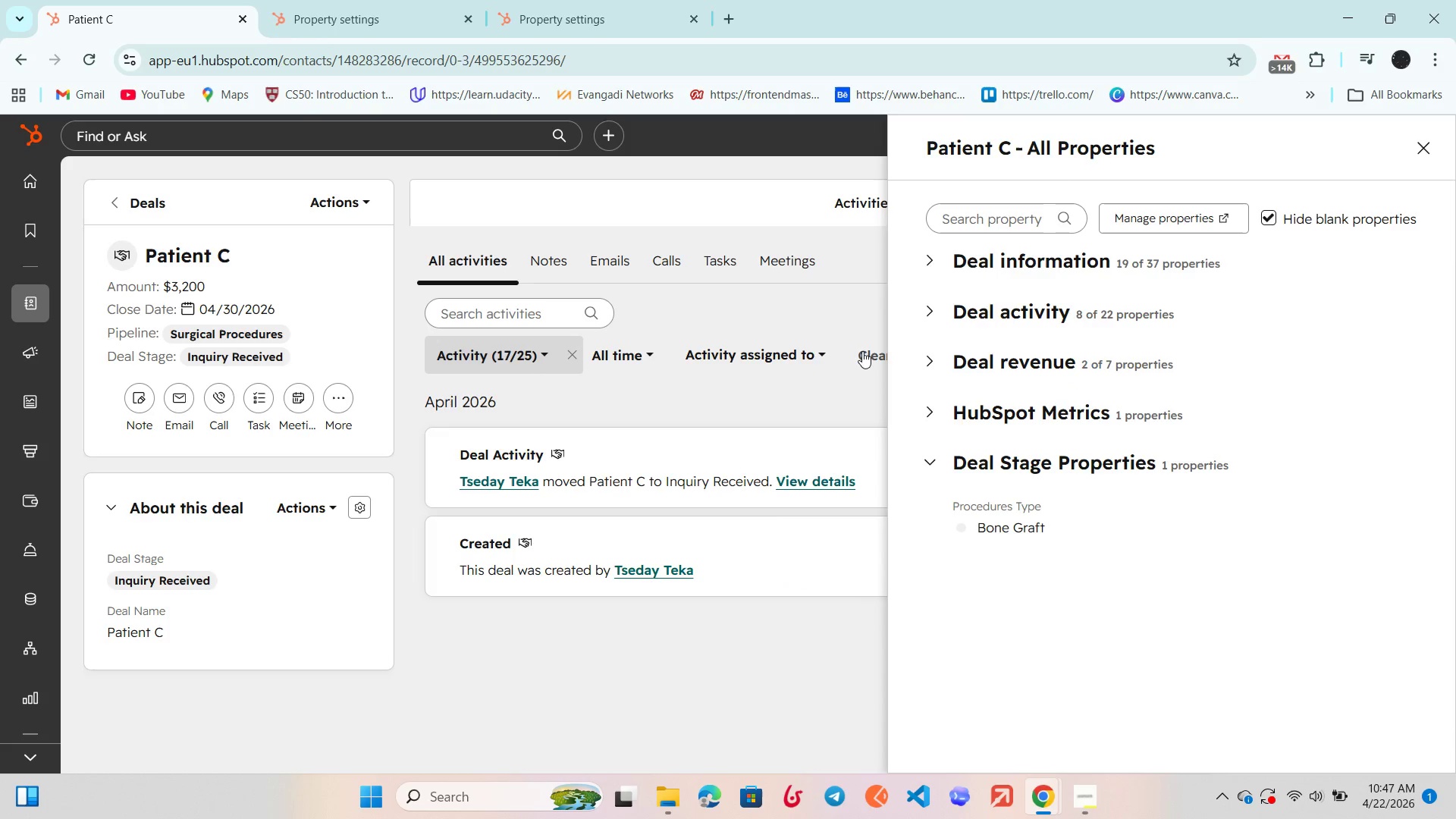 
left_click([934, 264])
 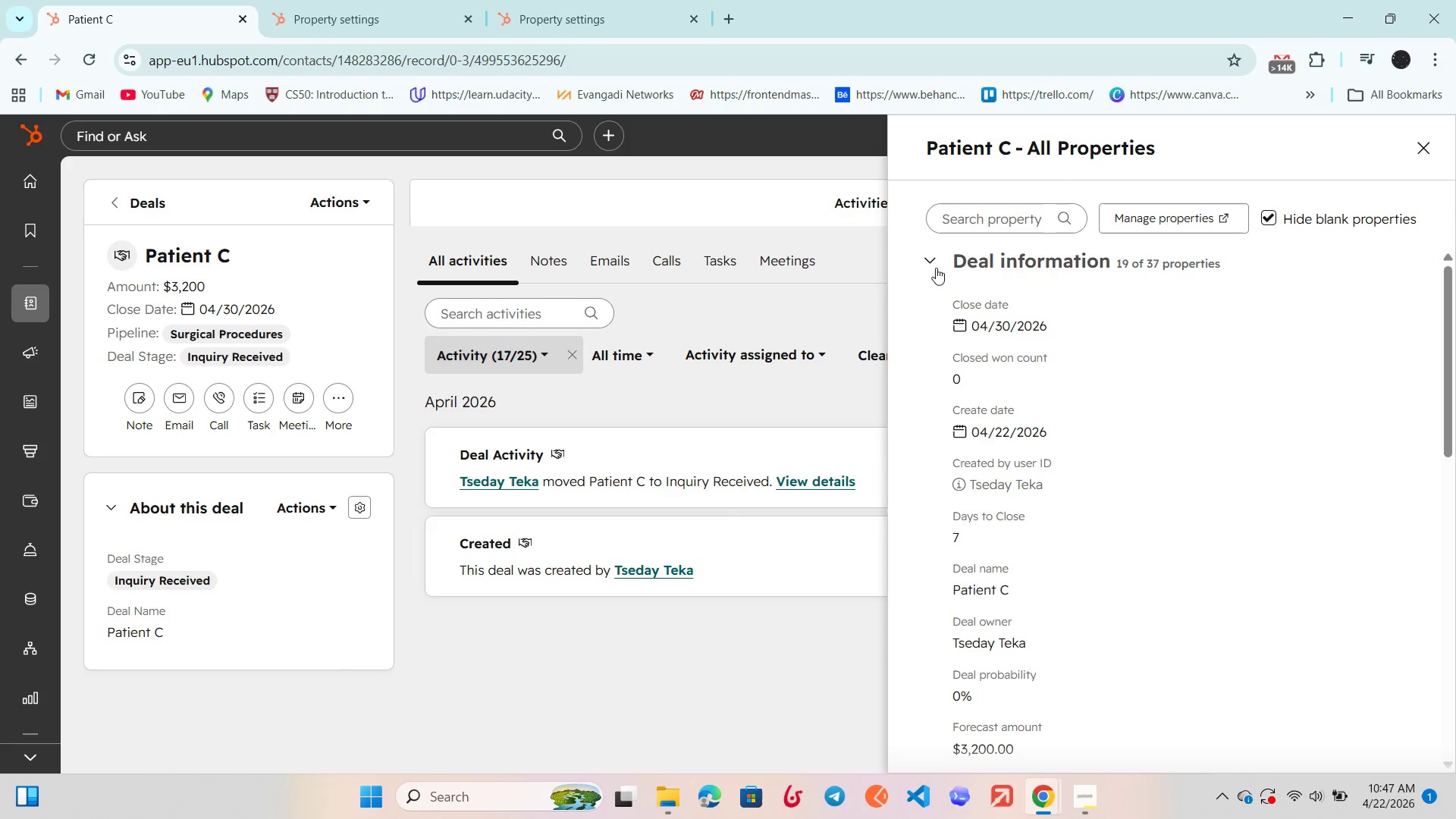 
scroll: coordinate [991, 358], scroll_direction: down, amount: 5.0
 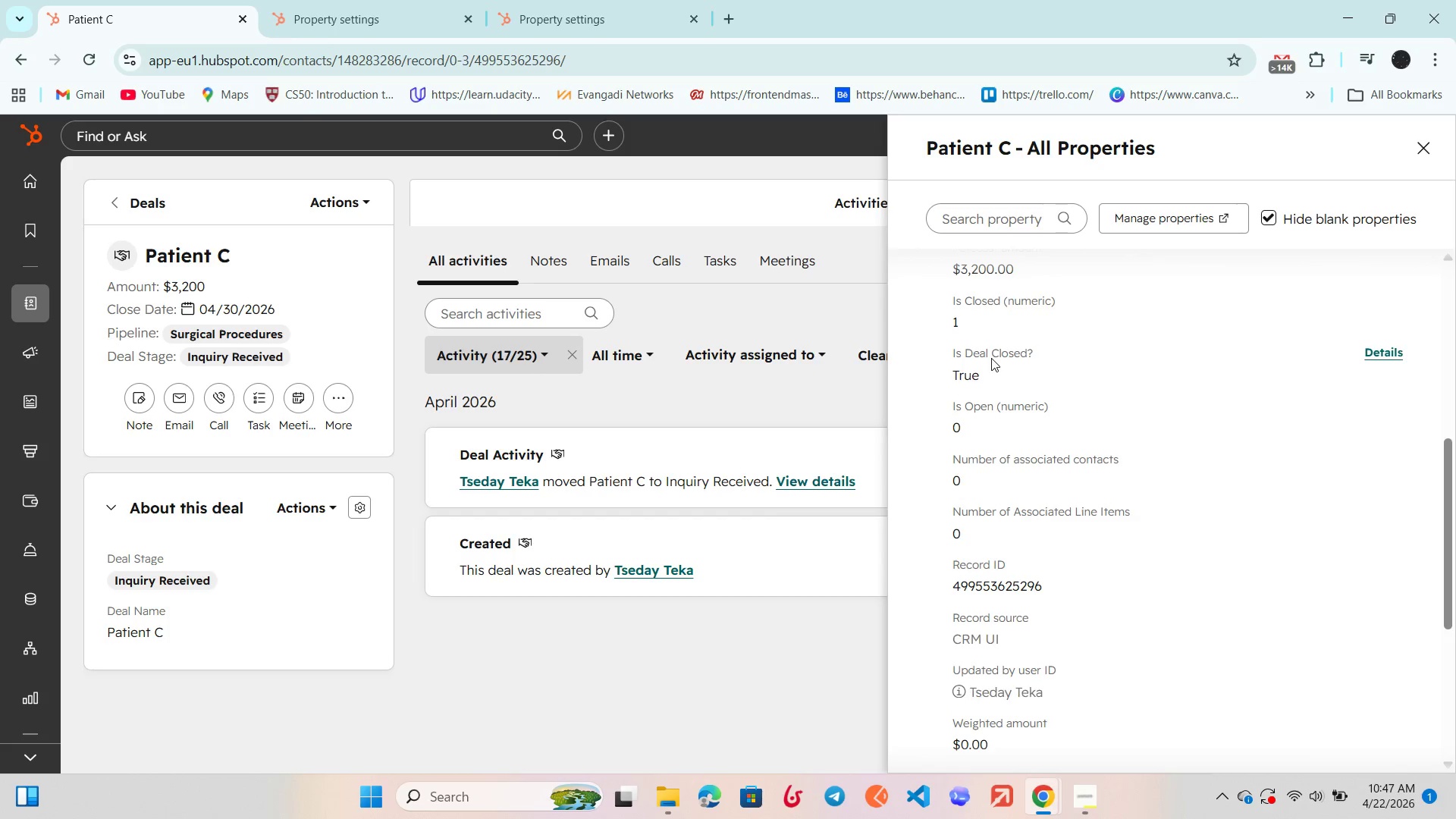 
scroll: coordinate [991, 358], scroll_direction: up, amount: 8.0
 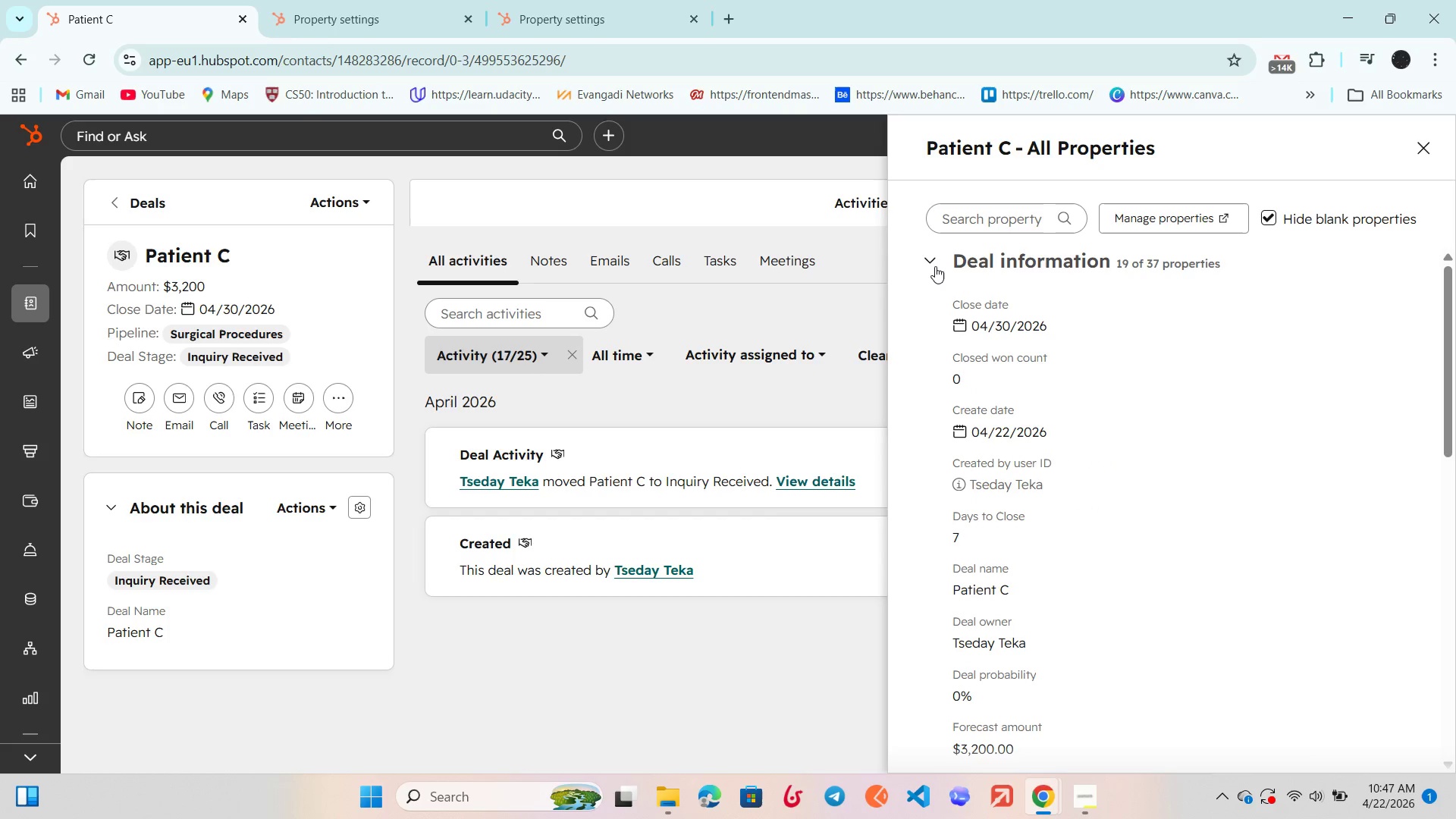 
left_click([934, 265])
 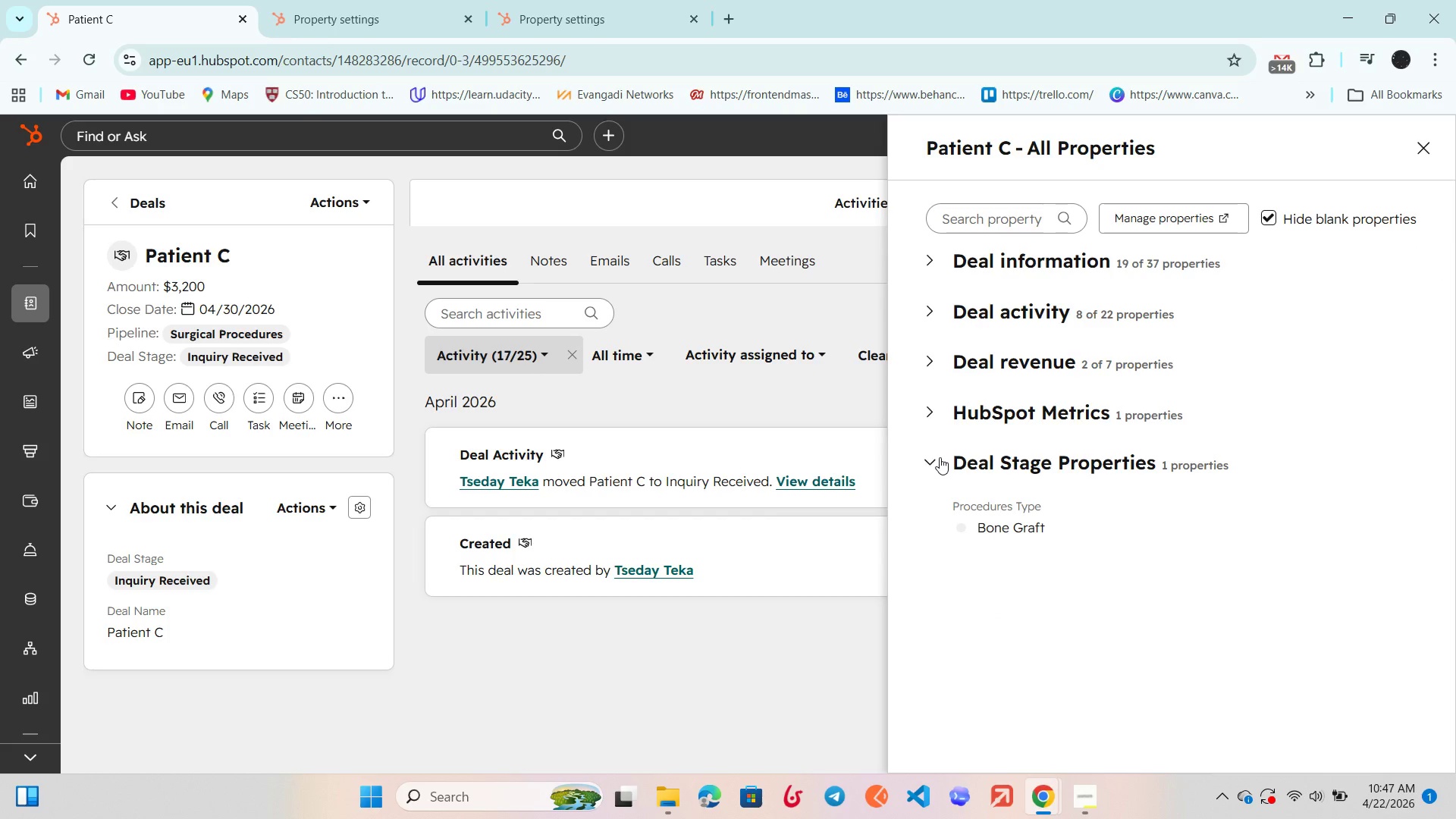 
left_click([936, 412])
 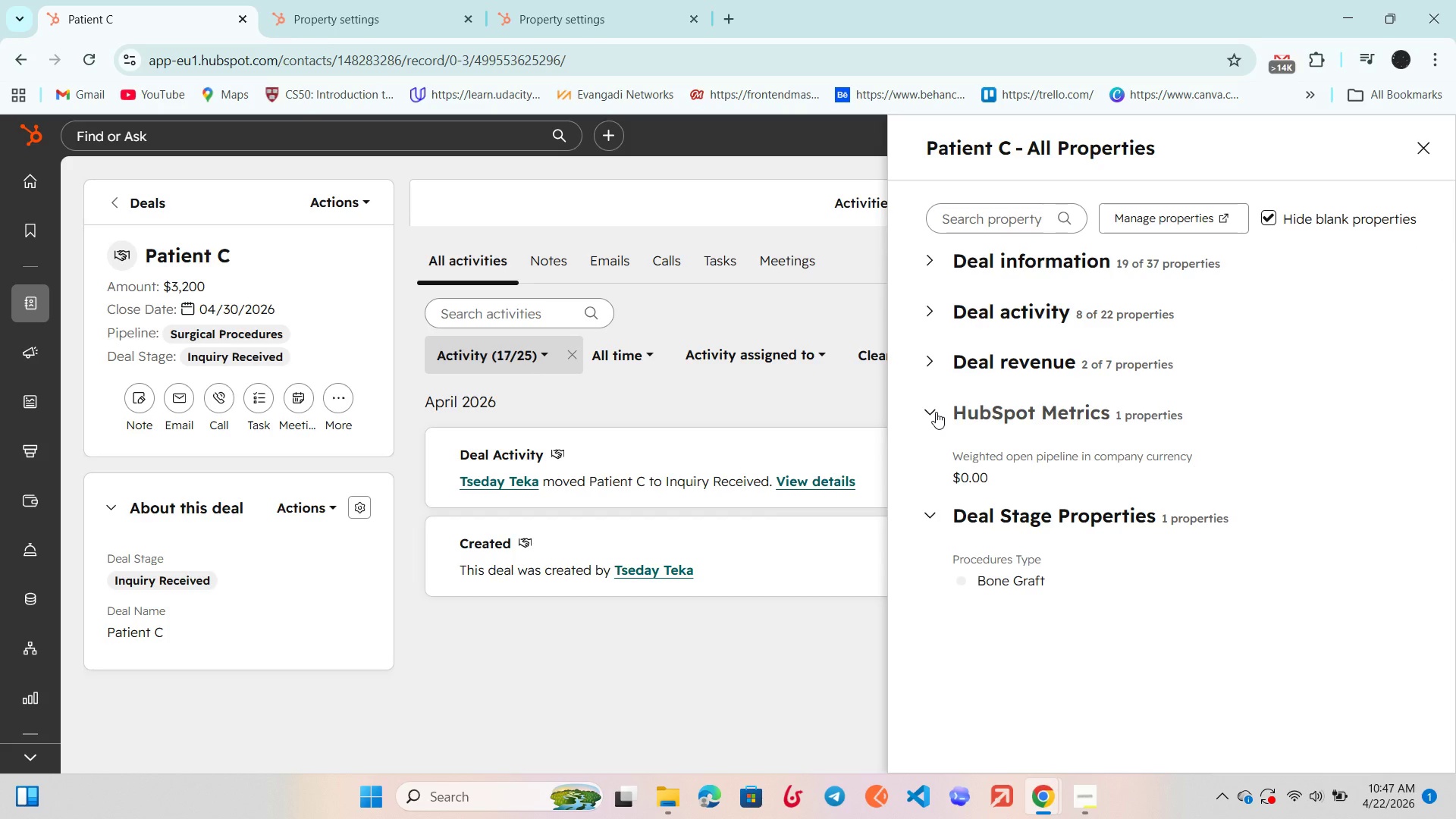 
left_click([936, 412])
 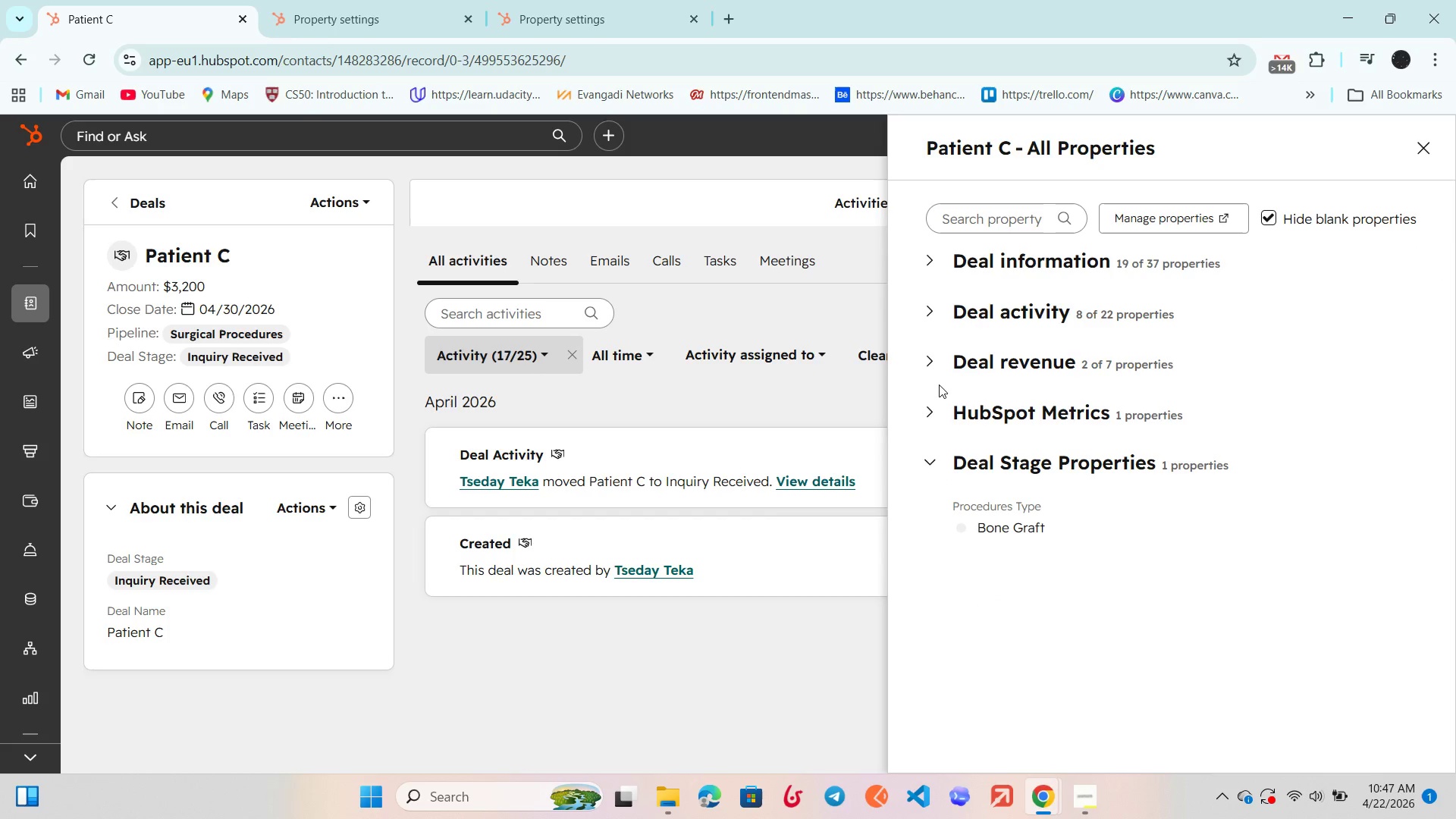 
left_click([940, 382])
 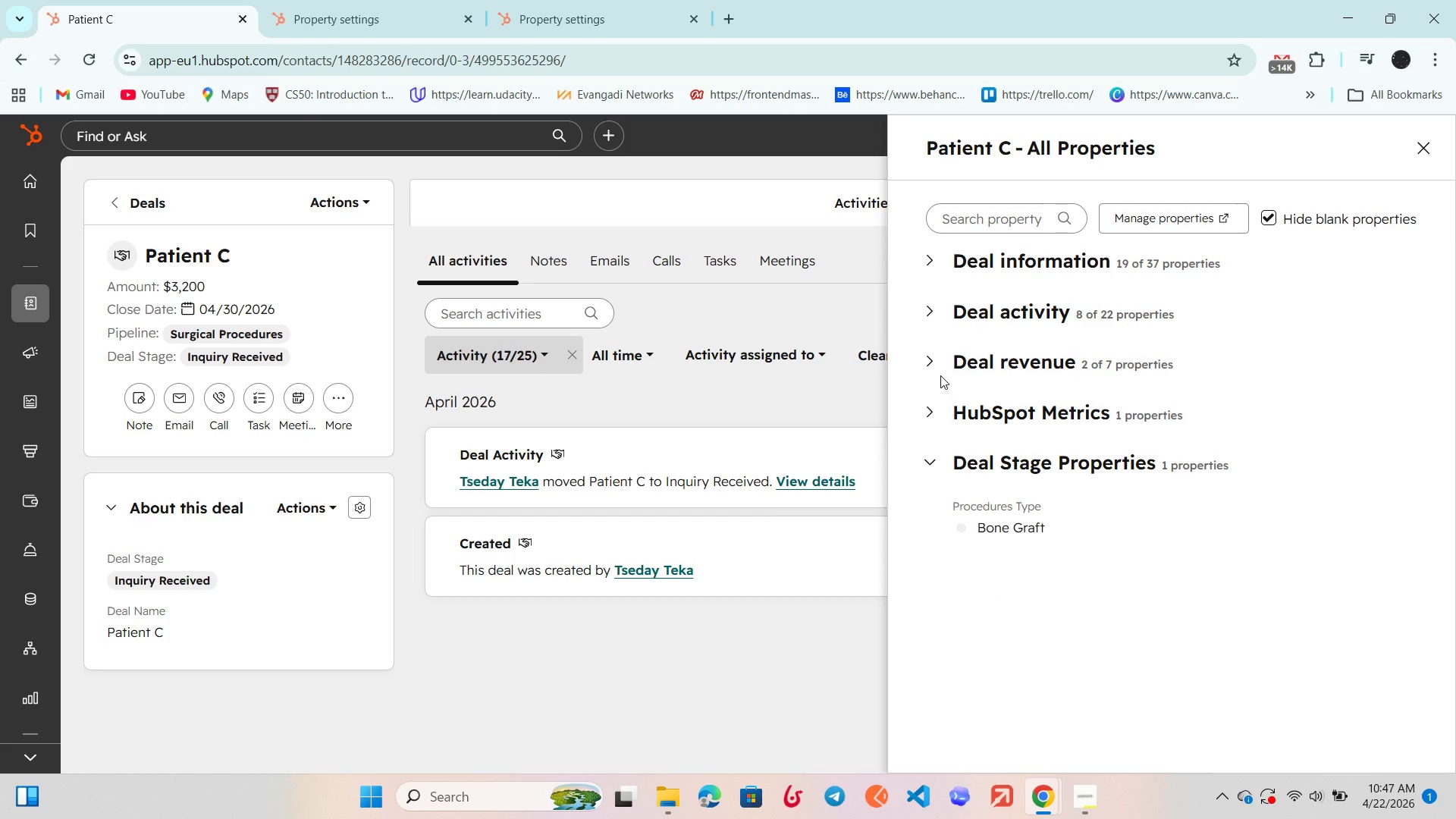 
left_click([942, 372])
 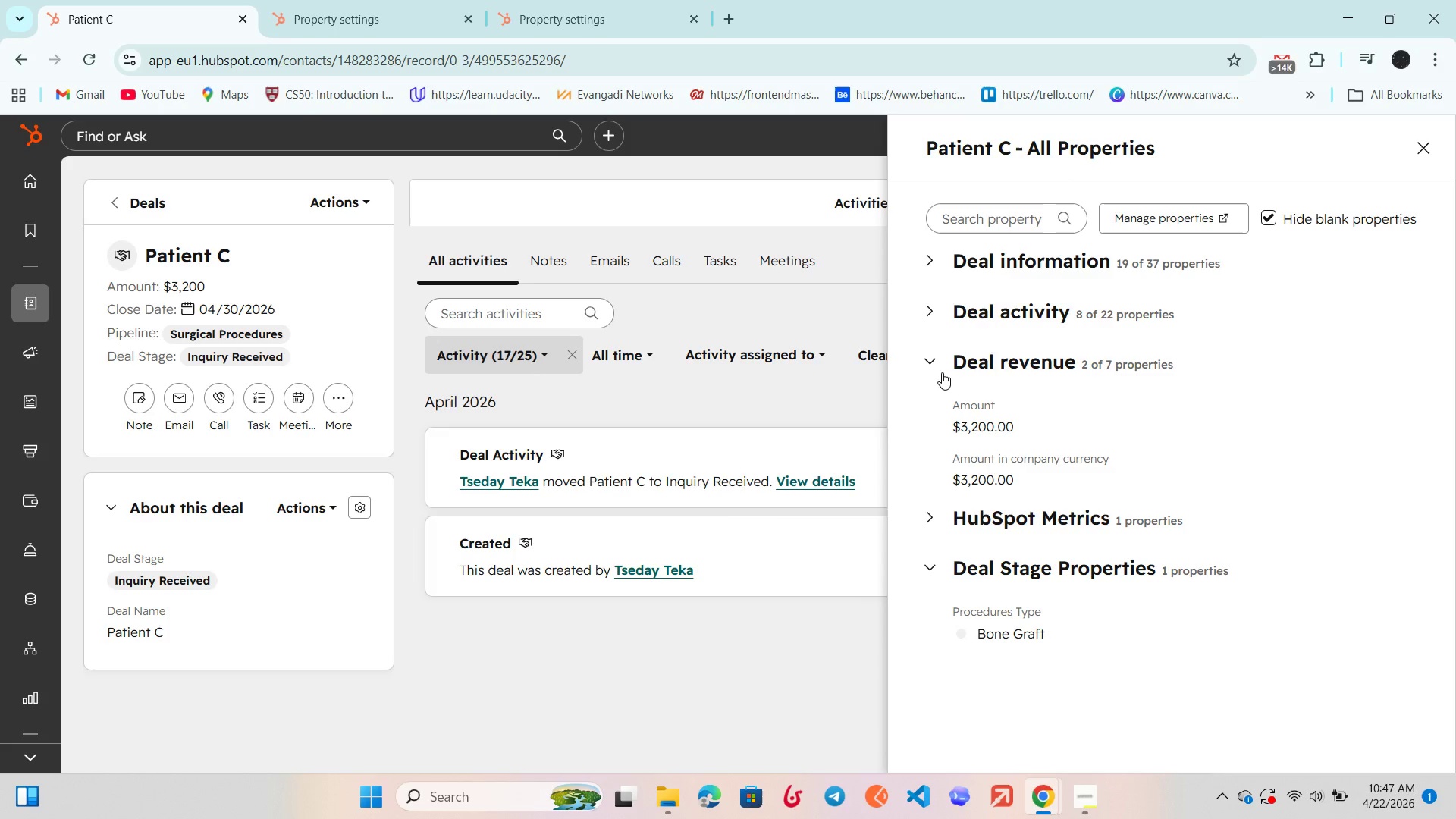 
left_click([944, 309])
 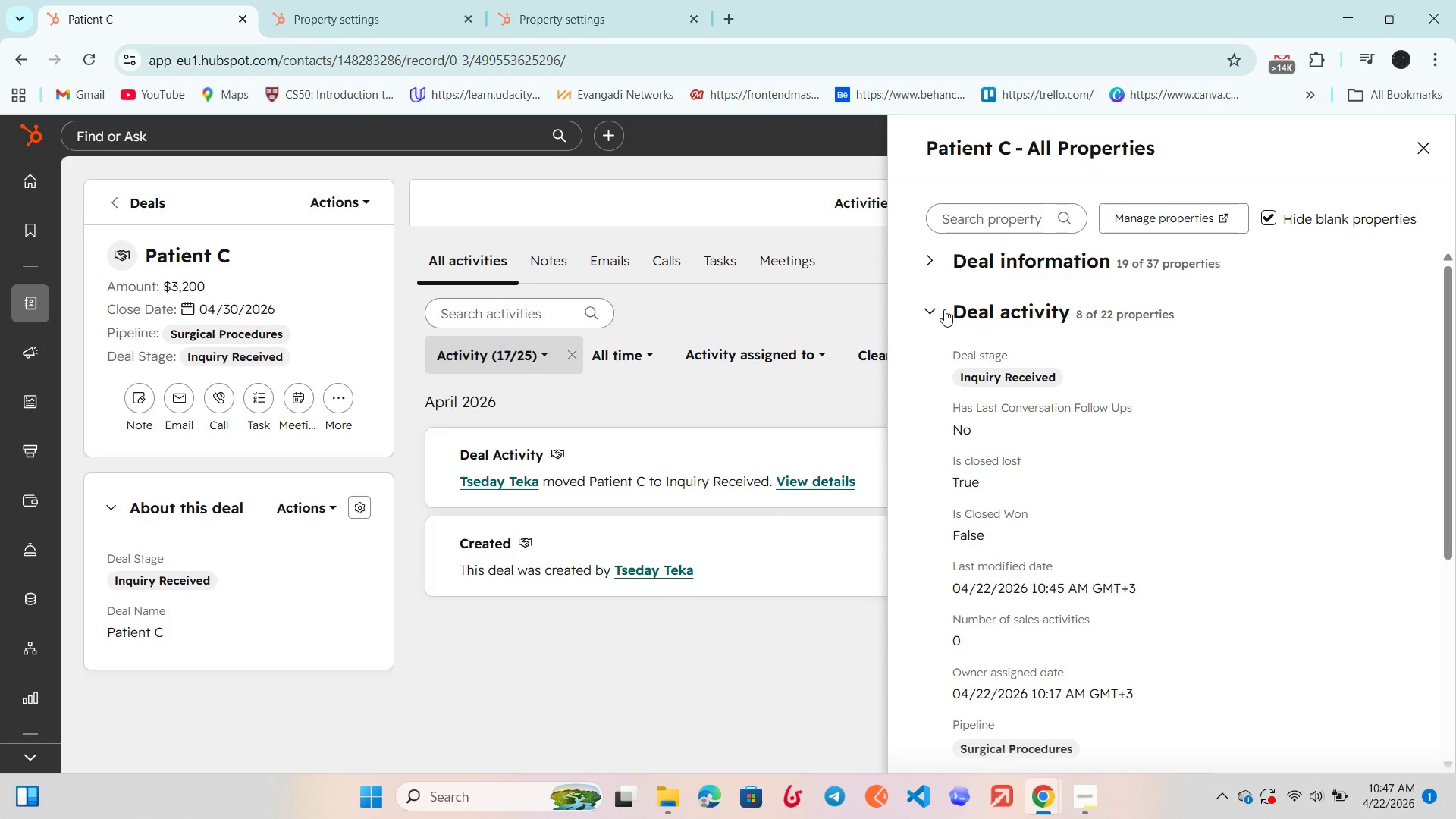 
left_click([944, 309])
 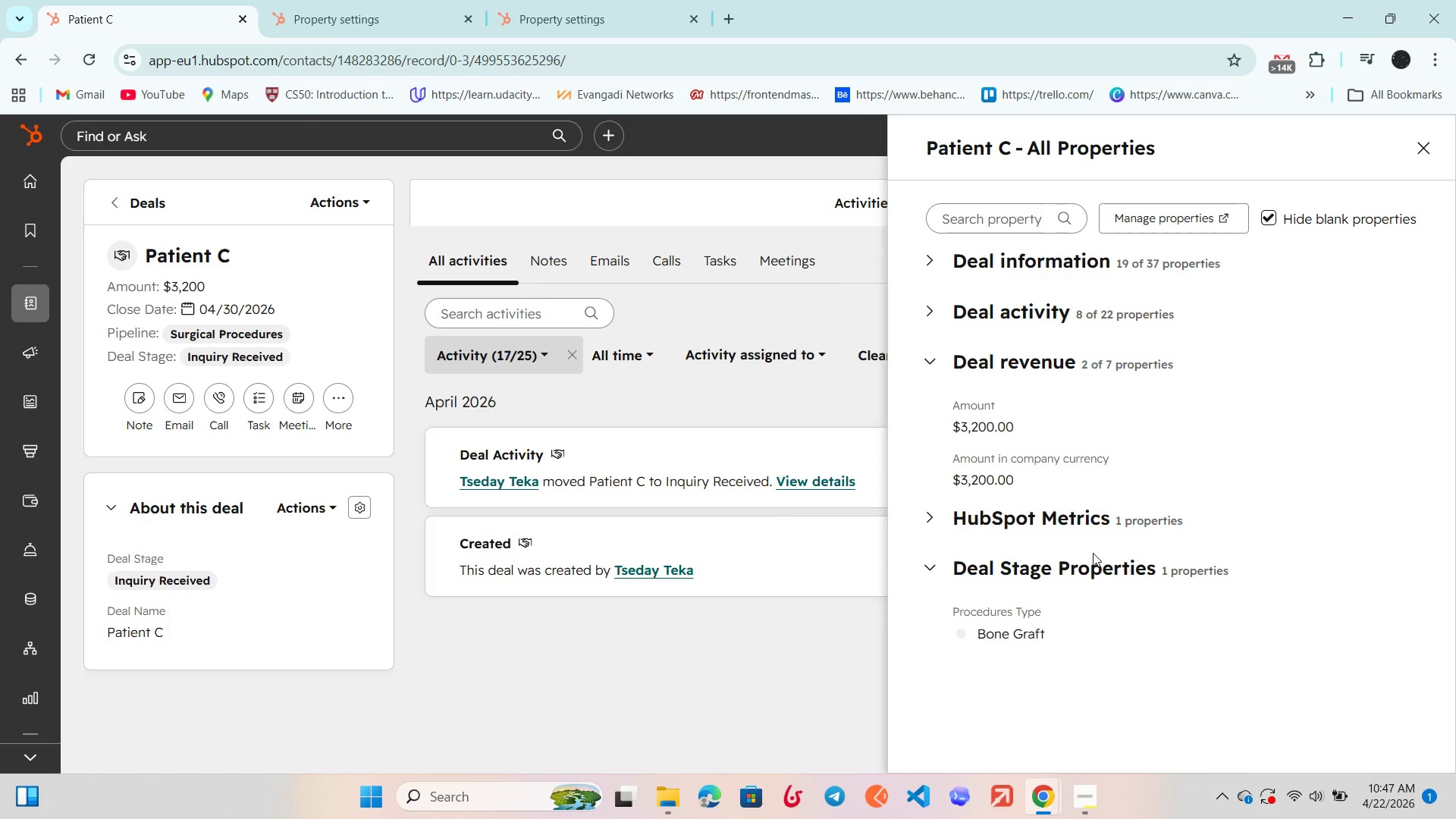 
wait(12.78)
 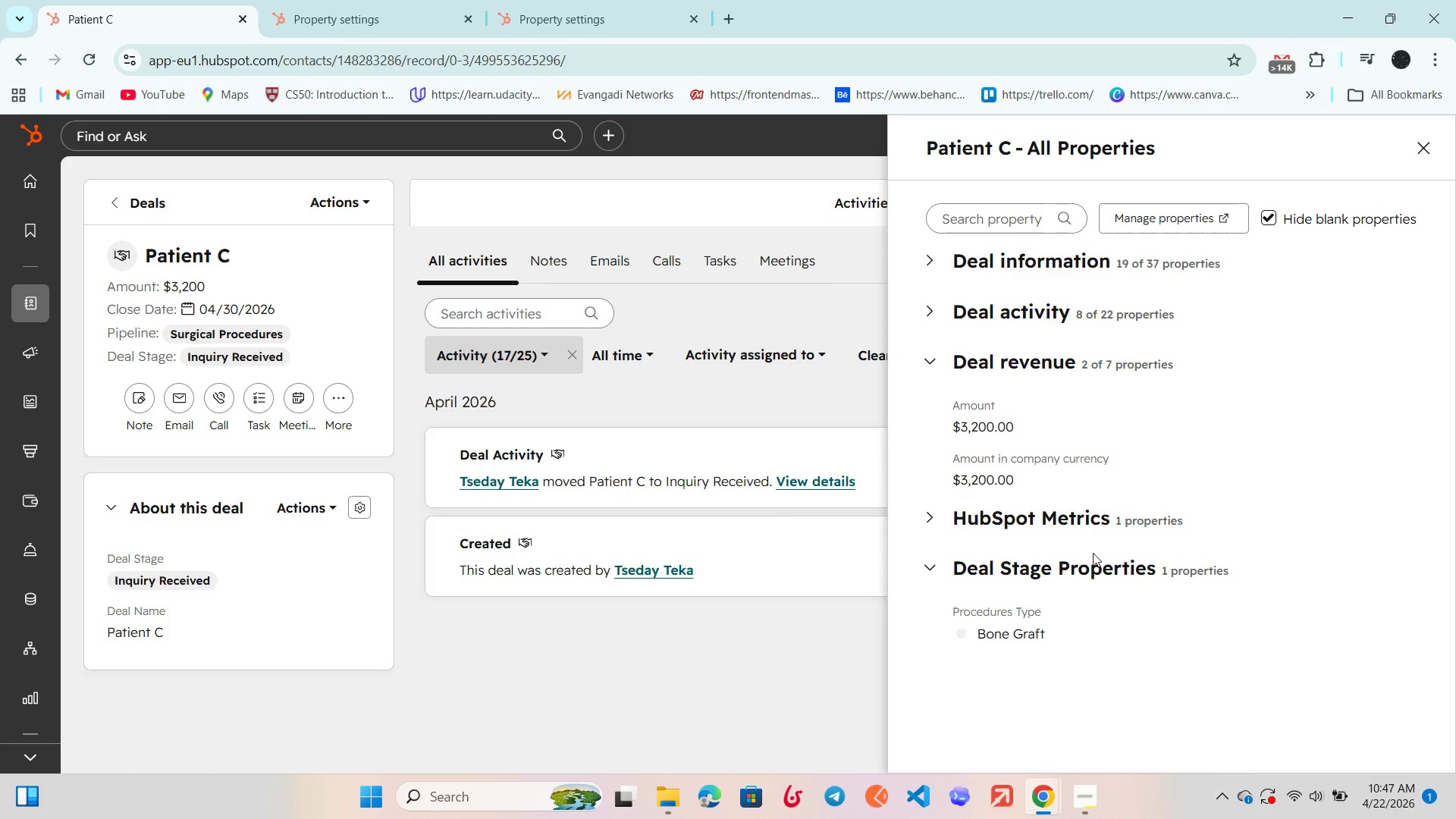 
left_click([146, 206])
 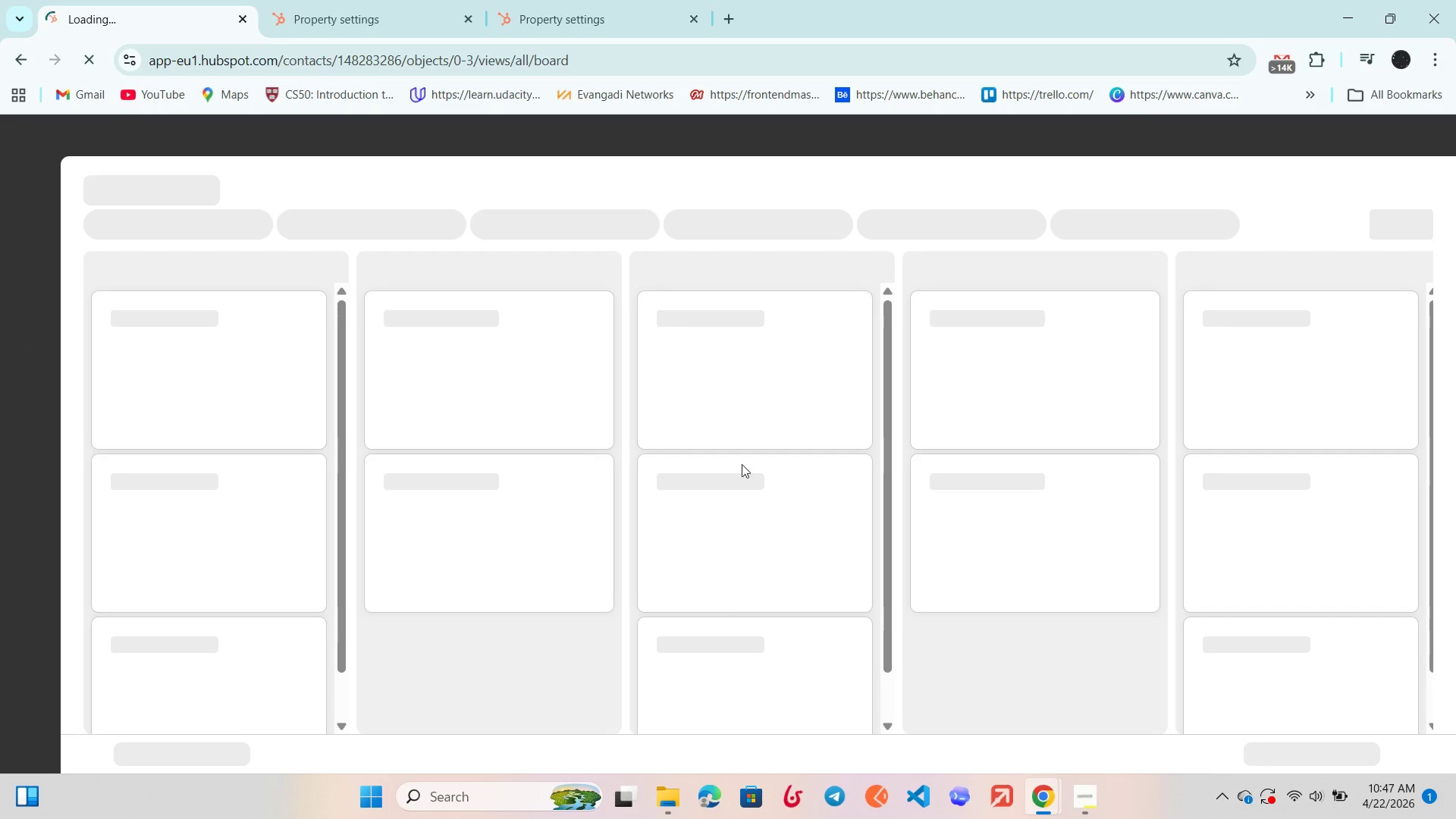 
mouse_move([868, 425])
 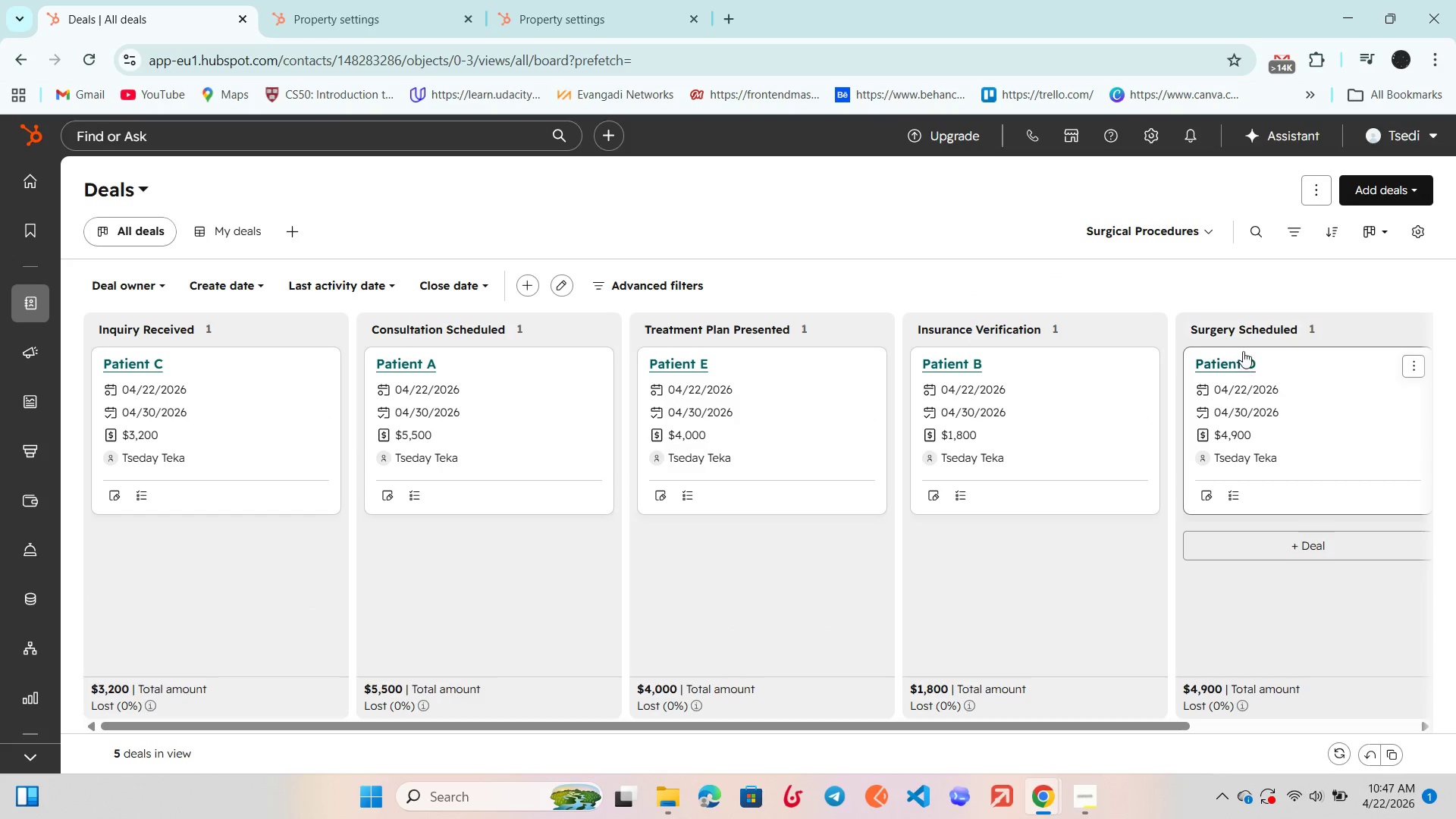 
left_click([1228, 364])
 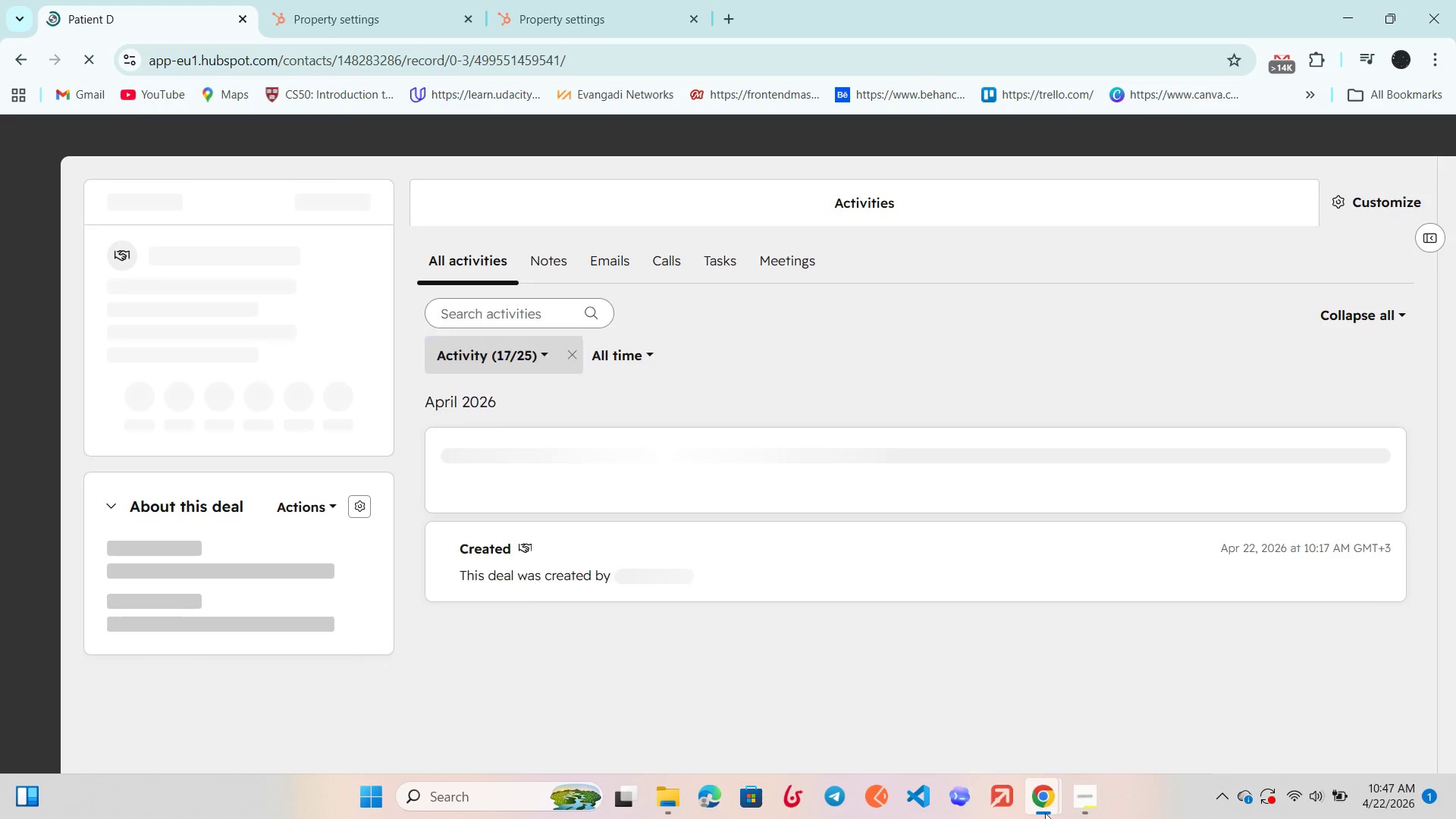 
left_click([930, 712])
 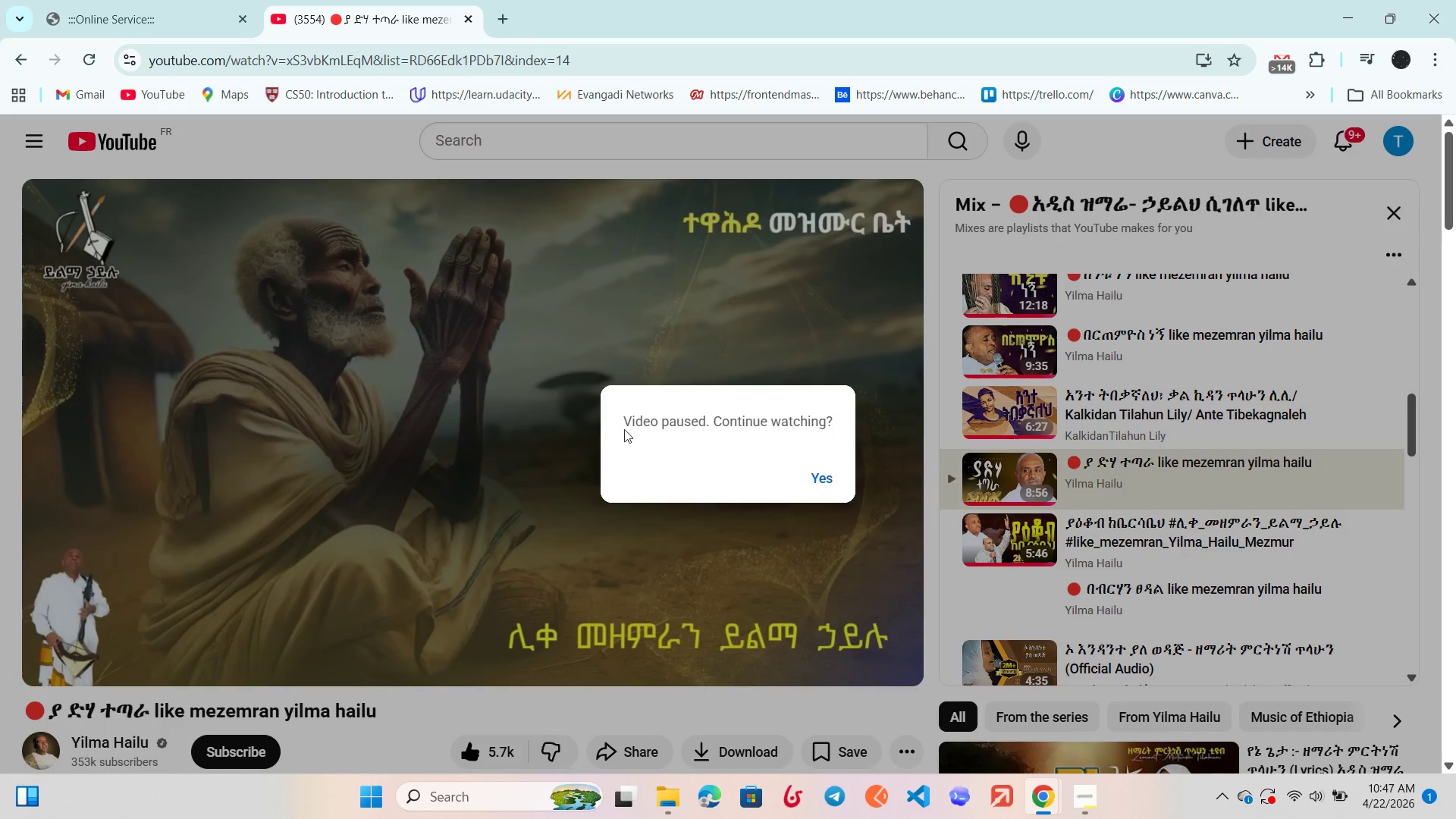 
left_click([491, 375])
 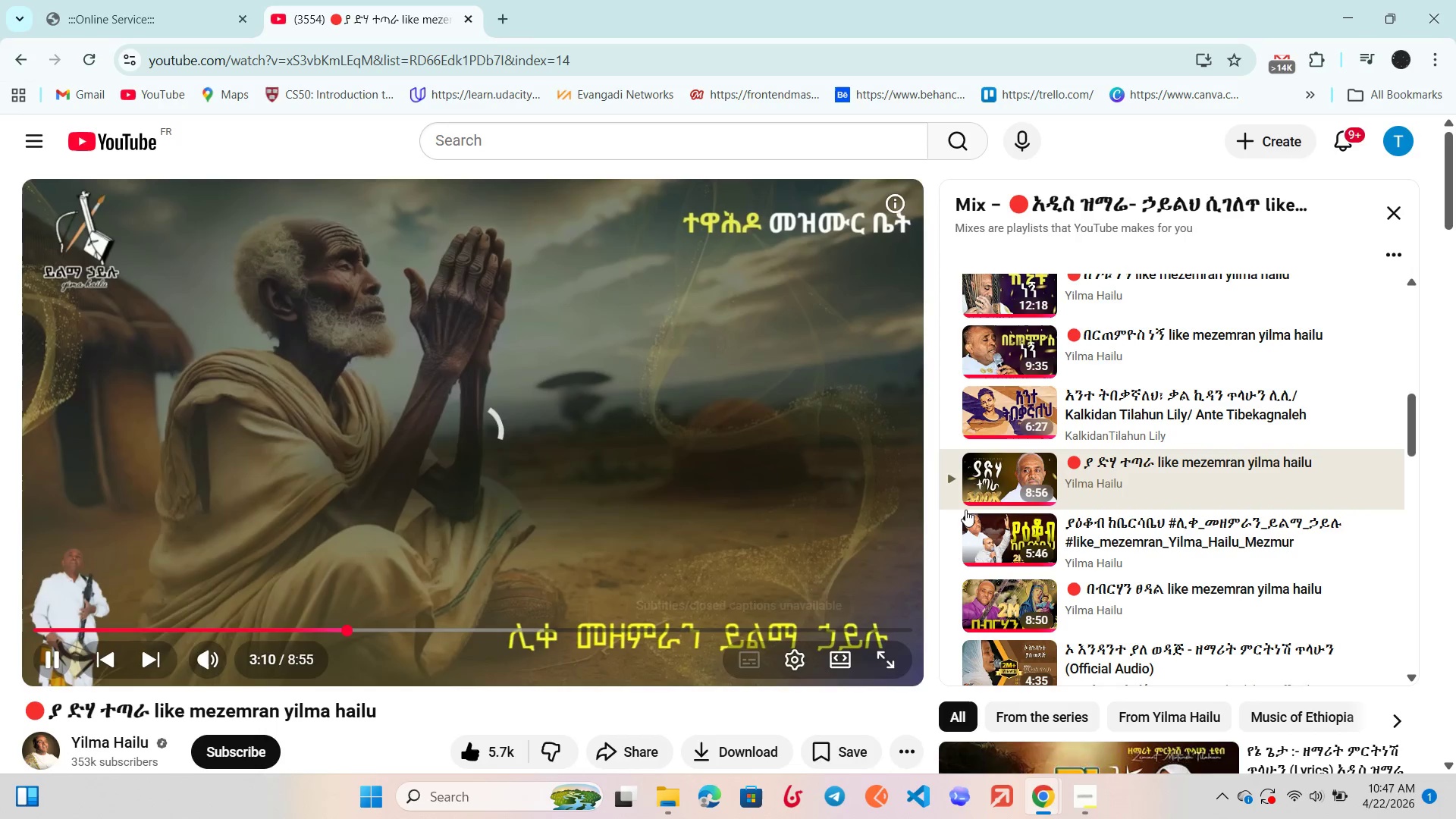 
scroll: coordinate [1075, 379], scroll_direction: up, amount: 5.0
 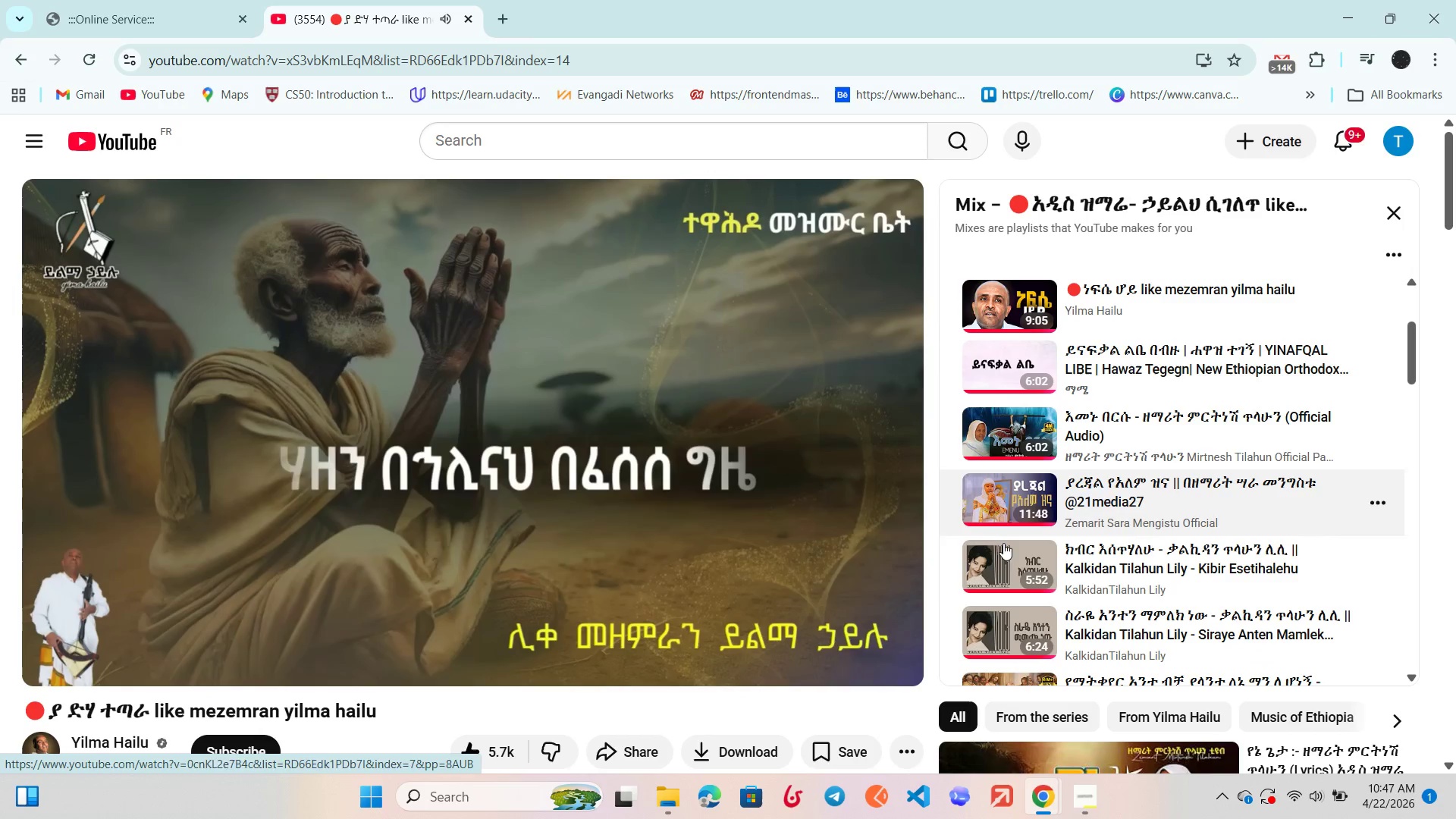 
left_click([1003, 556])
 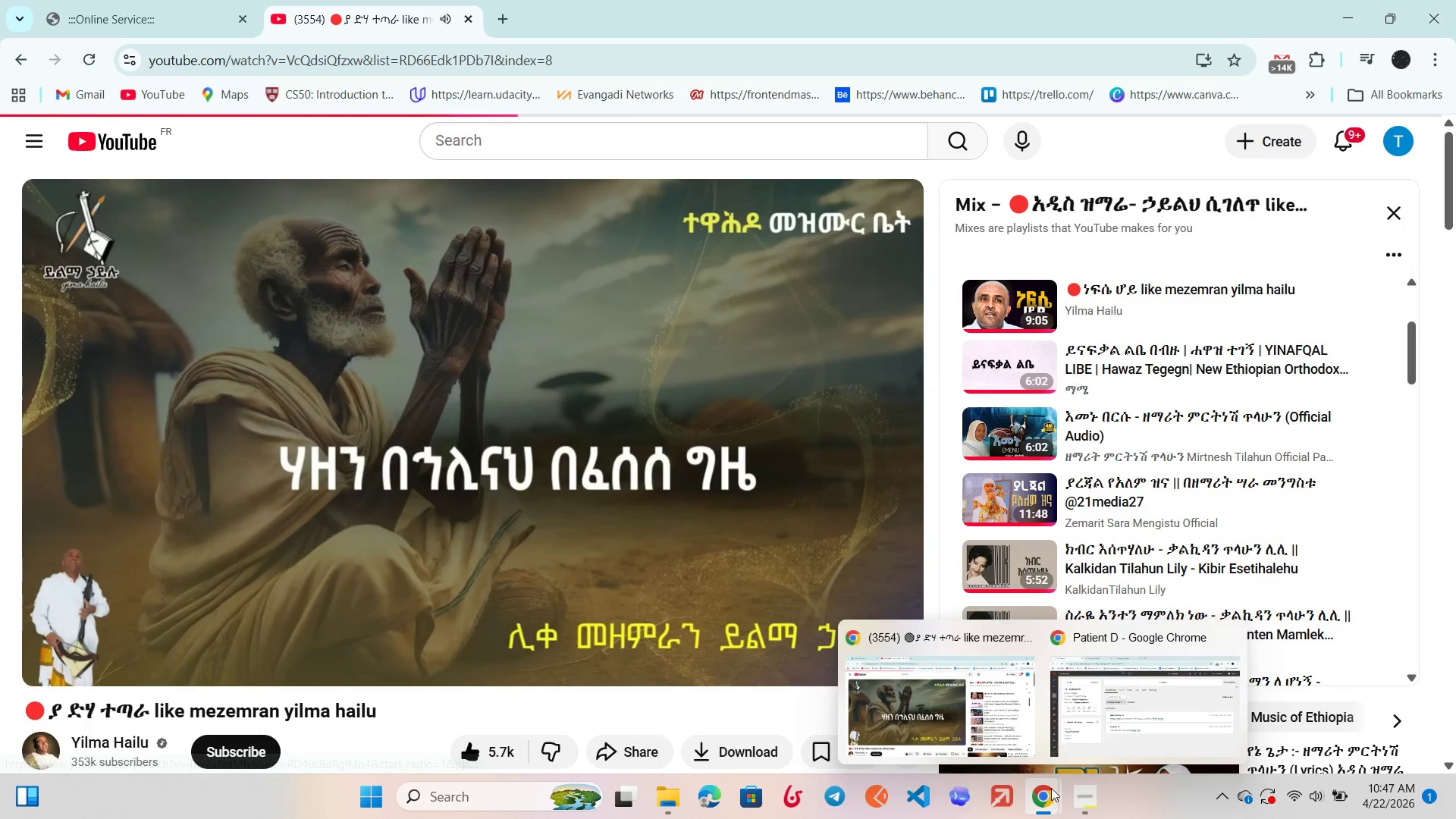 
left_click([1083, 685])
 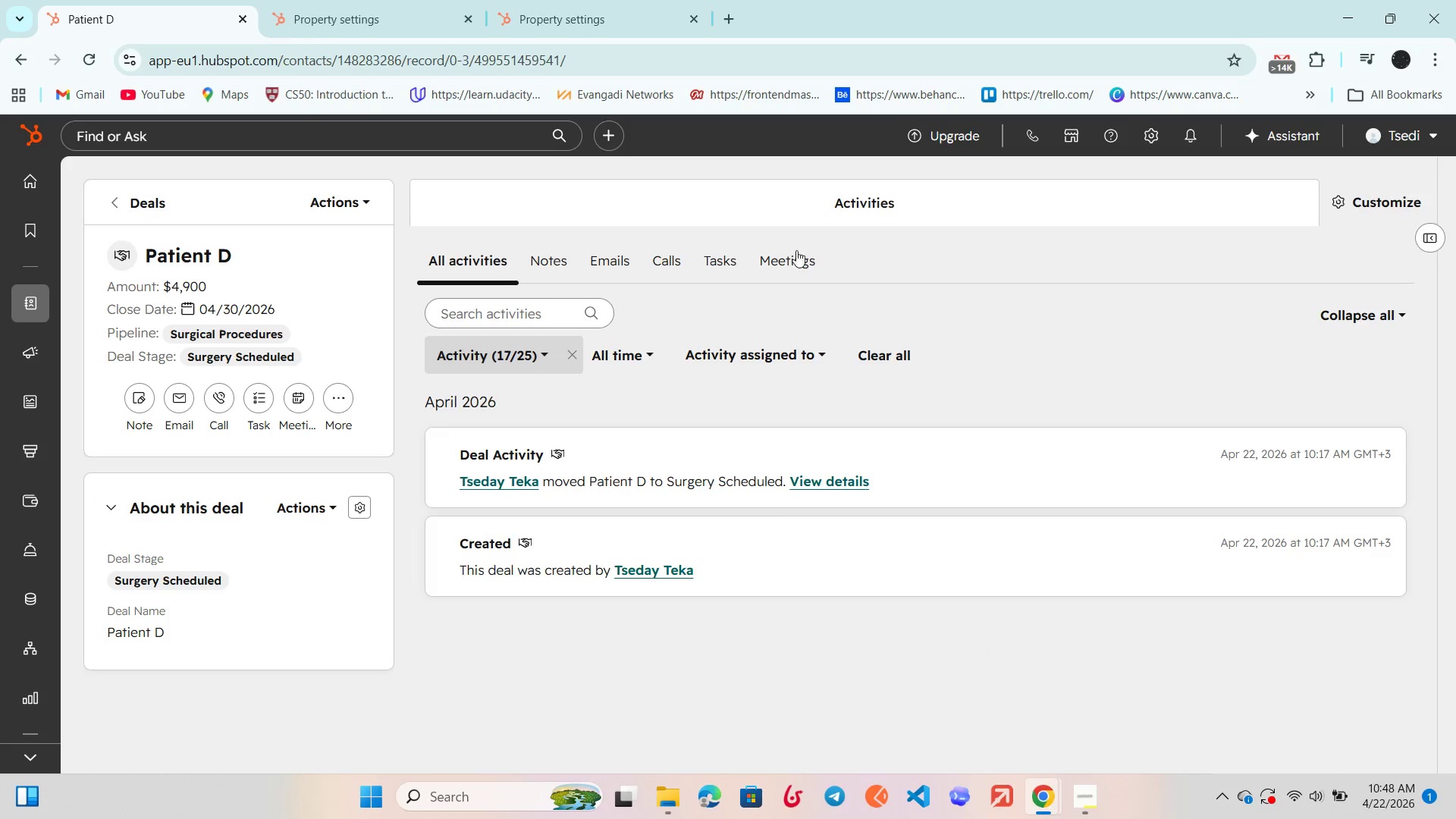 
wait(6.47)
 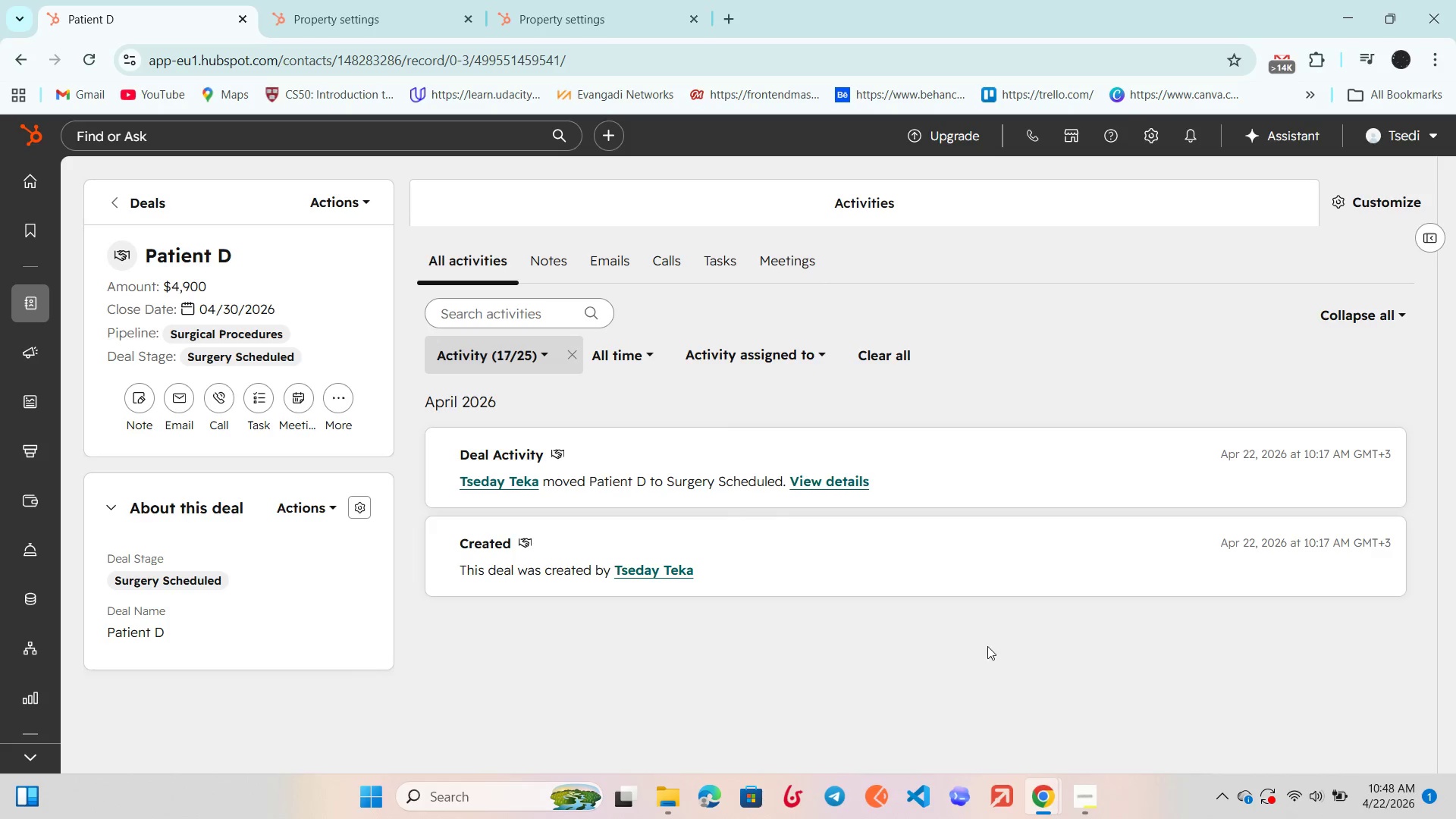 
left_click([345, 196])
 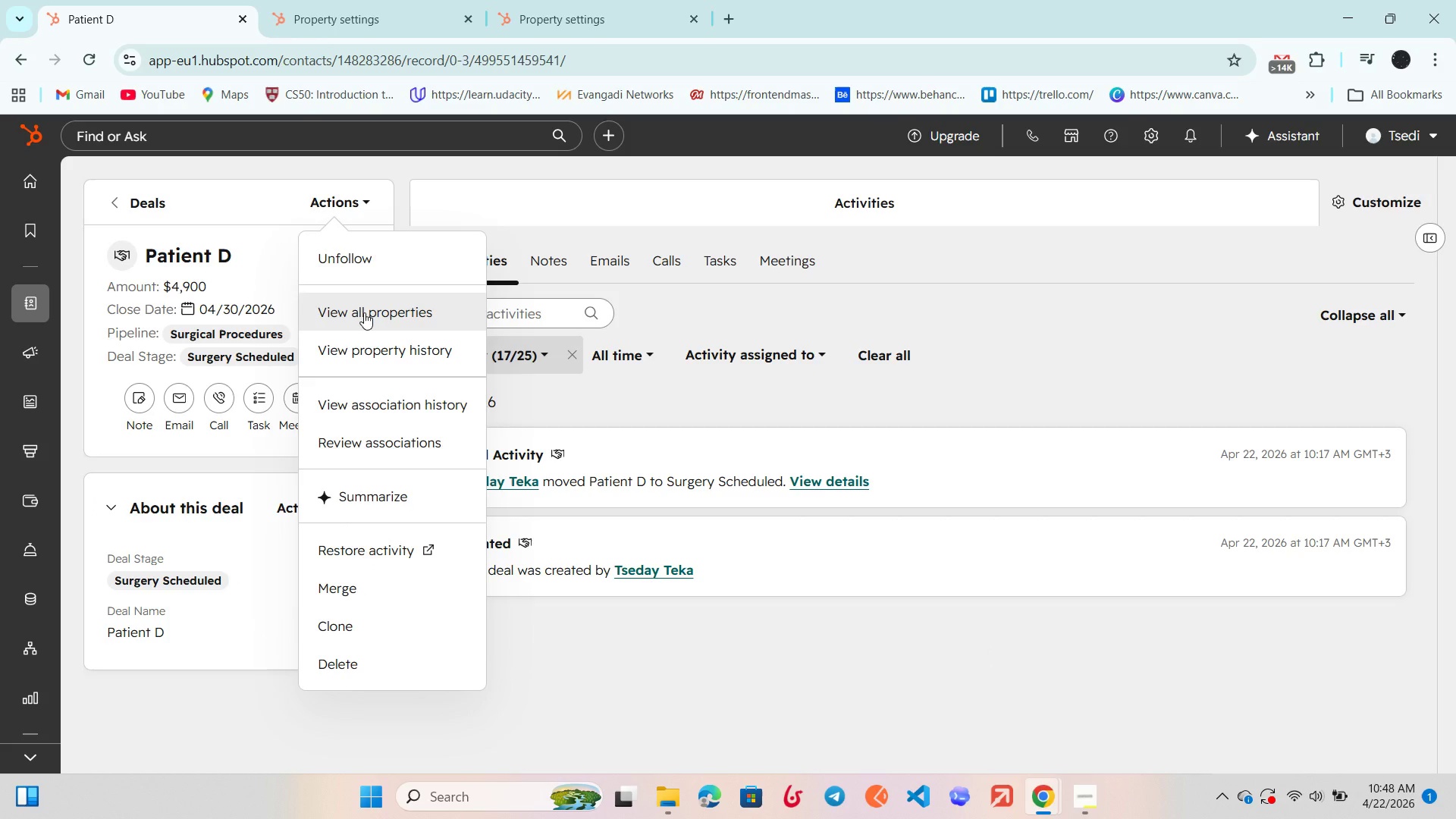 
left_click([364, 312])
 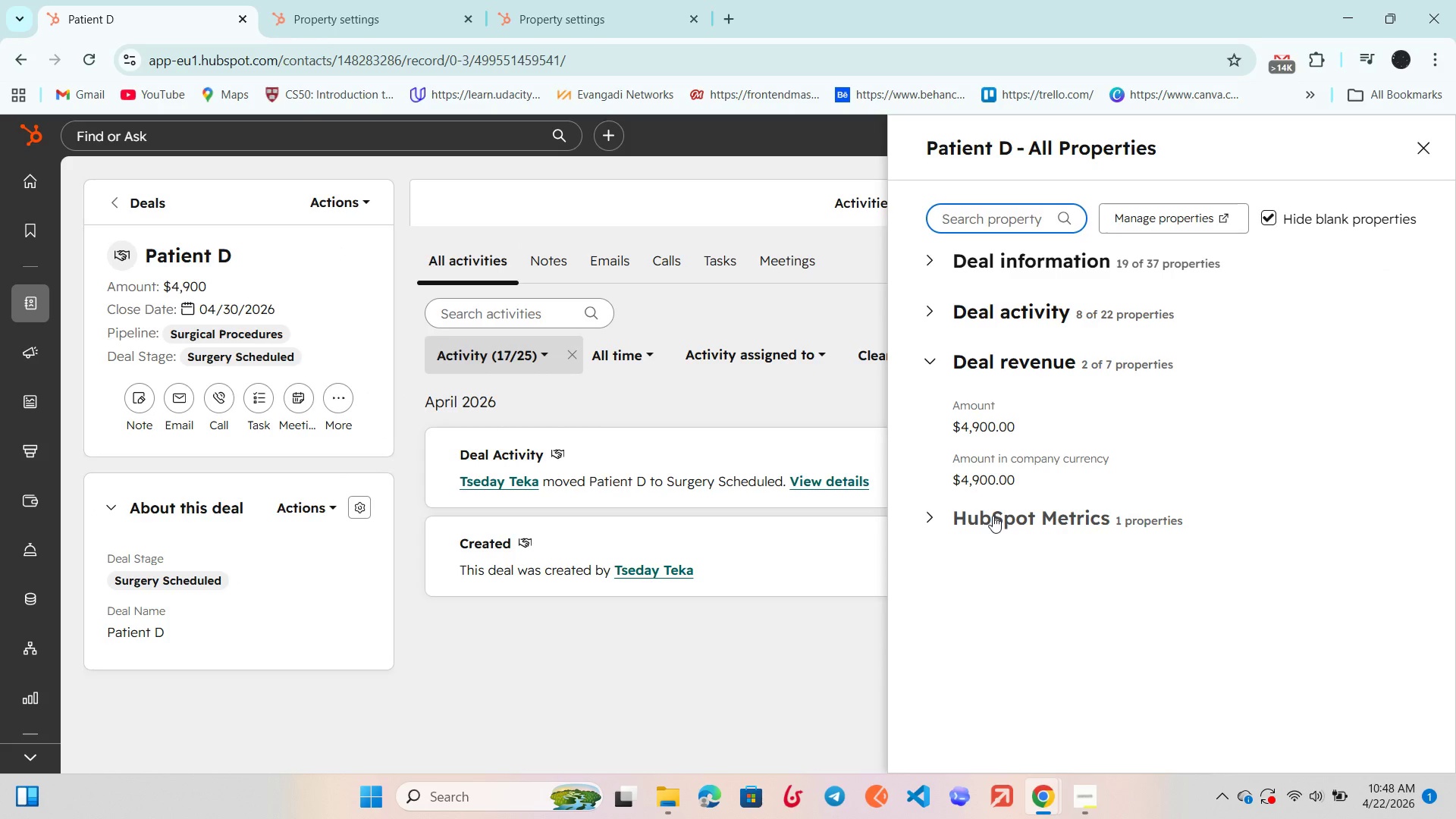 
left_click([993, 516])
 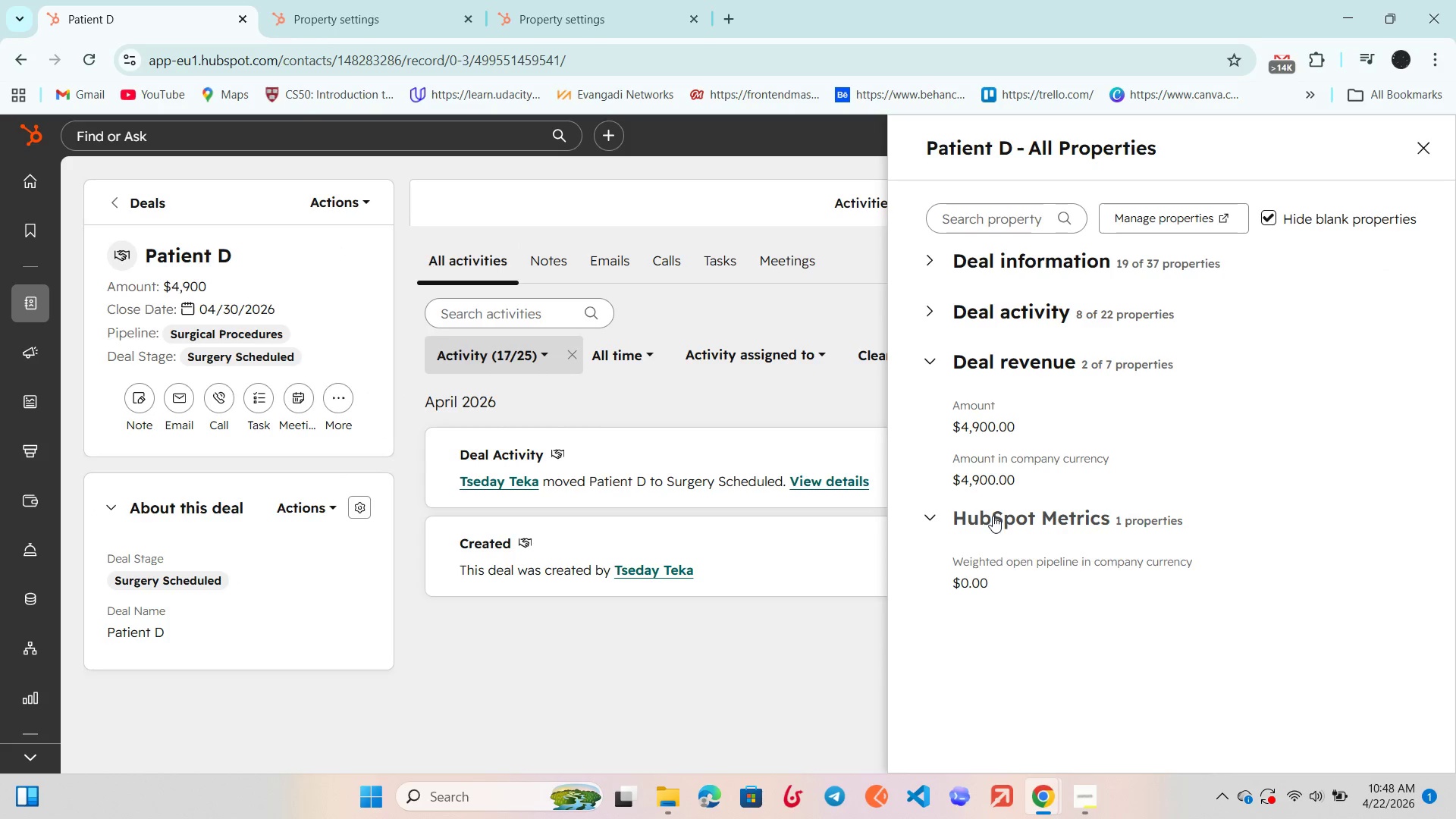 
left_click([993, 516])
 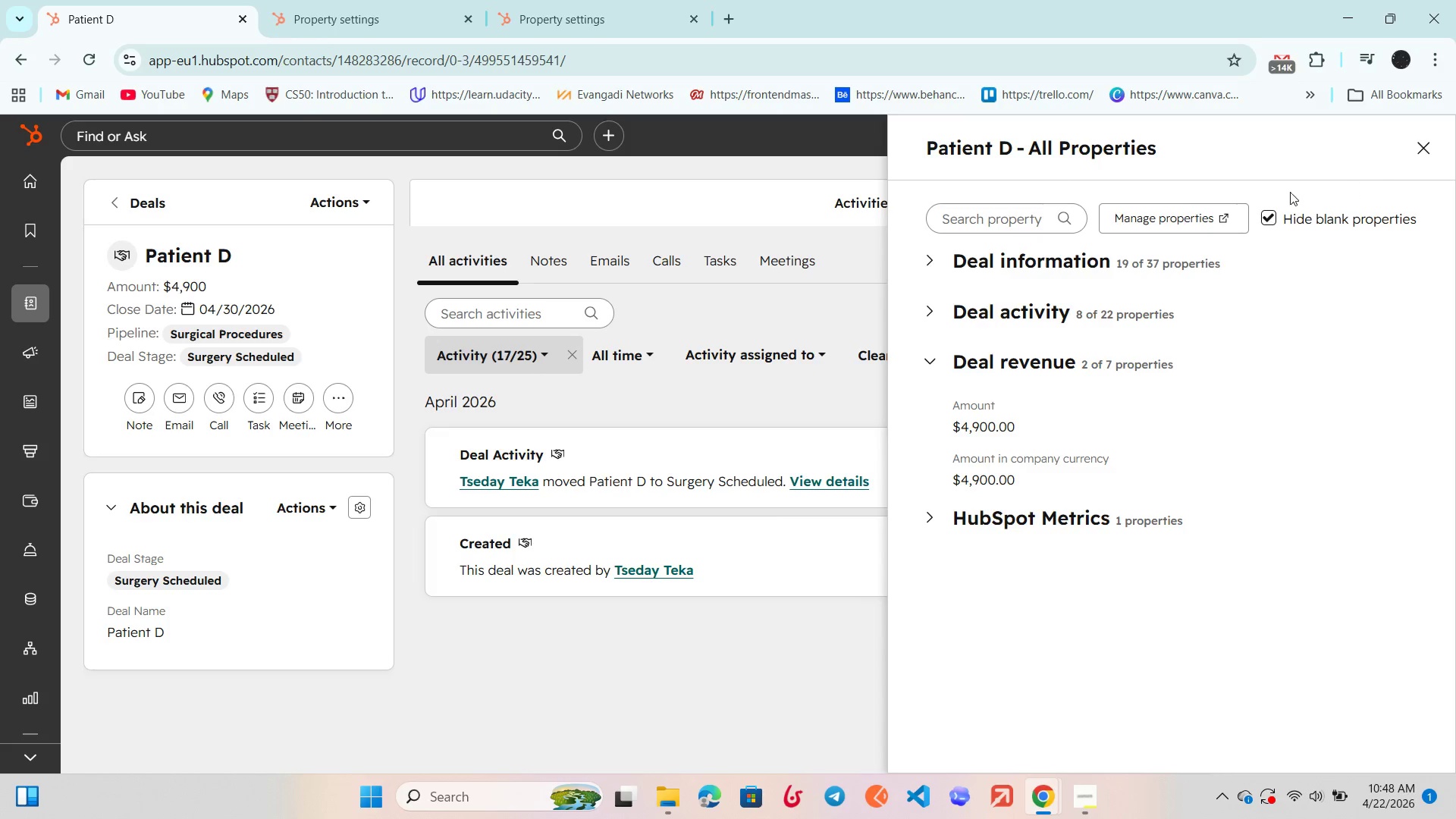 
left_click([1267, 215])
 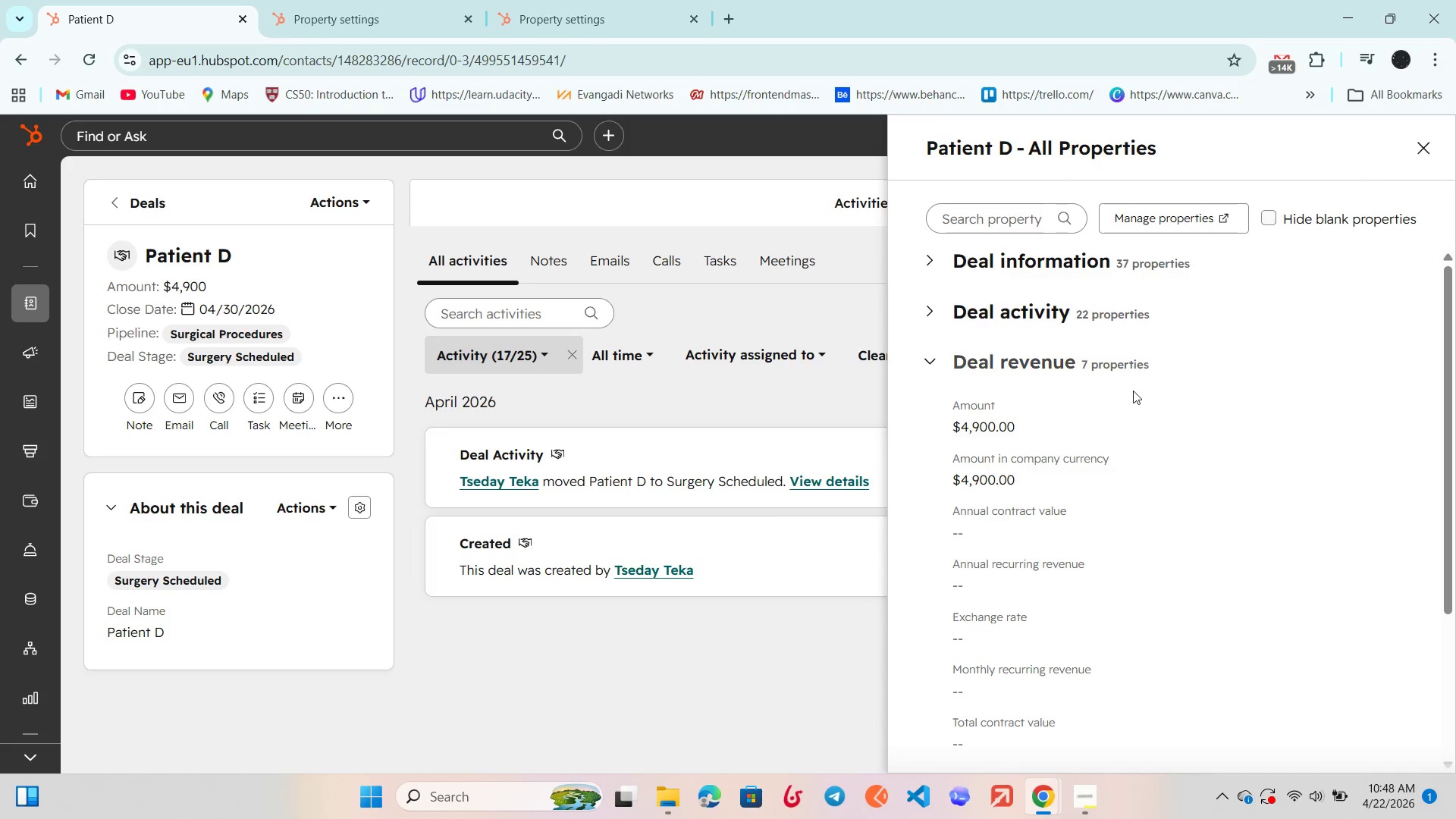 
scroll: coordinate [1081, 416], scroll_direction: none, amount: 0.0
 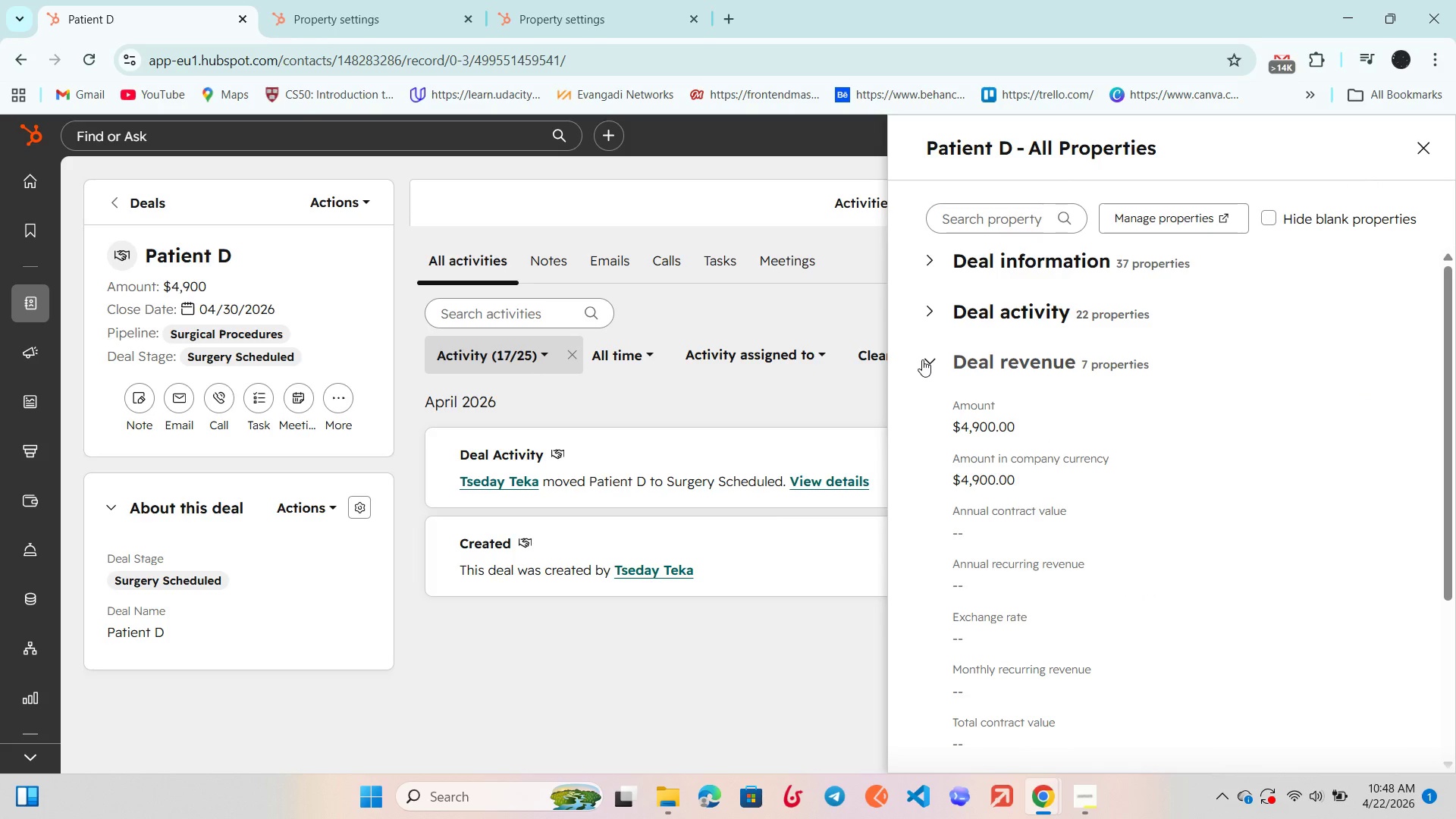 
left_click([923, 359])
 